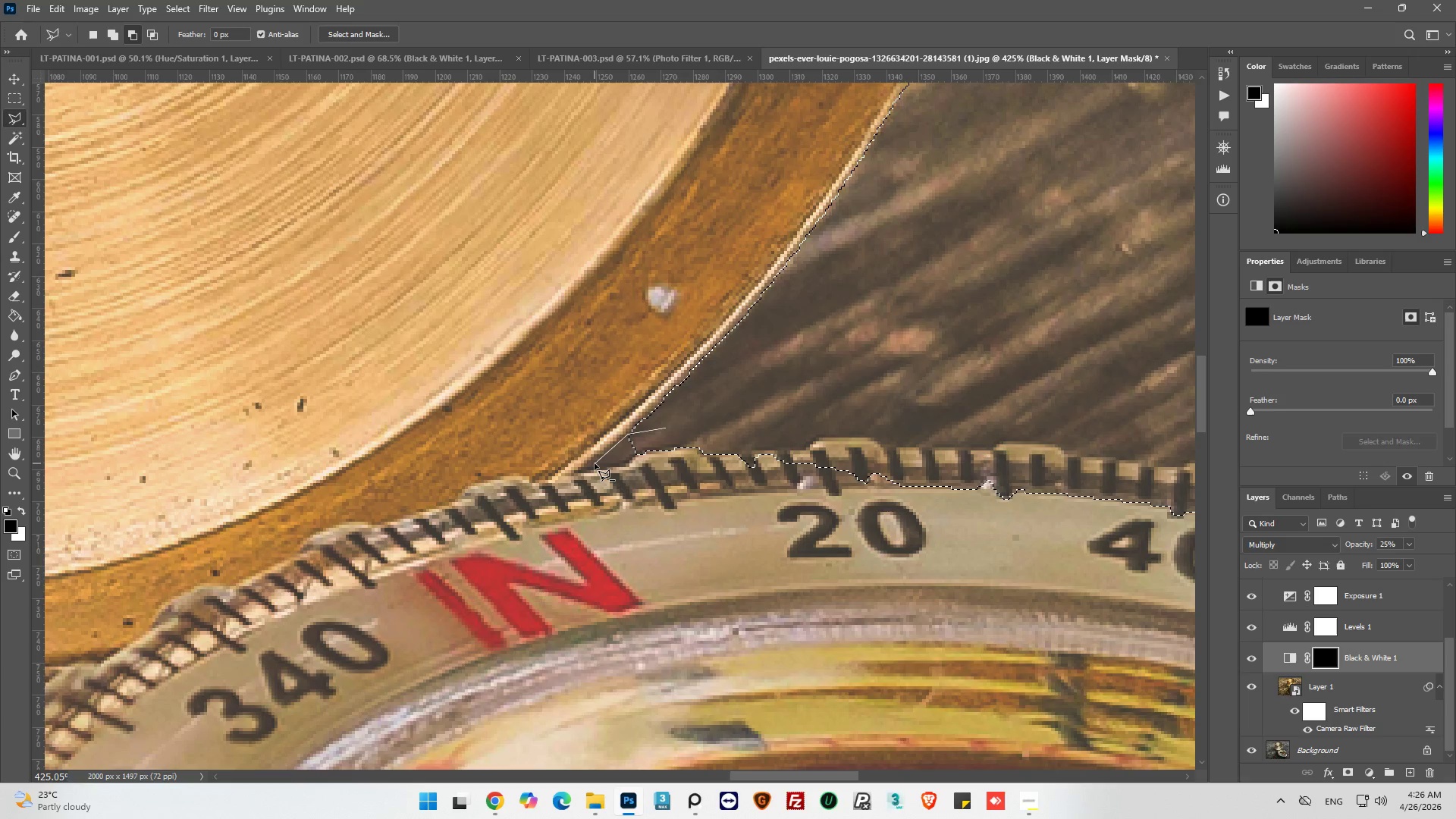 
left_click([593, 460])
 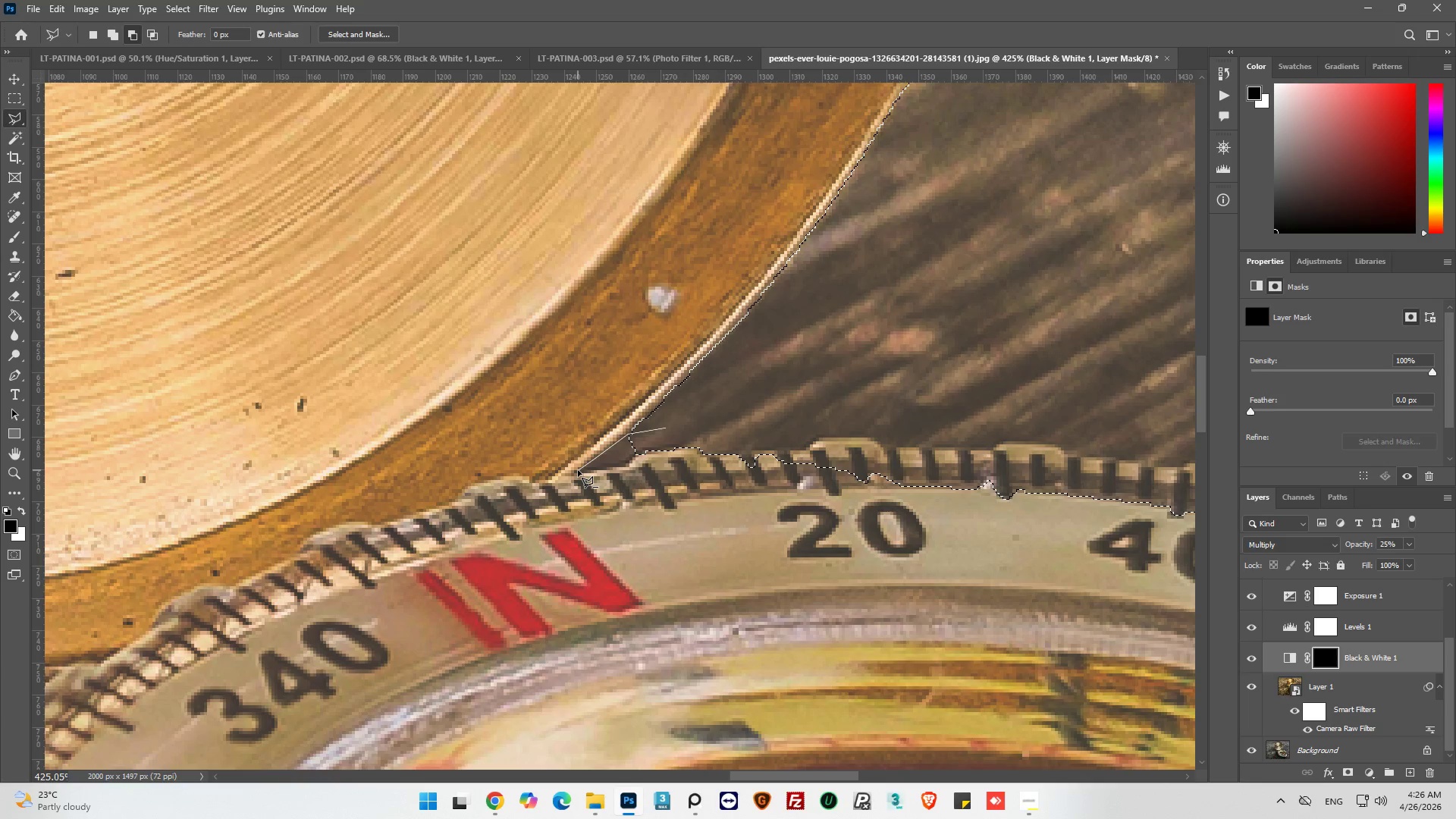 
left_click([578, 470])
 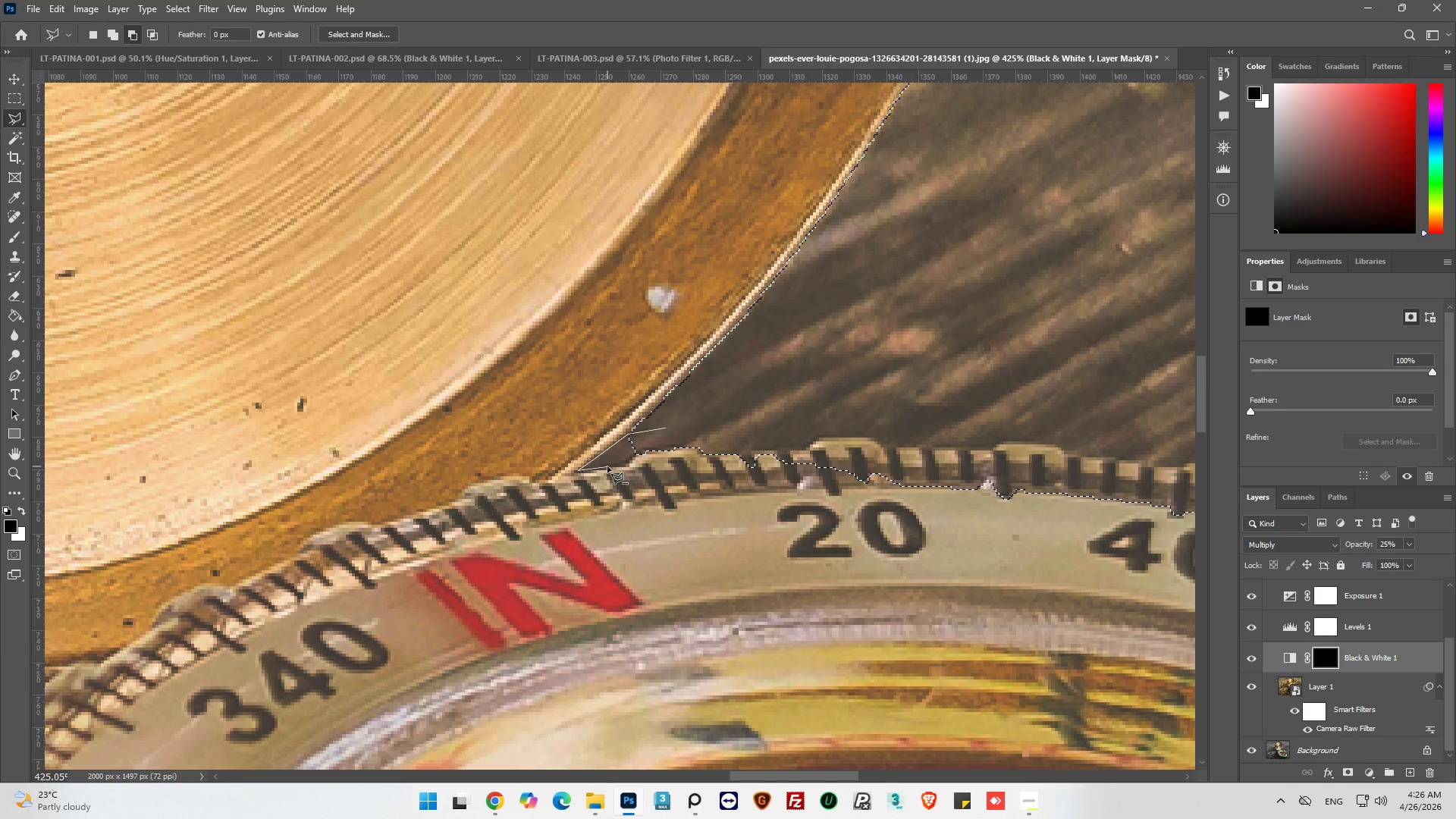 
left_click([607, 466])
 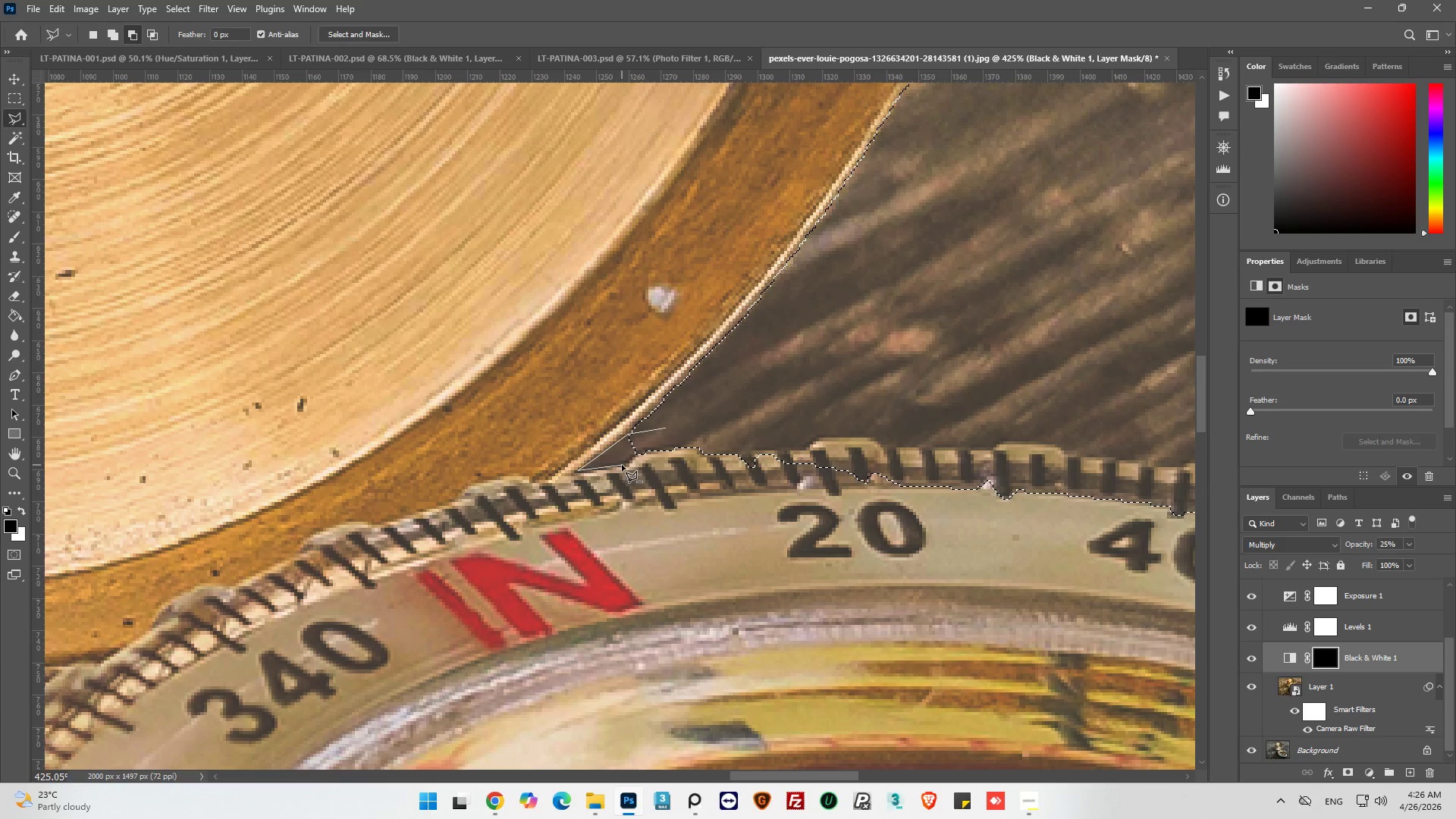 
left_click([622, 463])
 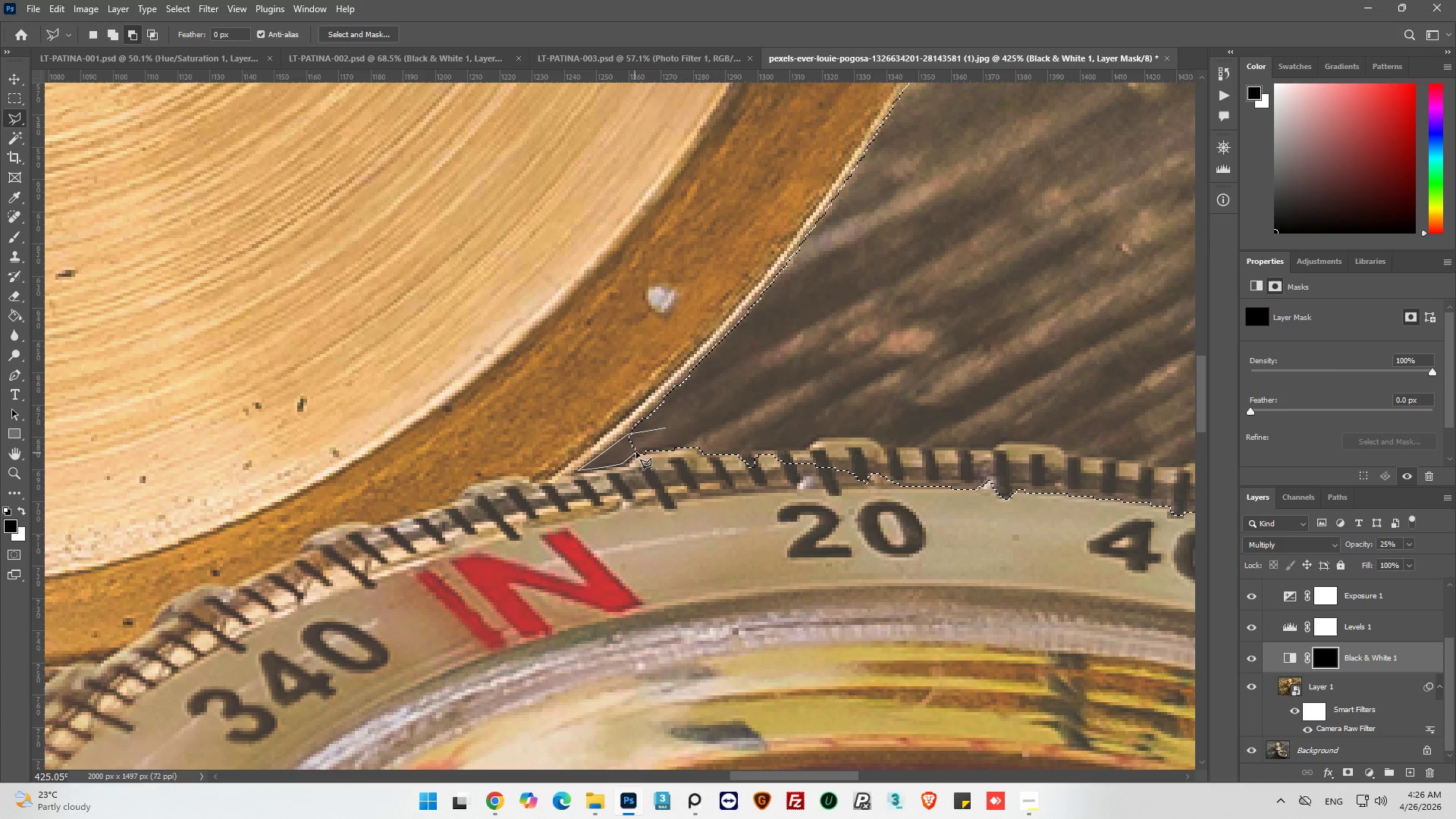 
left_click([636, 452])
 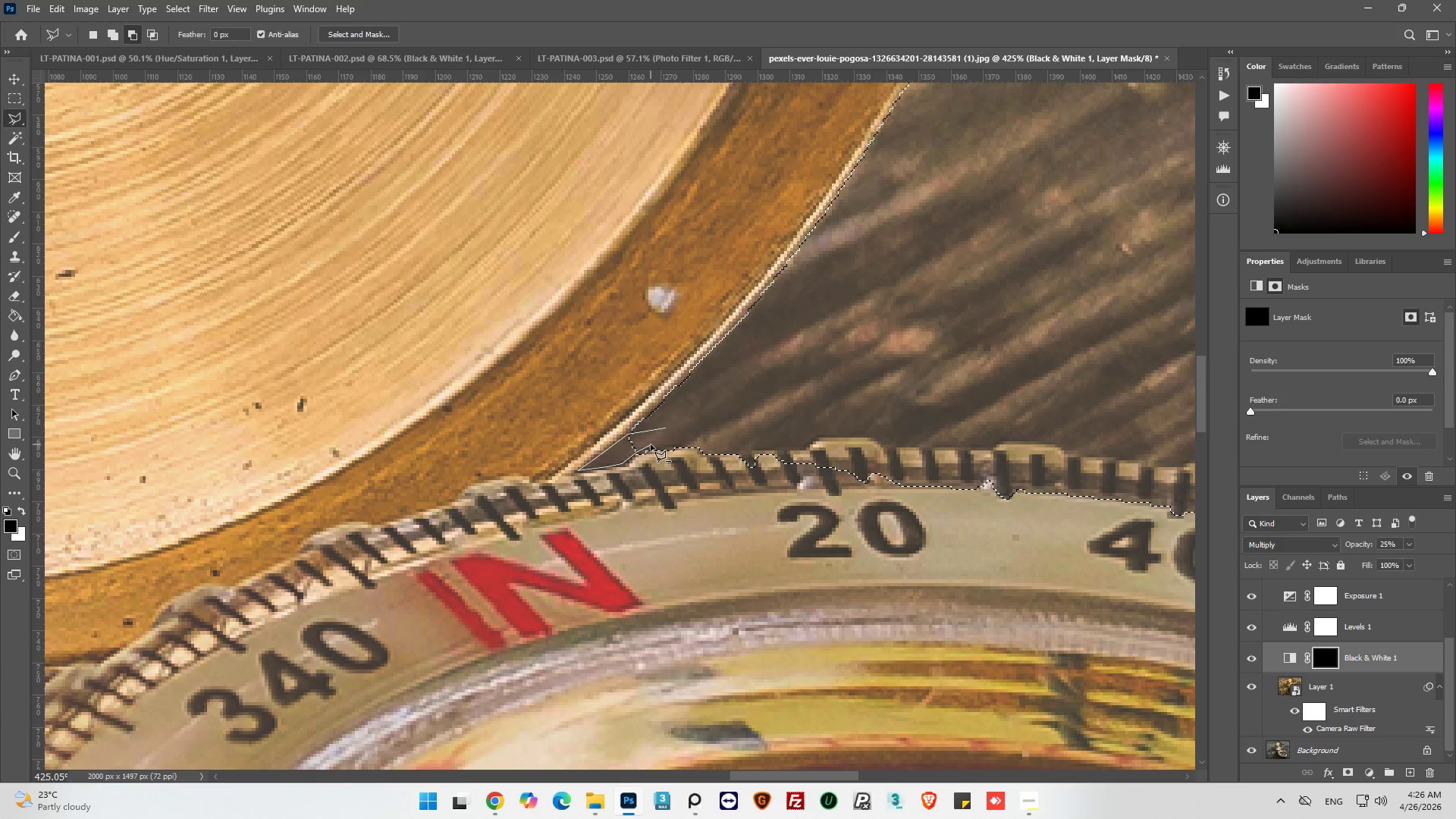 
left_click([651, 444])
 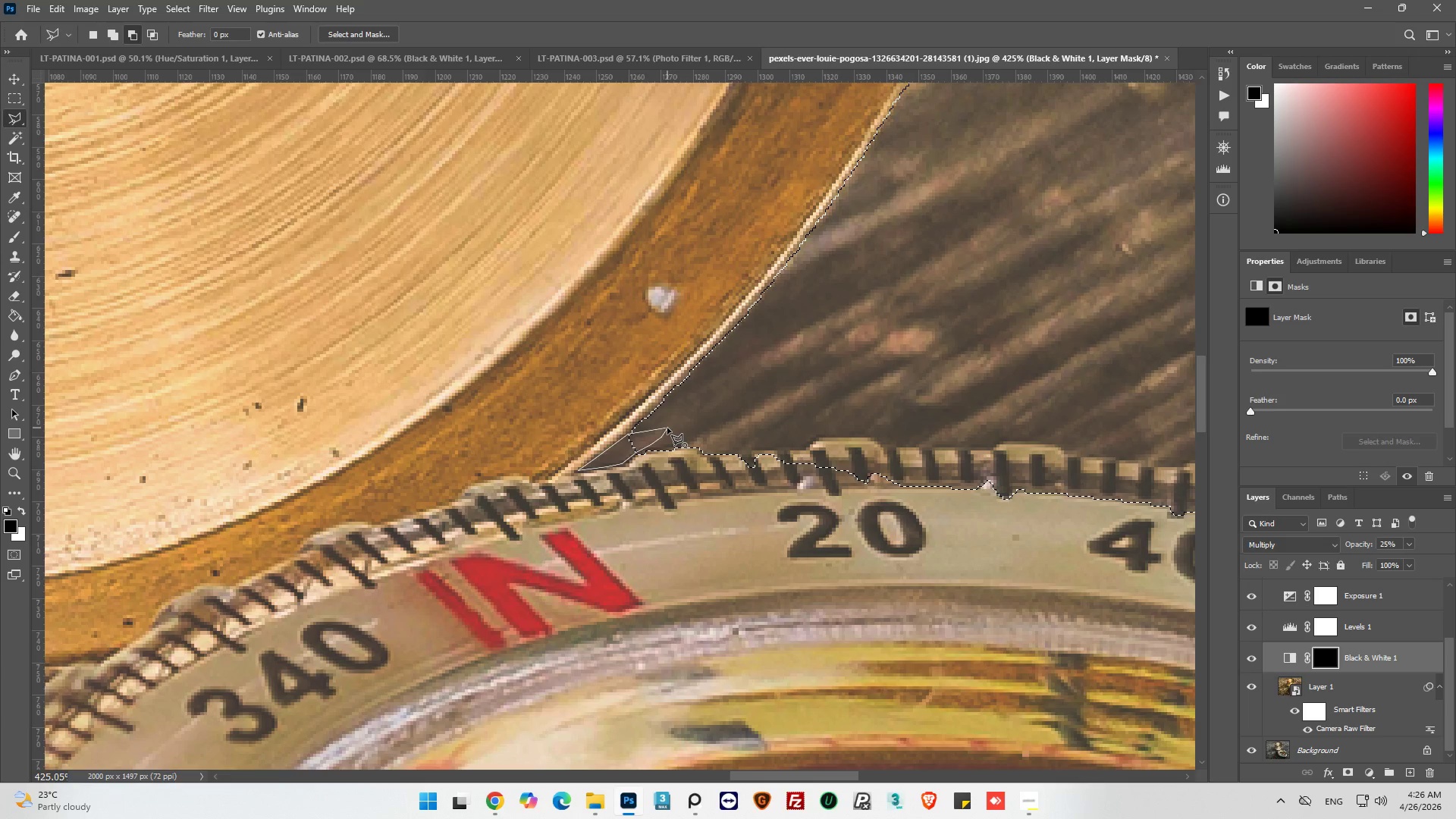 
left_click([667, 428])
 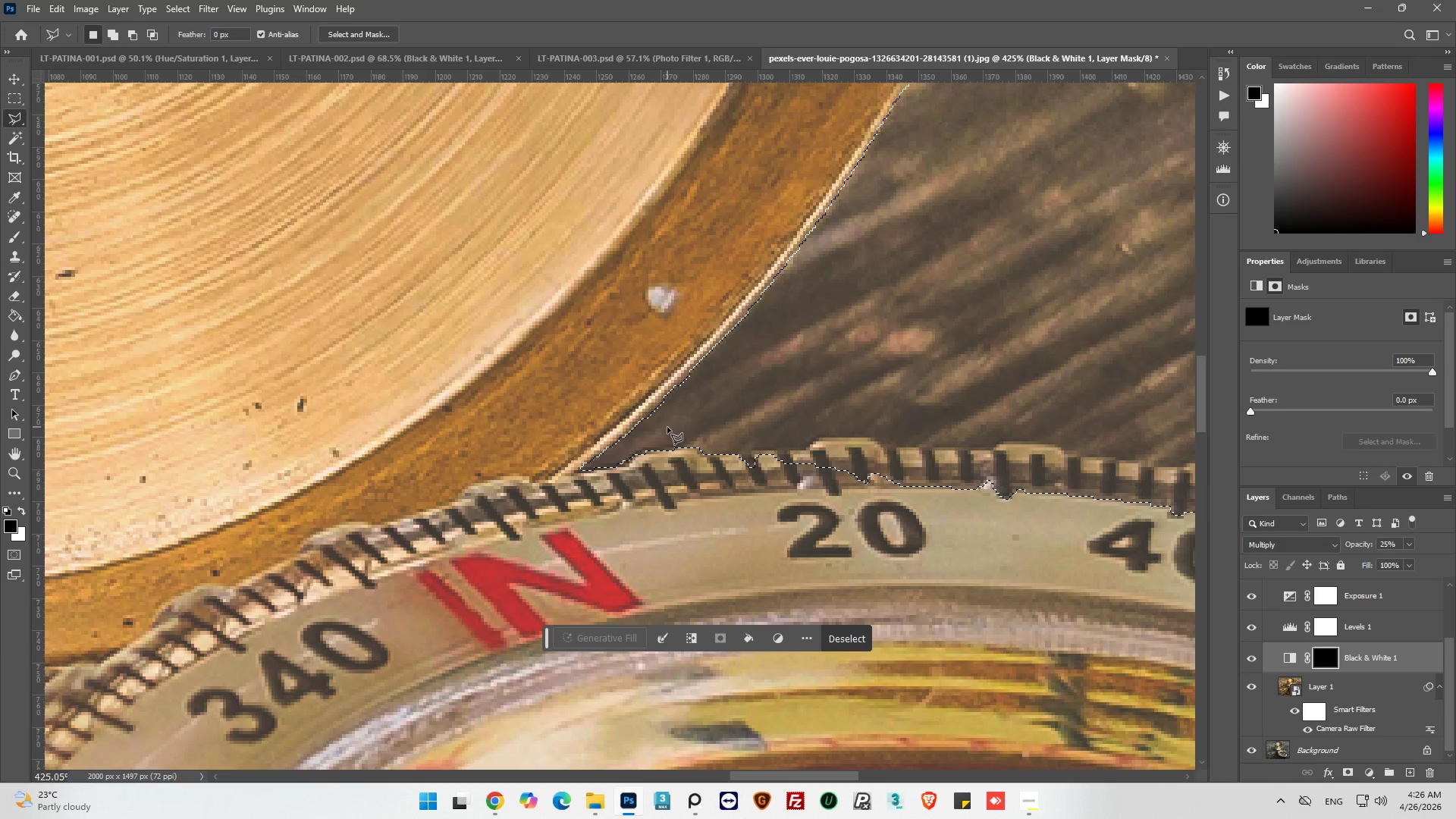 
scroll: coordinate [667, 427], scroll_direction: down, amount: 1.0
 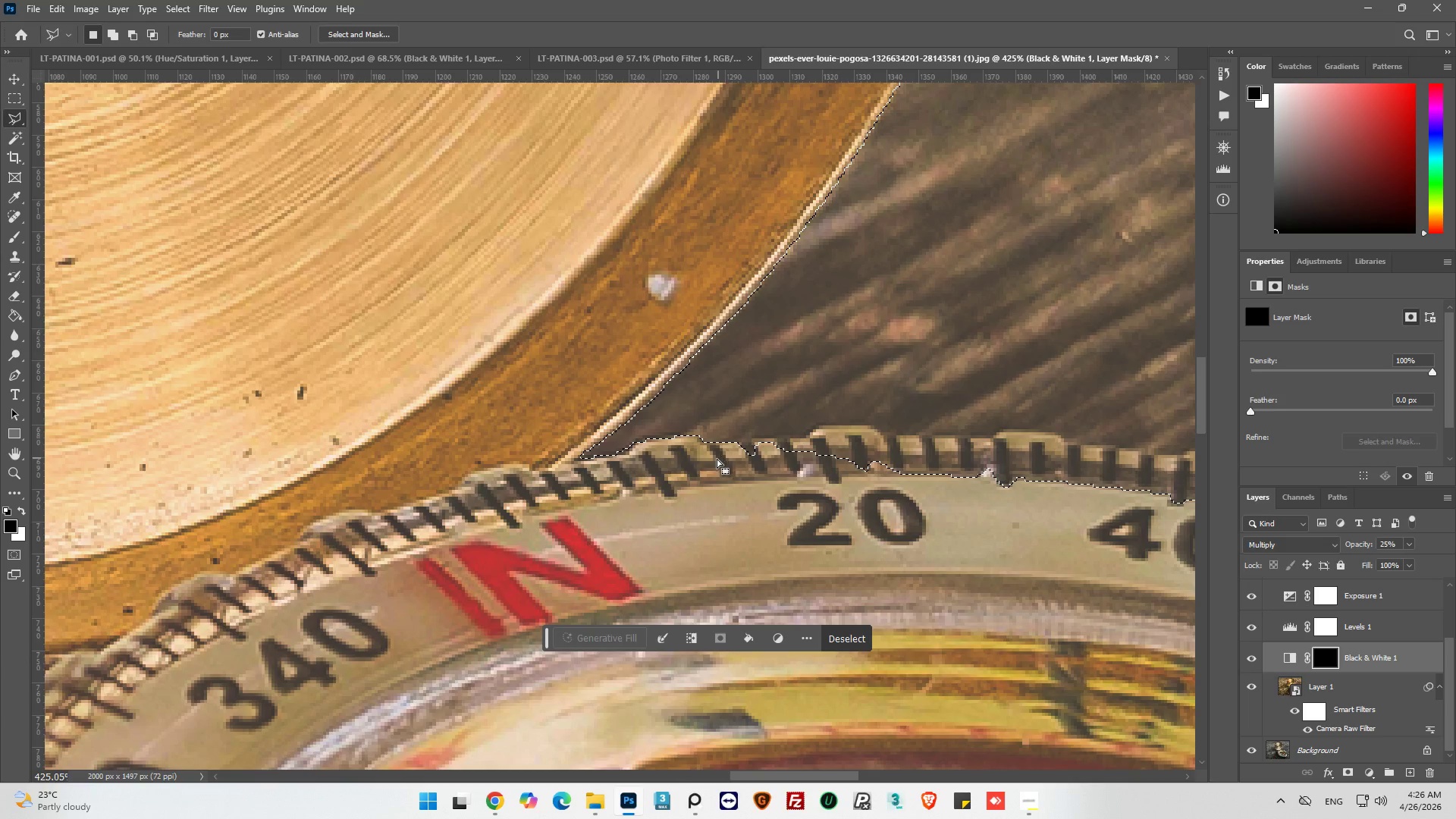 
hold_key(key=AltLeft, duration=0.31)
scroll: coordinate [599, 453], scroll_direction: down, amount: 5.0
 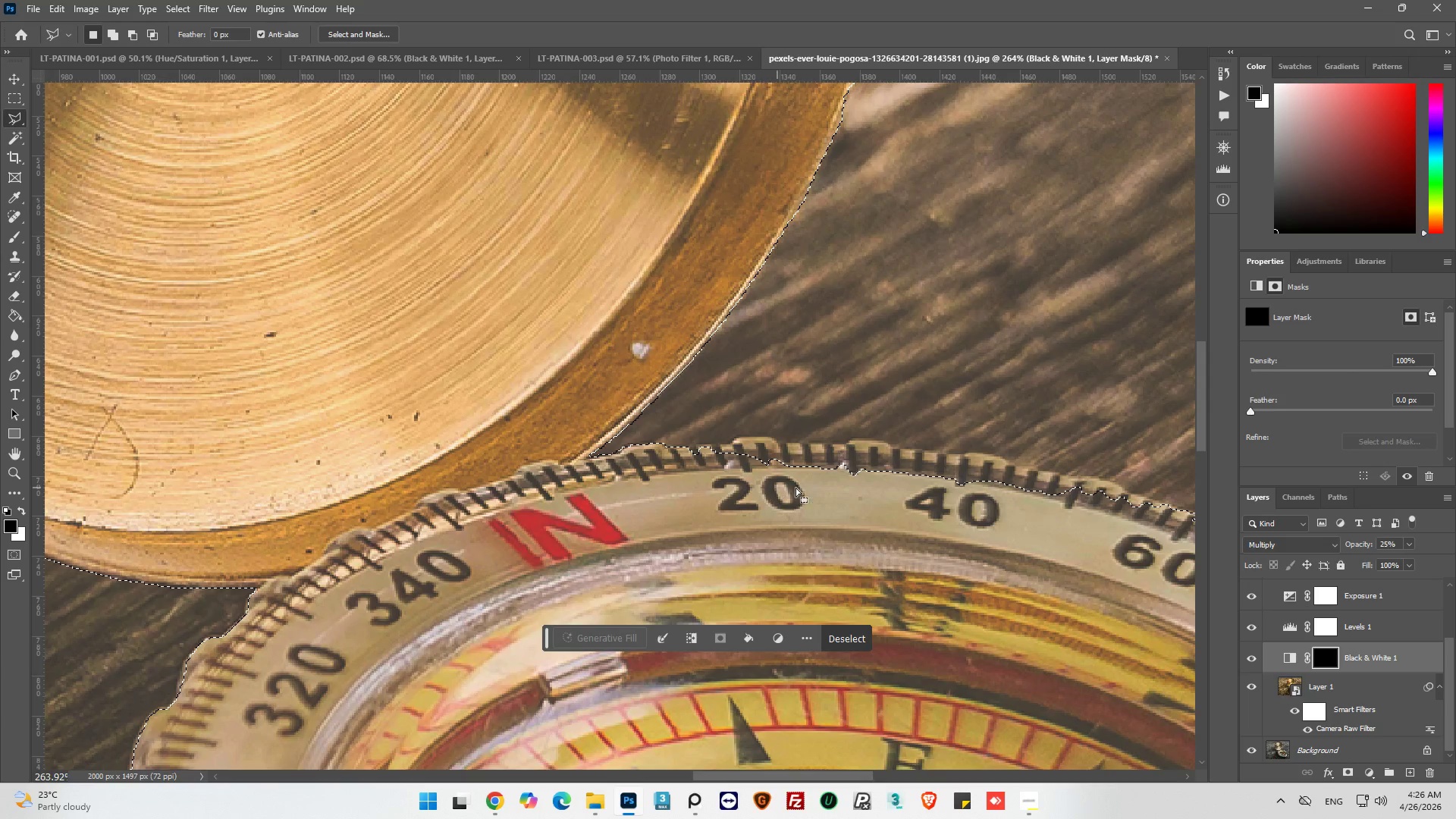 
hold_key(key=AltLeft, duration=0.5)
hold_key(key=AltLeft, duration=0.94)
scroll: coordinate [684, 519], scroll_direction: up, amount: 6.0
 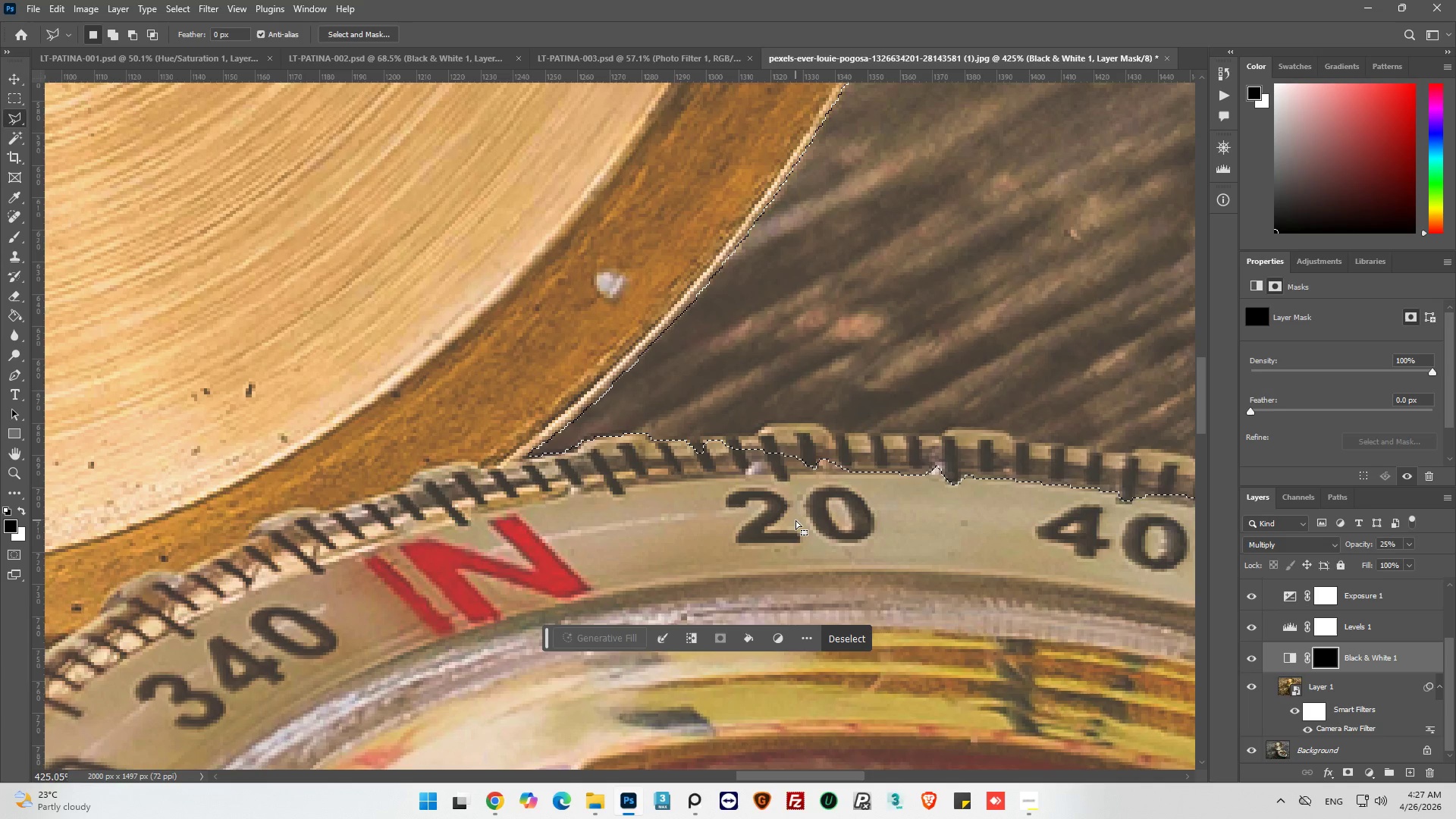 
hold_key(key=ShiftLeft, duration=0.44)
 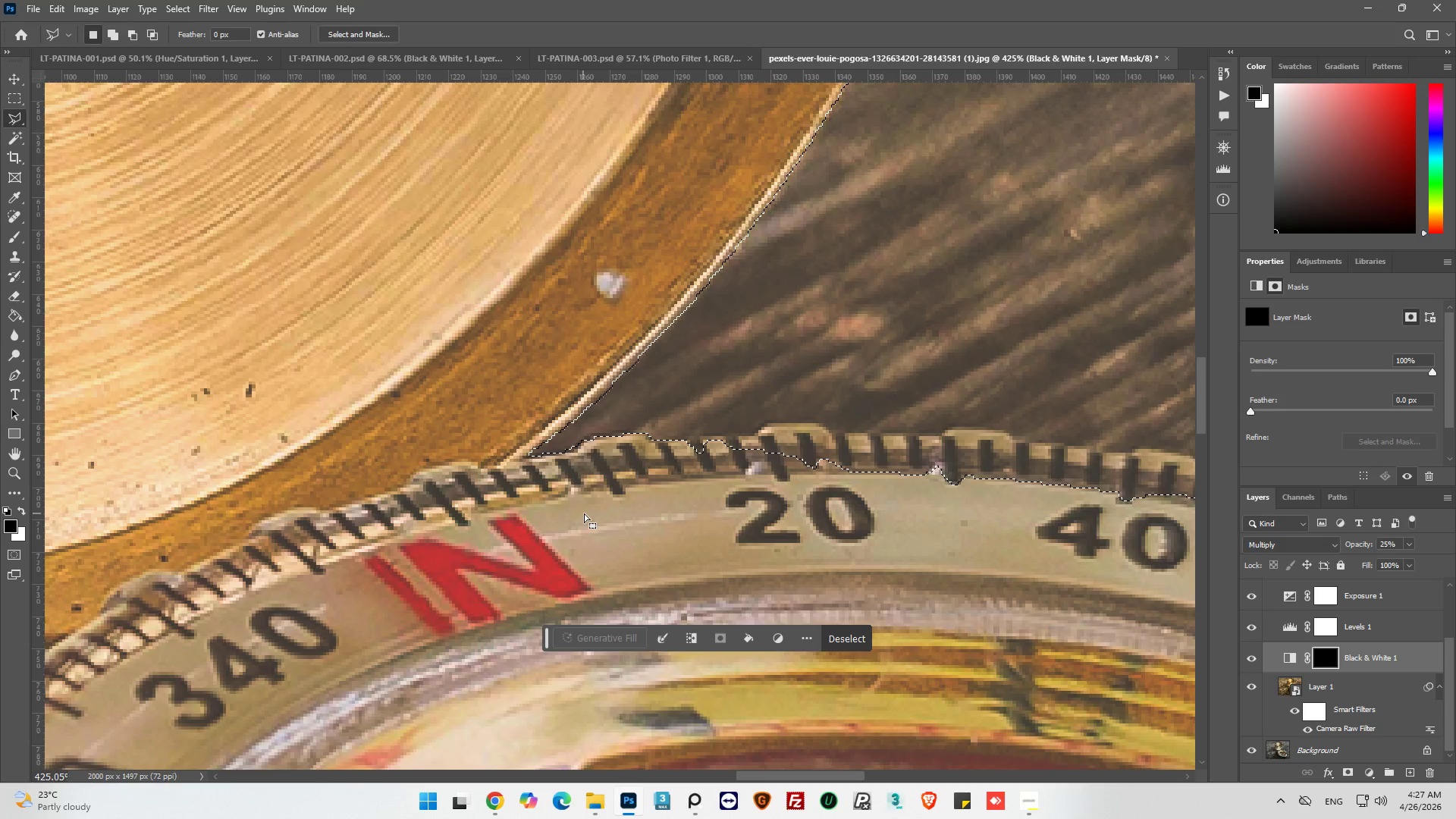 
key(Shift+ShiftLeft)
 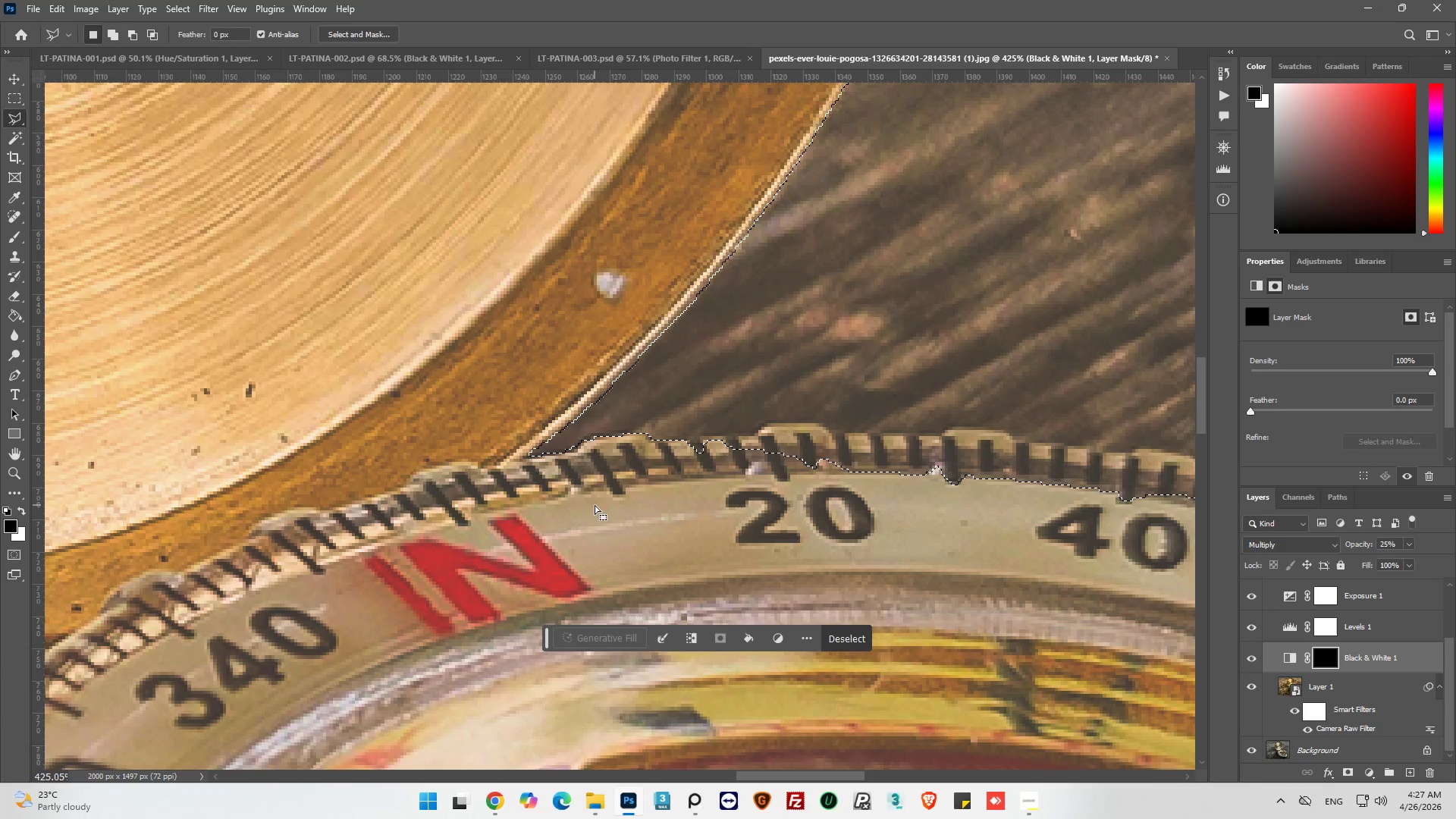 
hold_key(key=ShiftLeft, duration=0.69)
left_click_drag(start_coordinate=[604, 523], to_coordinate=[608, 513])
 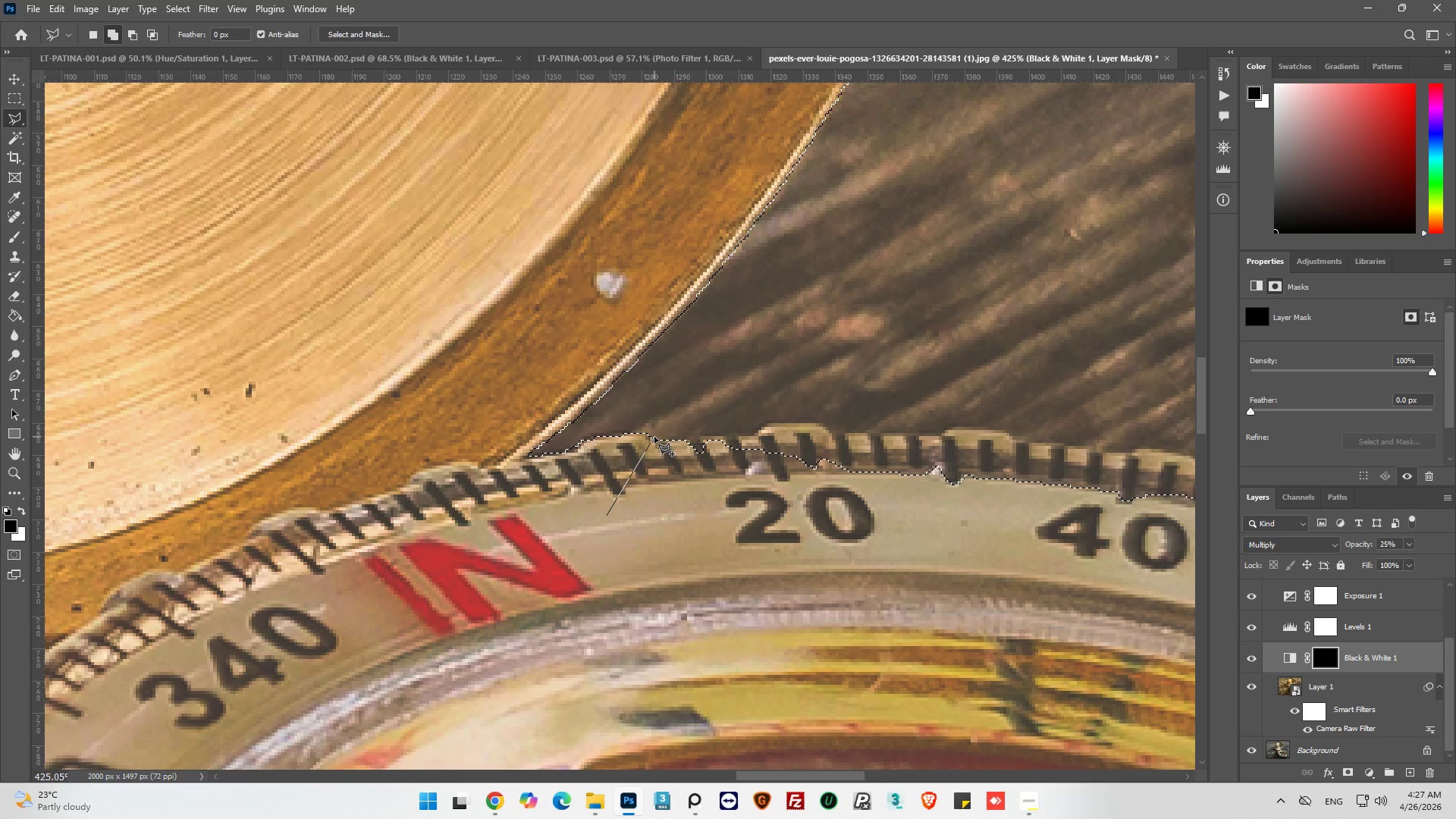 
left_click([654, 437])
 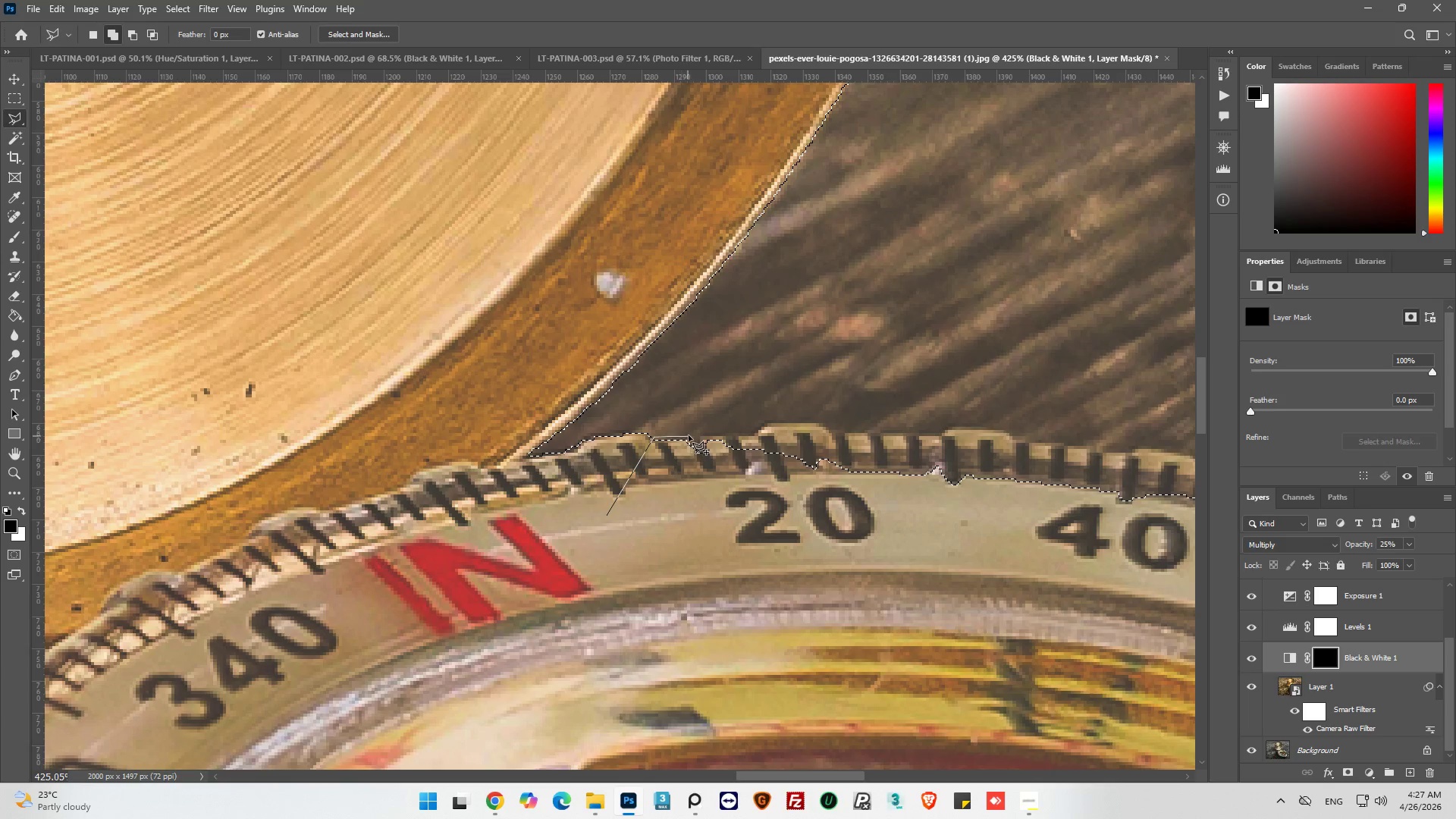 
left_click([689, 435])
 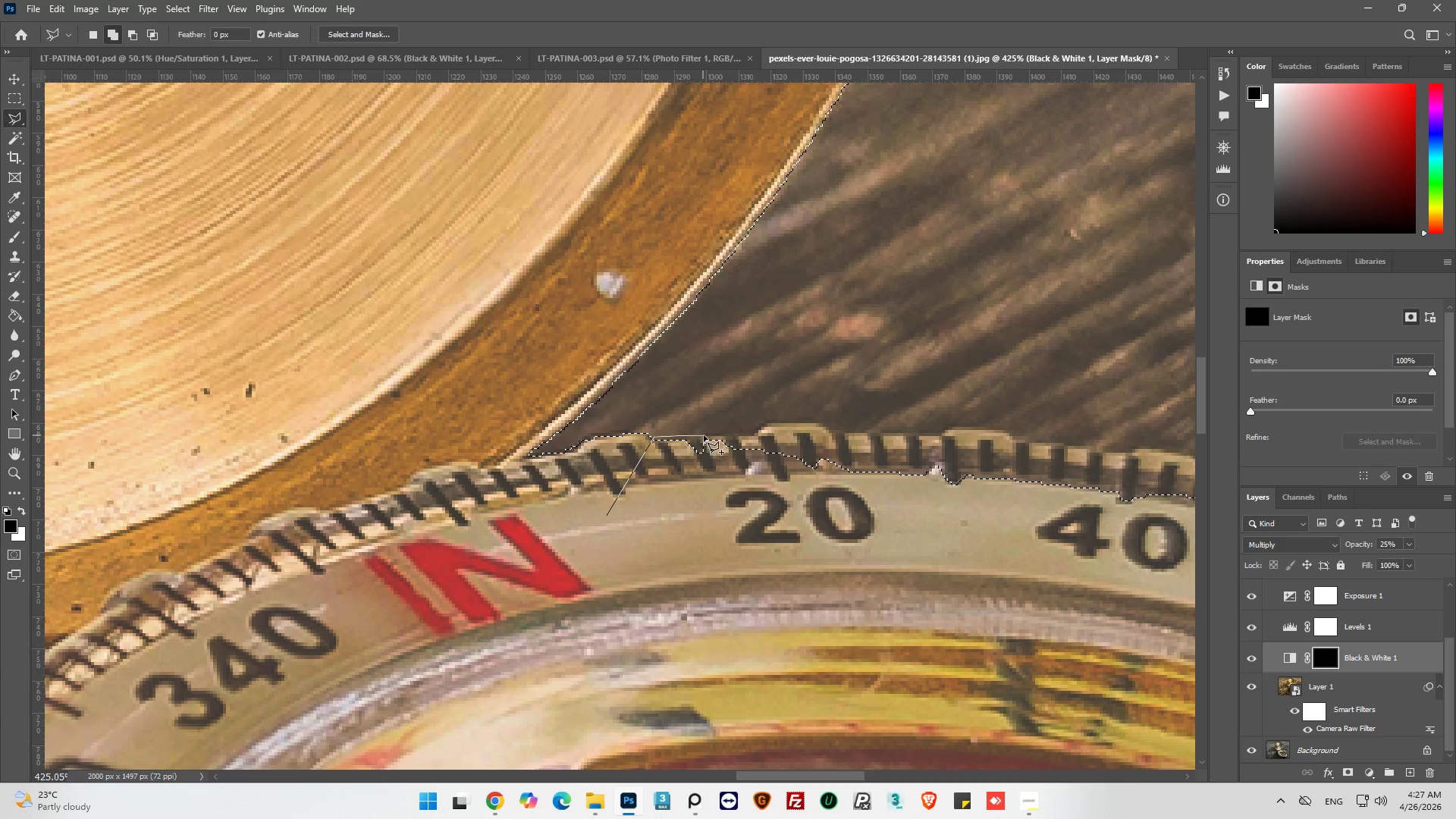 
left_click([708, 435])
 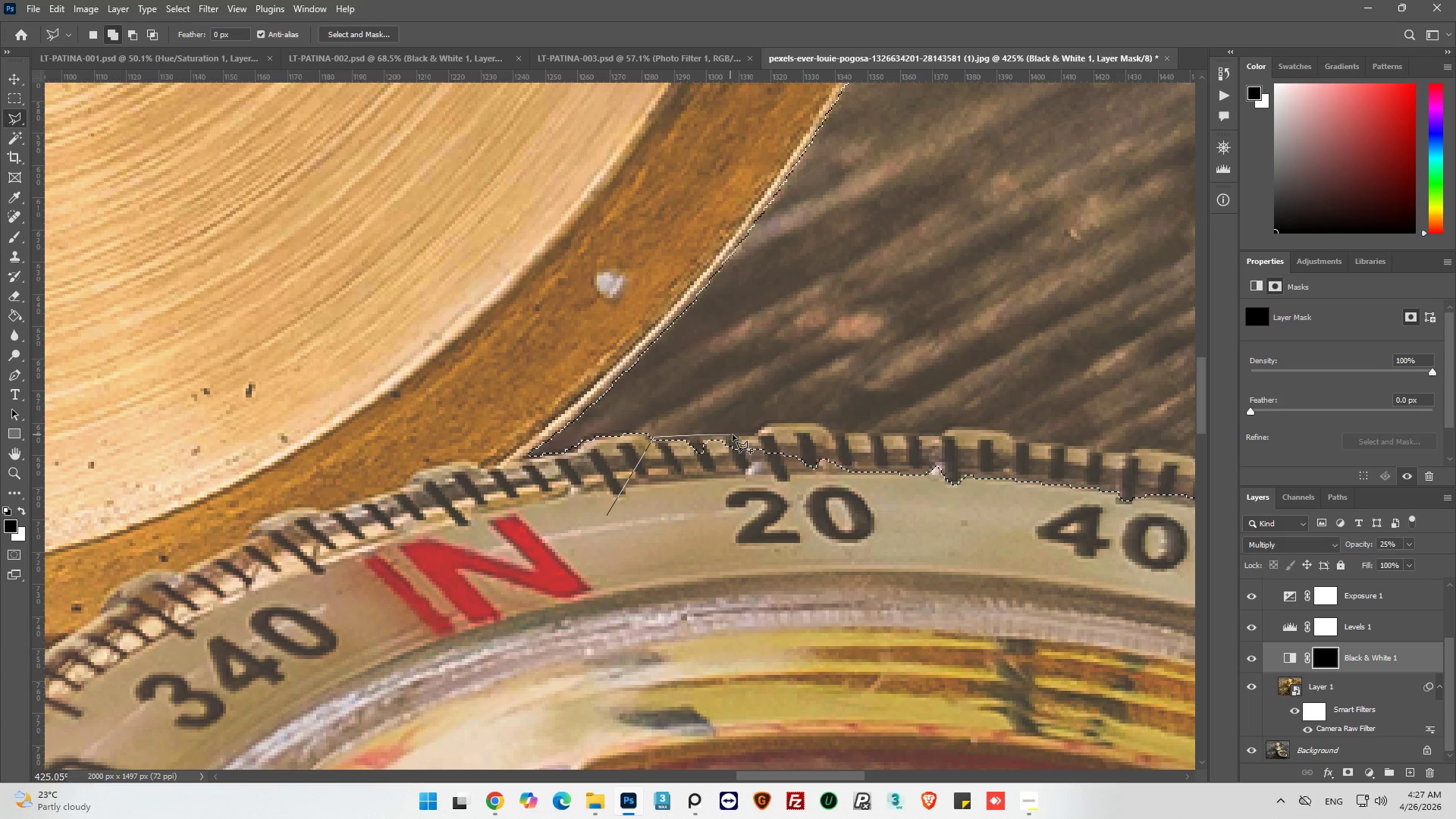 
left_click([733, 435])
 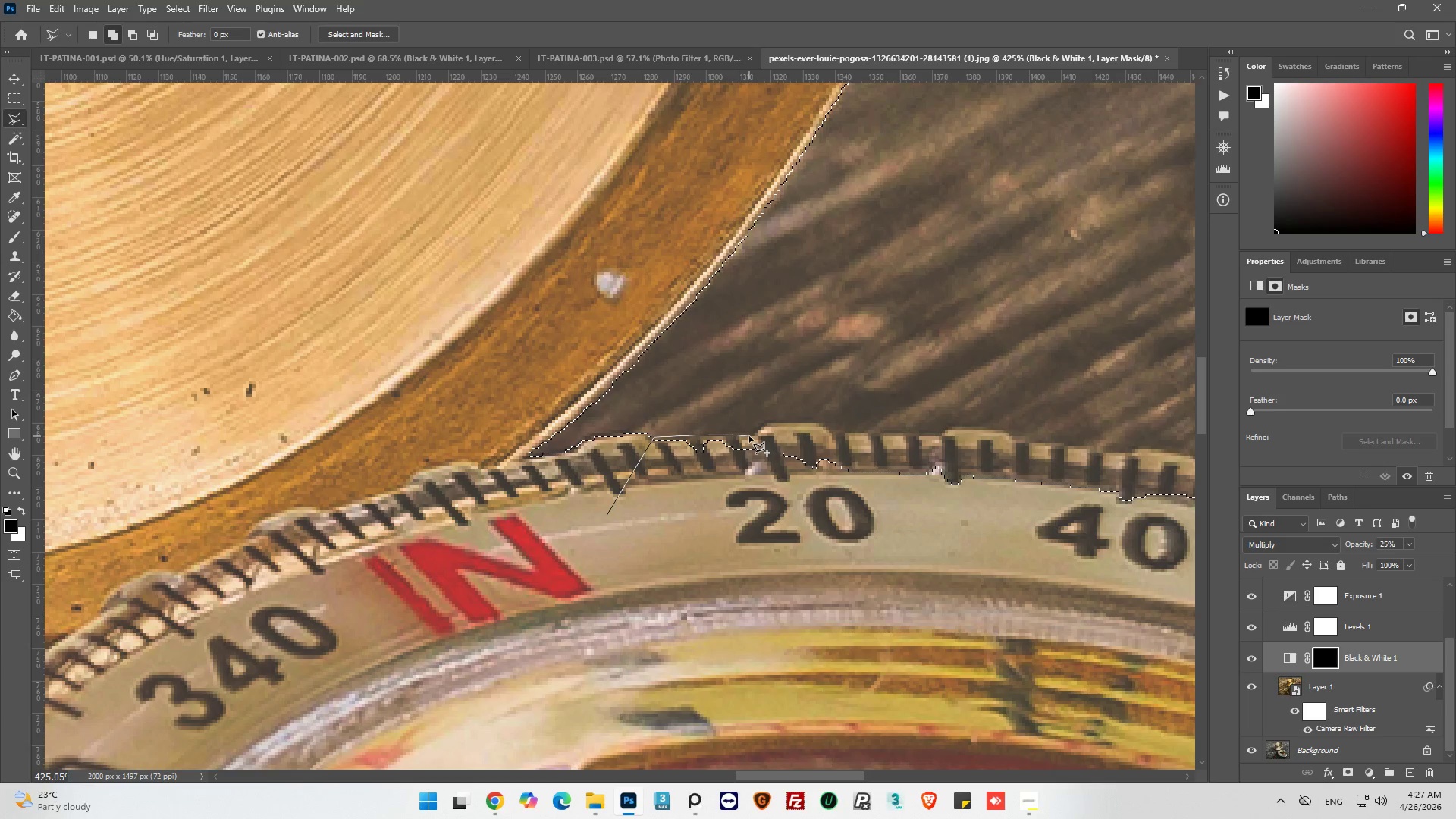 
left_click([750, 435])
 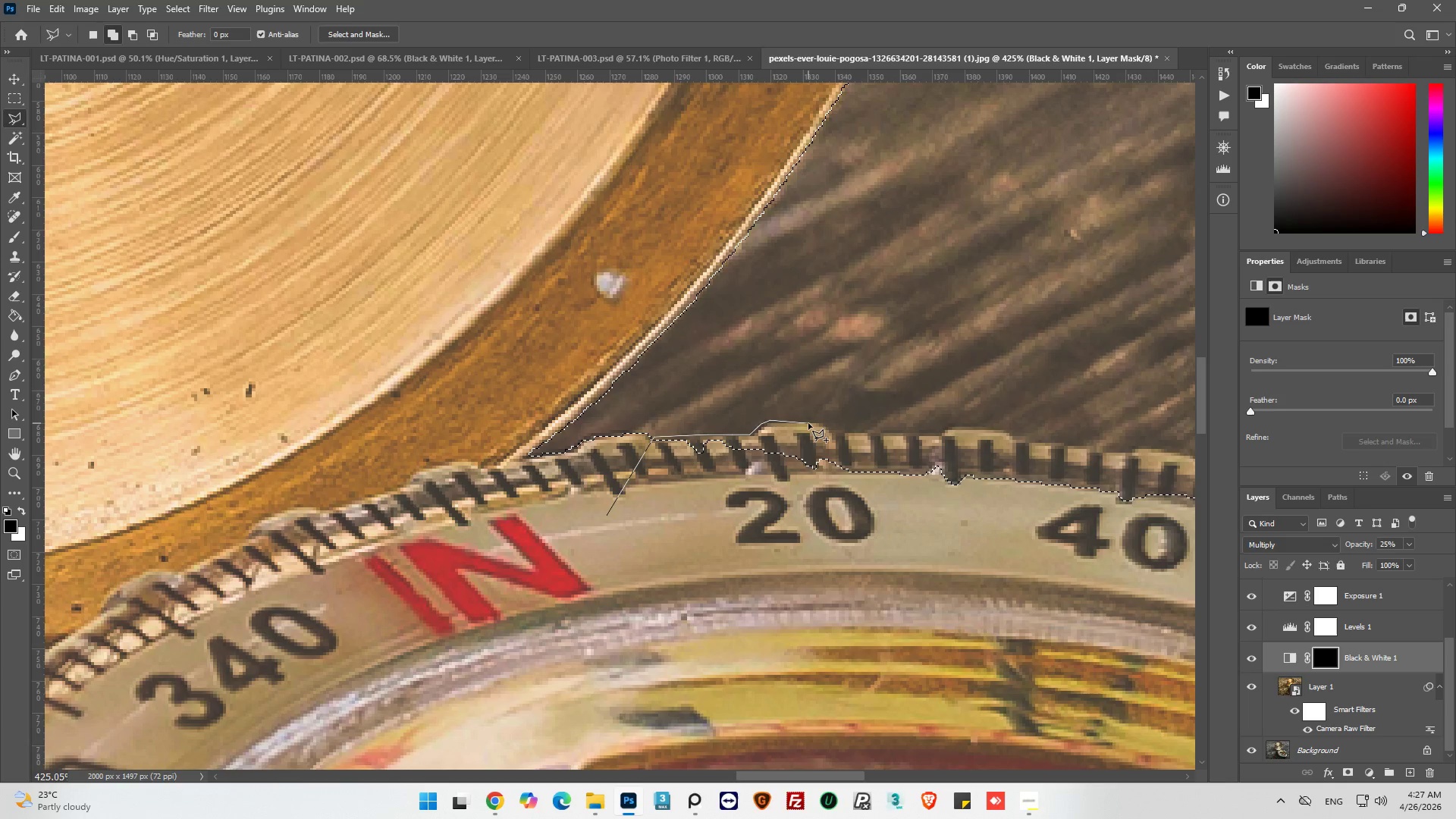 
left_click([819, 419])
 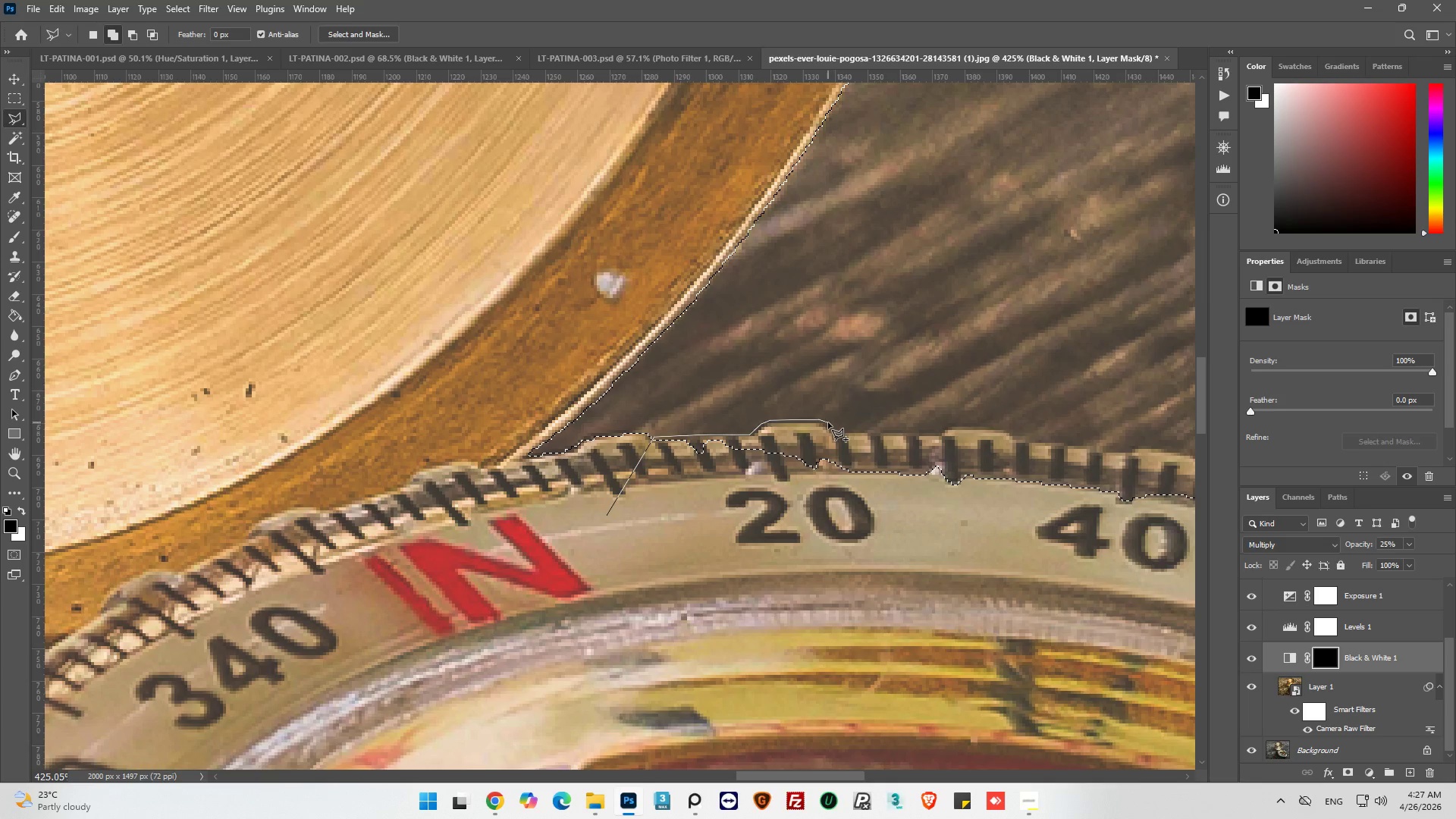 
left_click([828, 422])
 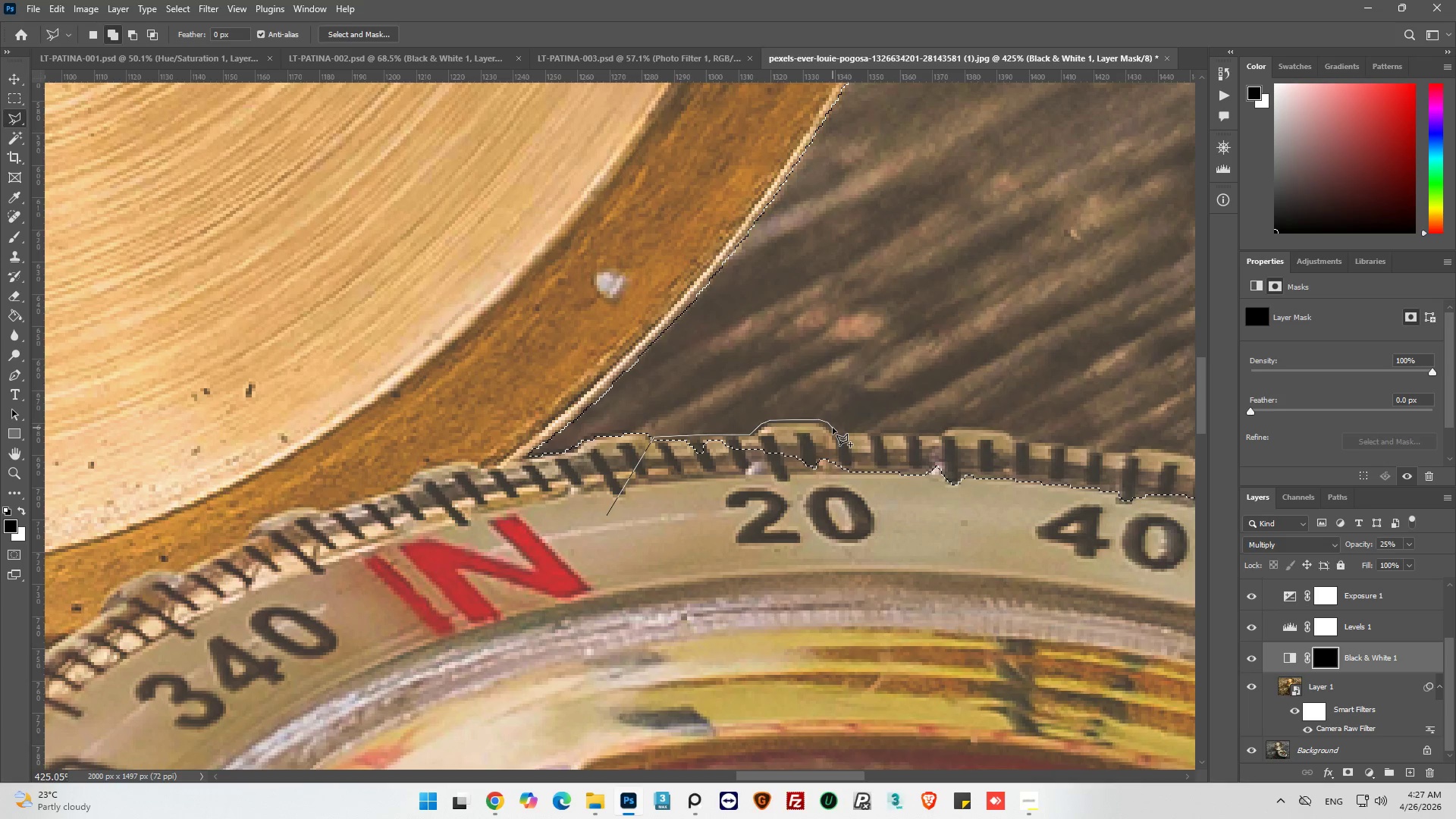 
left_click([834, 428])
 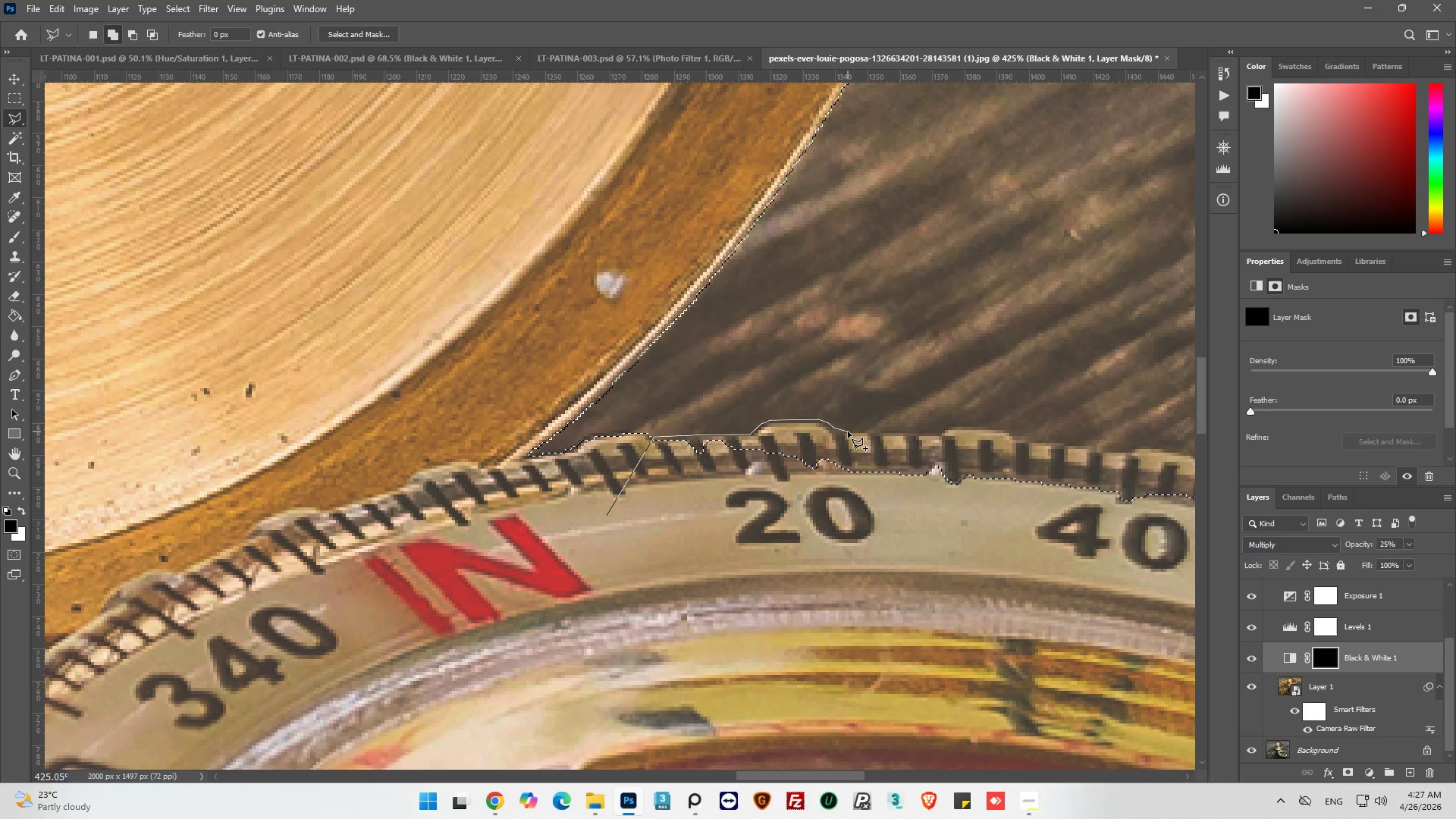 
left_click([849, 431])
 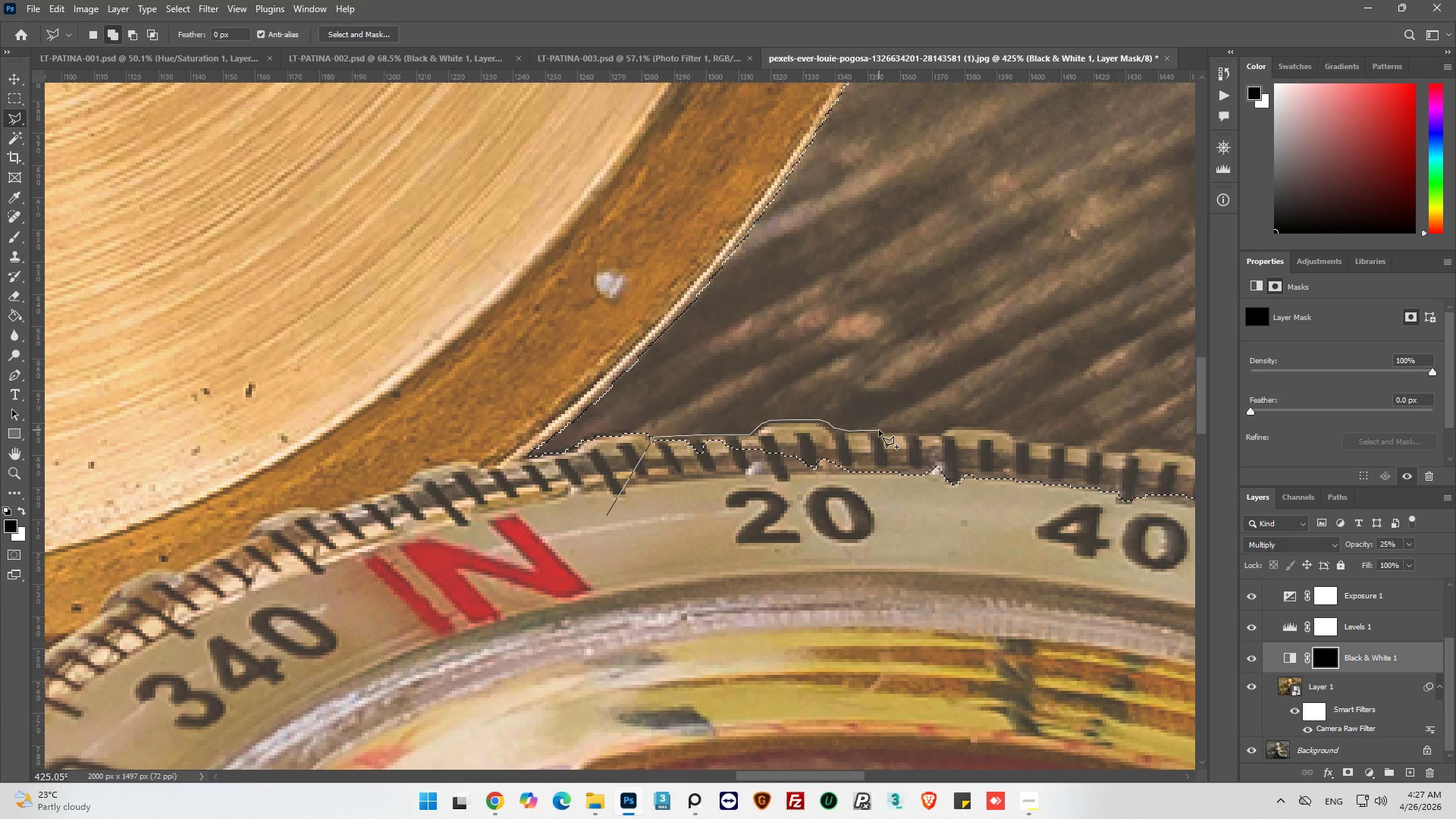 
left_click([881, 431])
 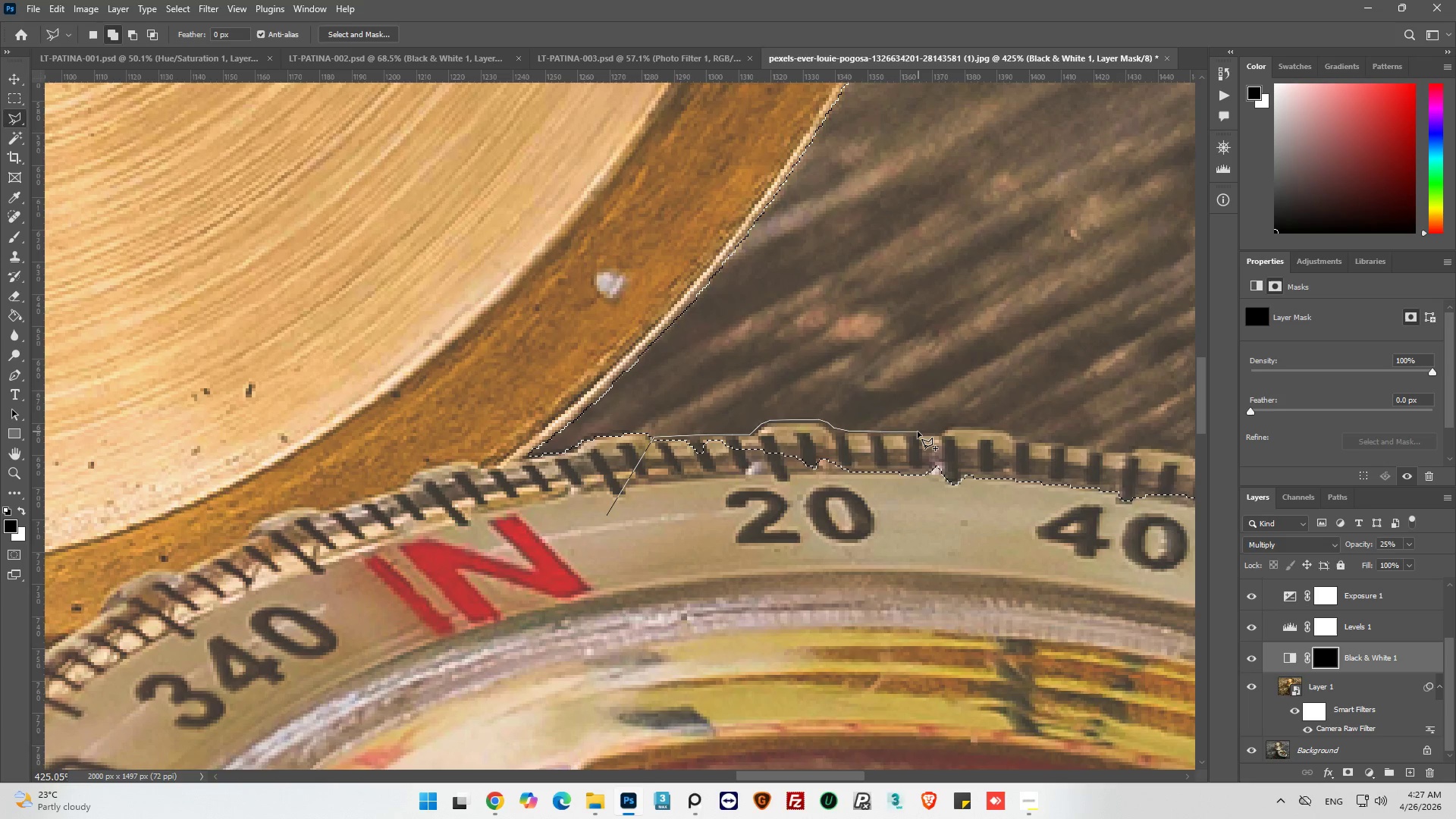 
left_click([918, 432])
 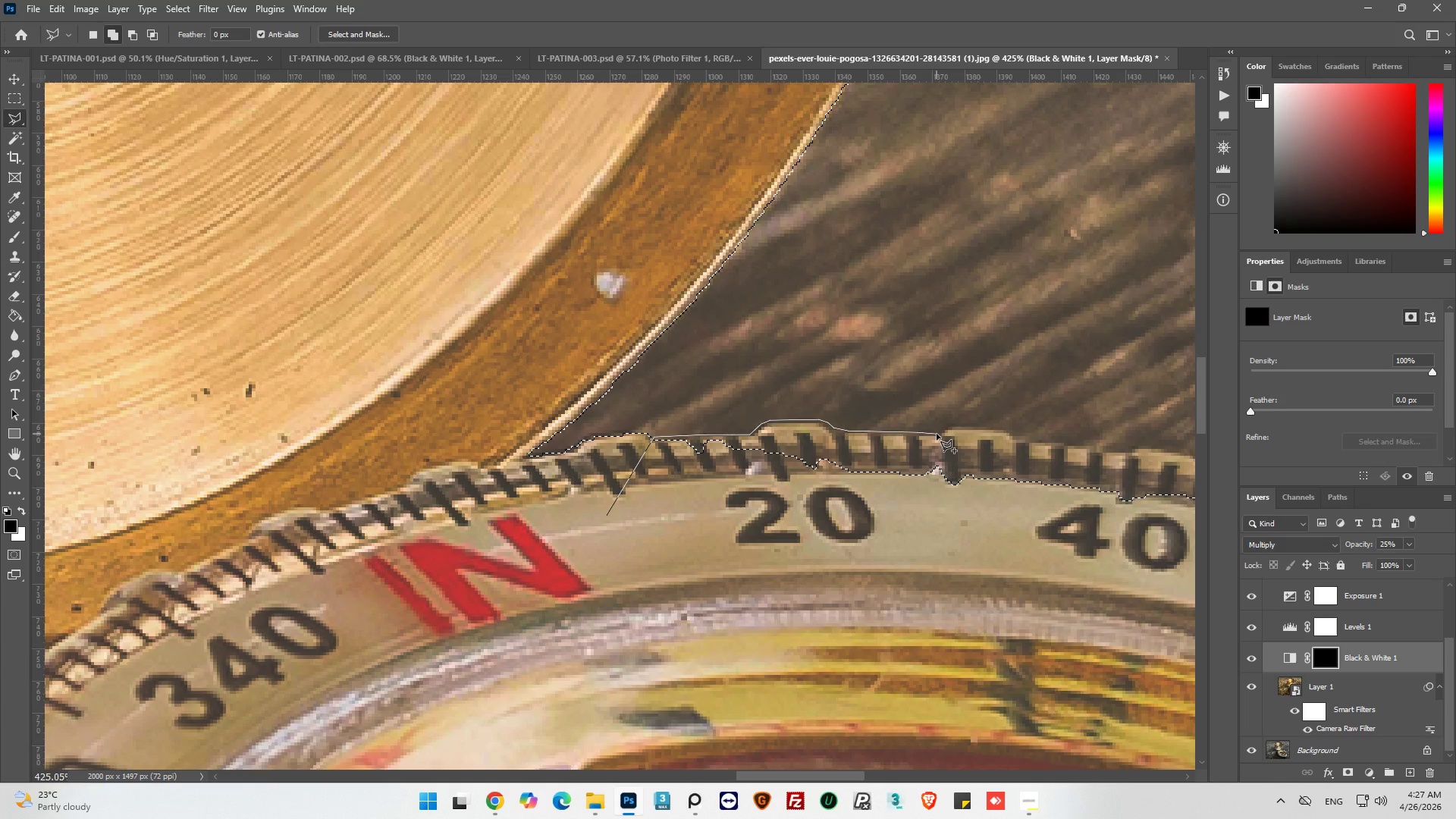 
left_click([937, 434])
 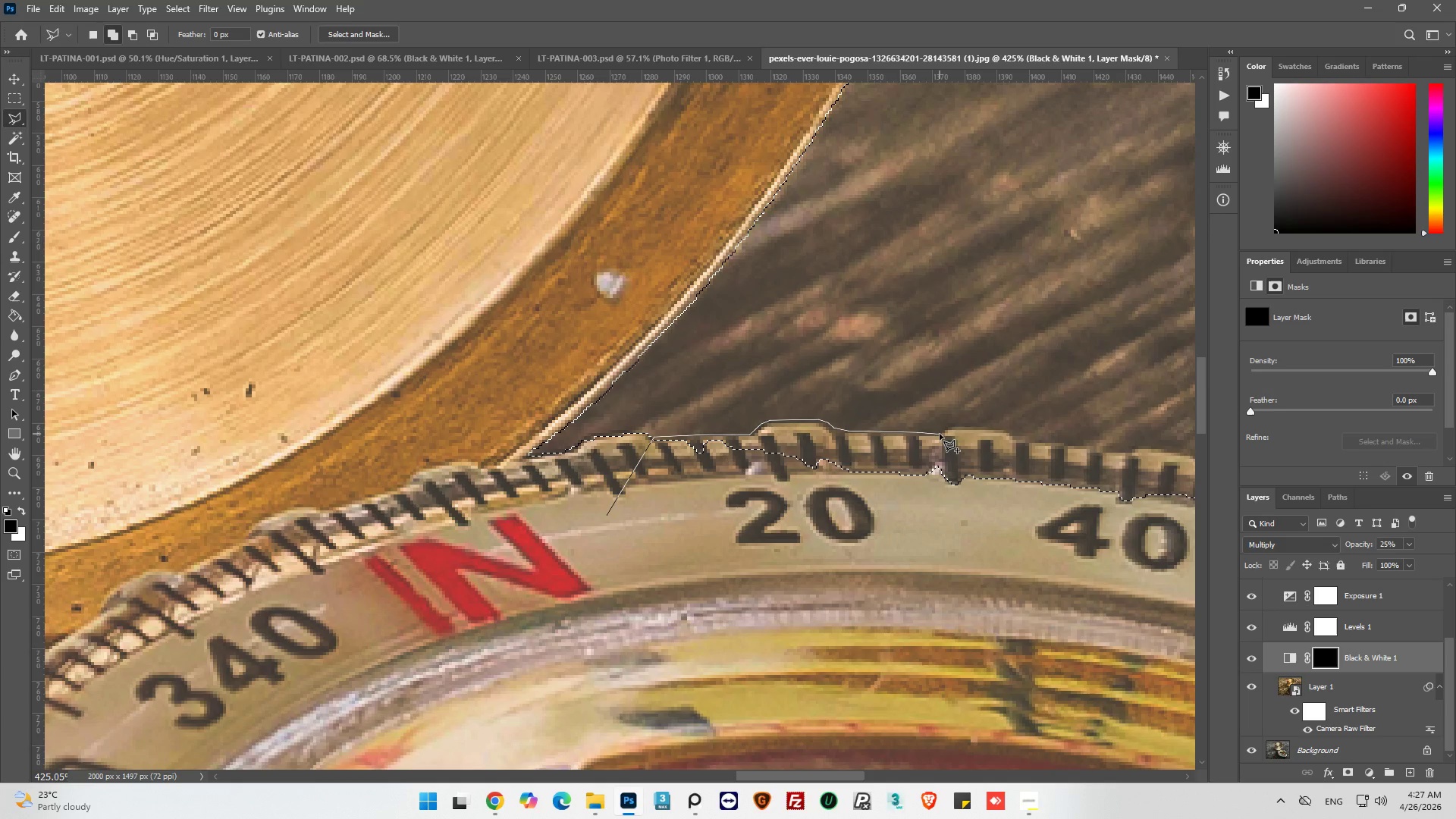 
left_click([940, 434])
 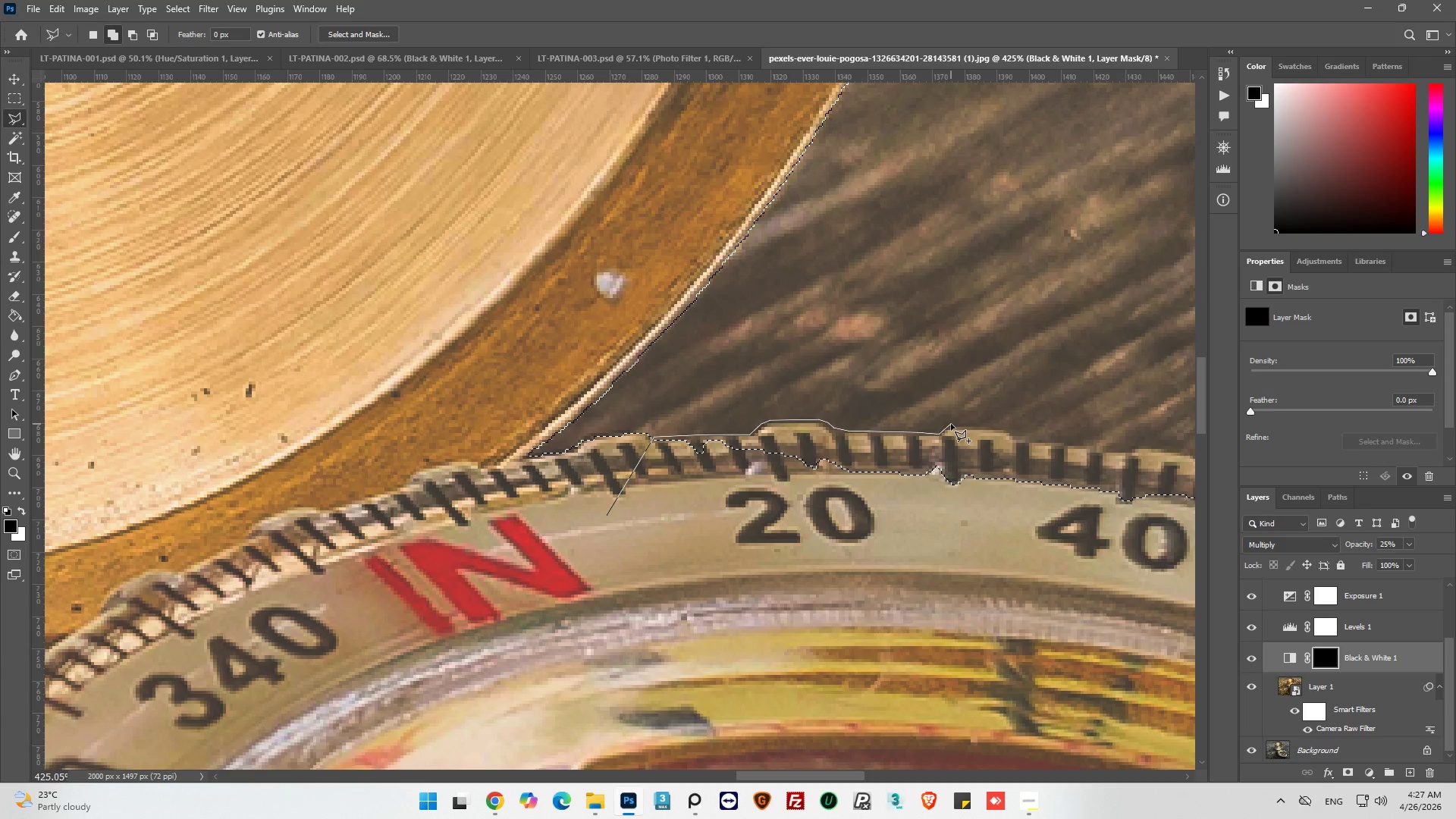 
left_click([949, 424])
 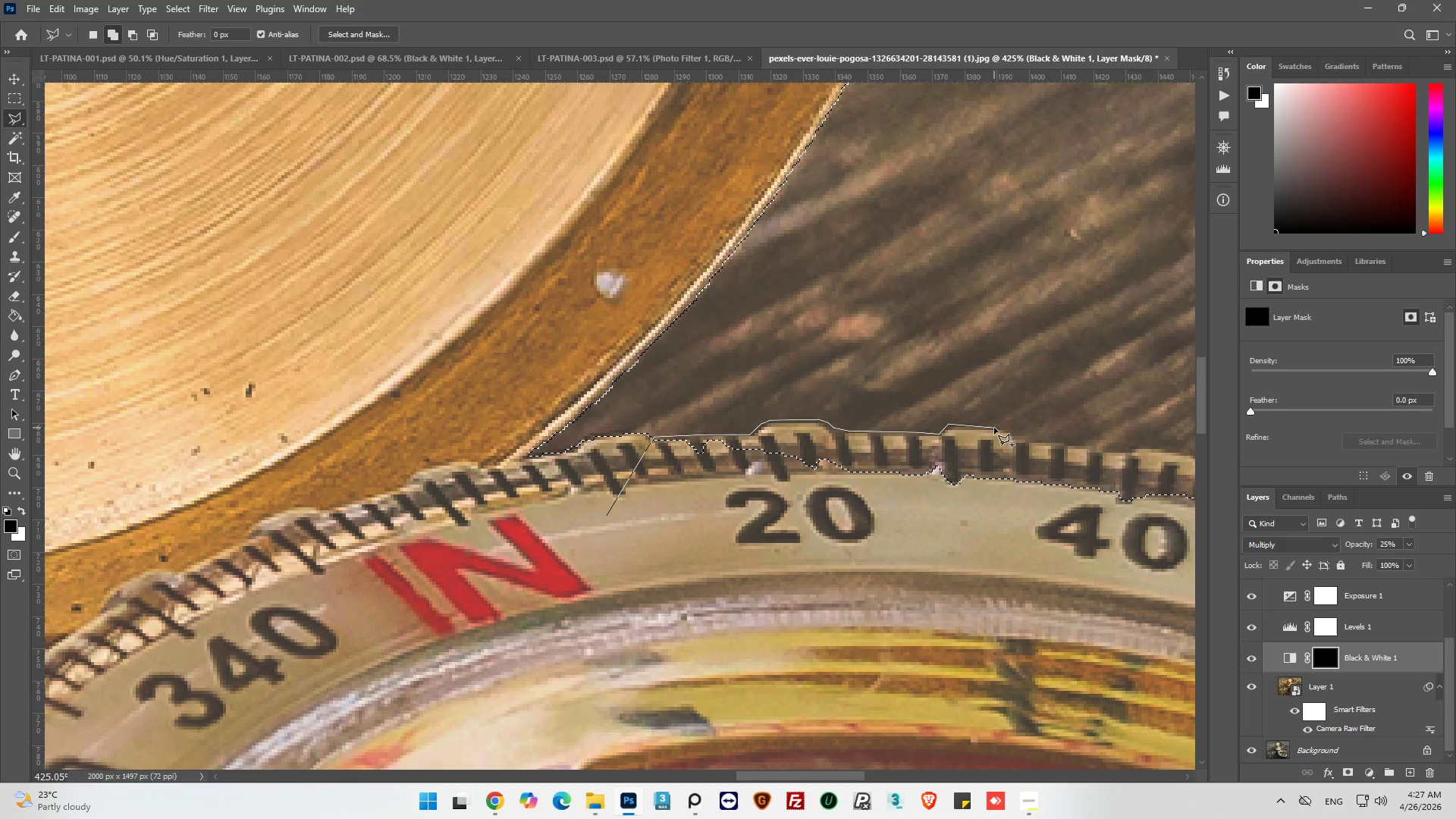 
left_click([994, 428])
 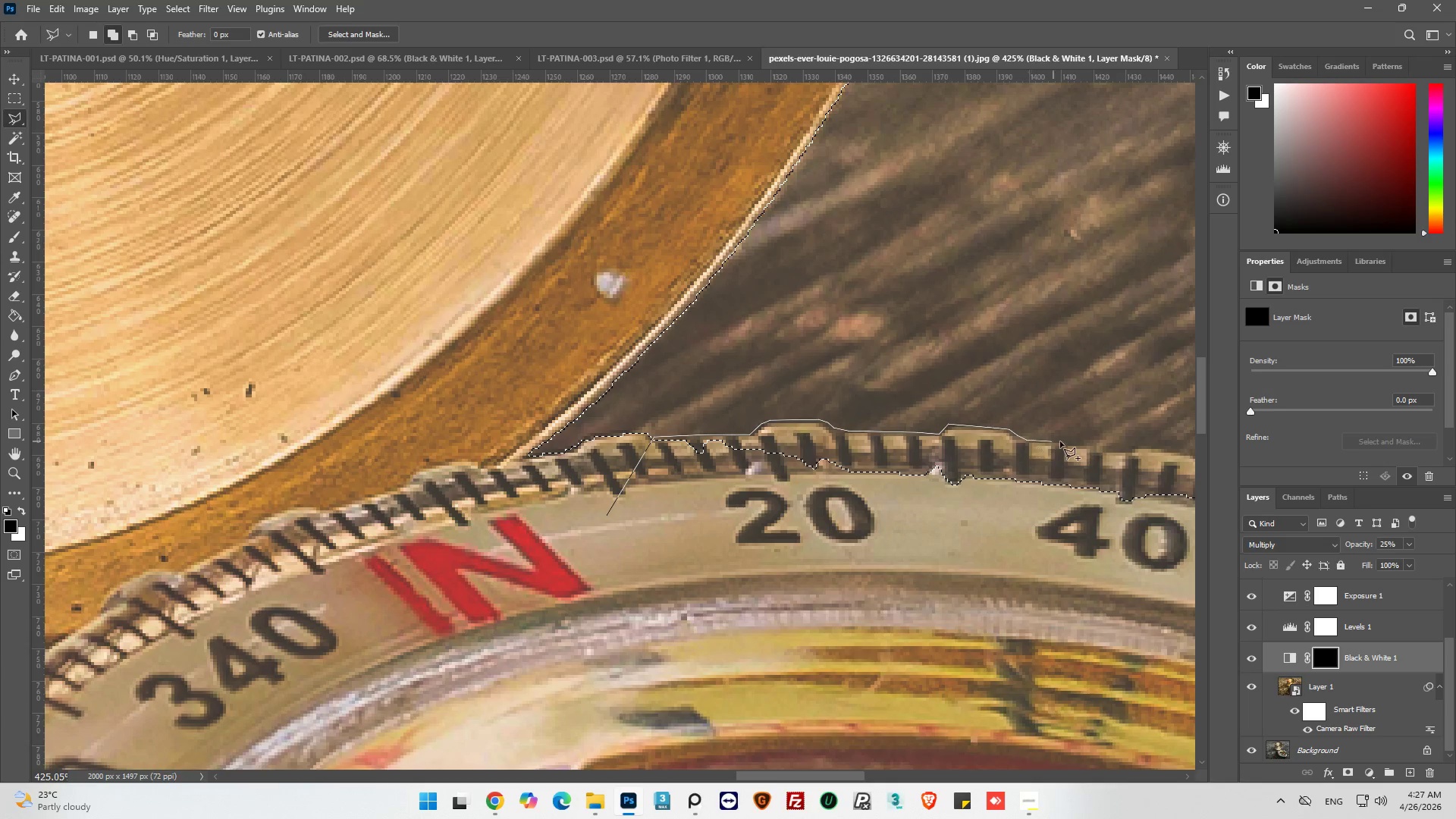 
left_click([1061, 441])
 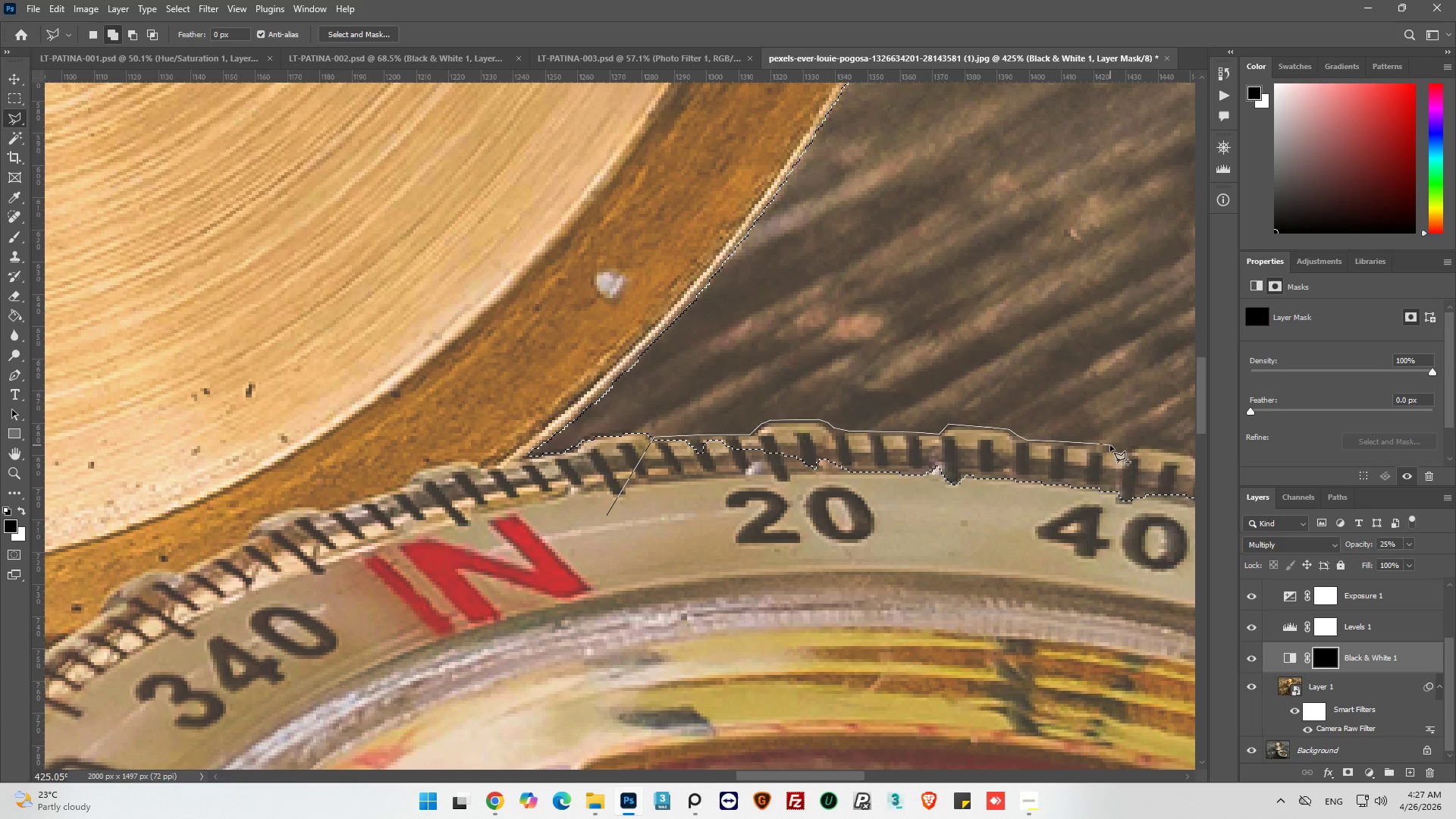 
left_click([1116, 446])
 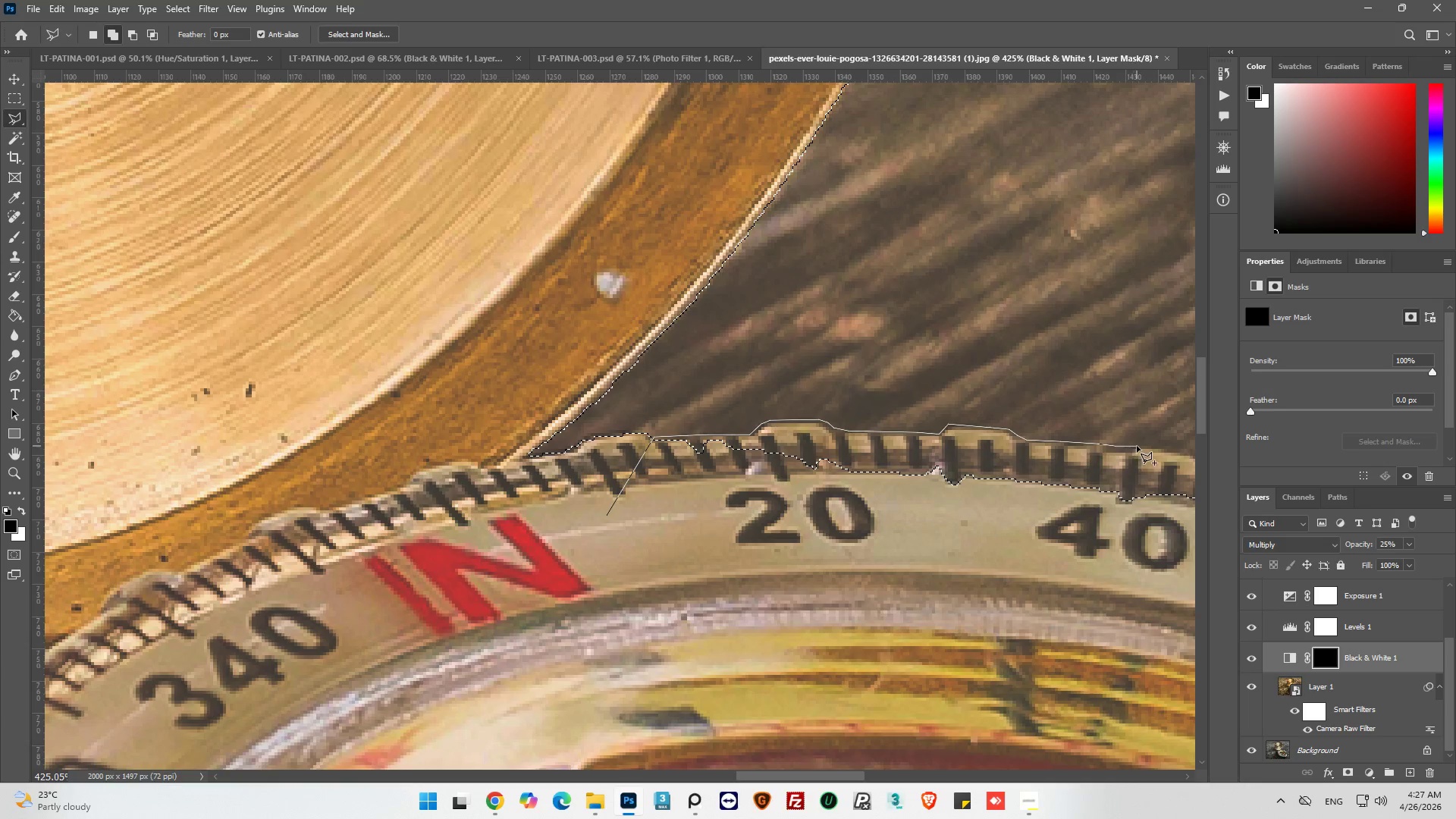 
left_click([1138, 446])
 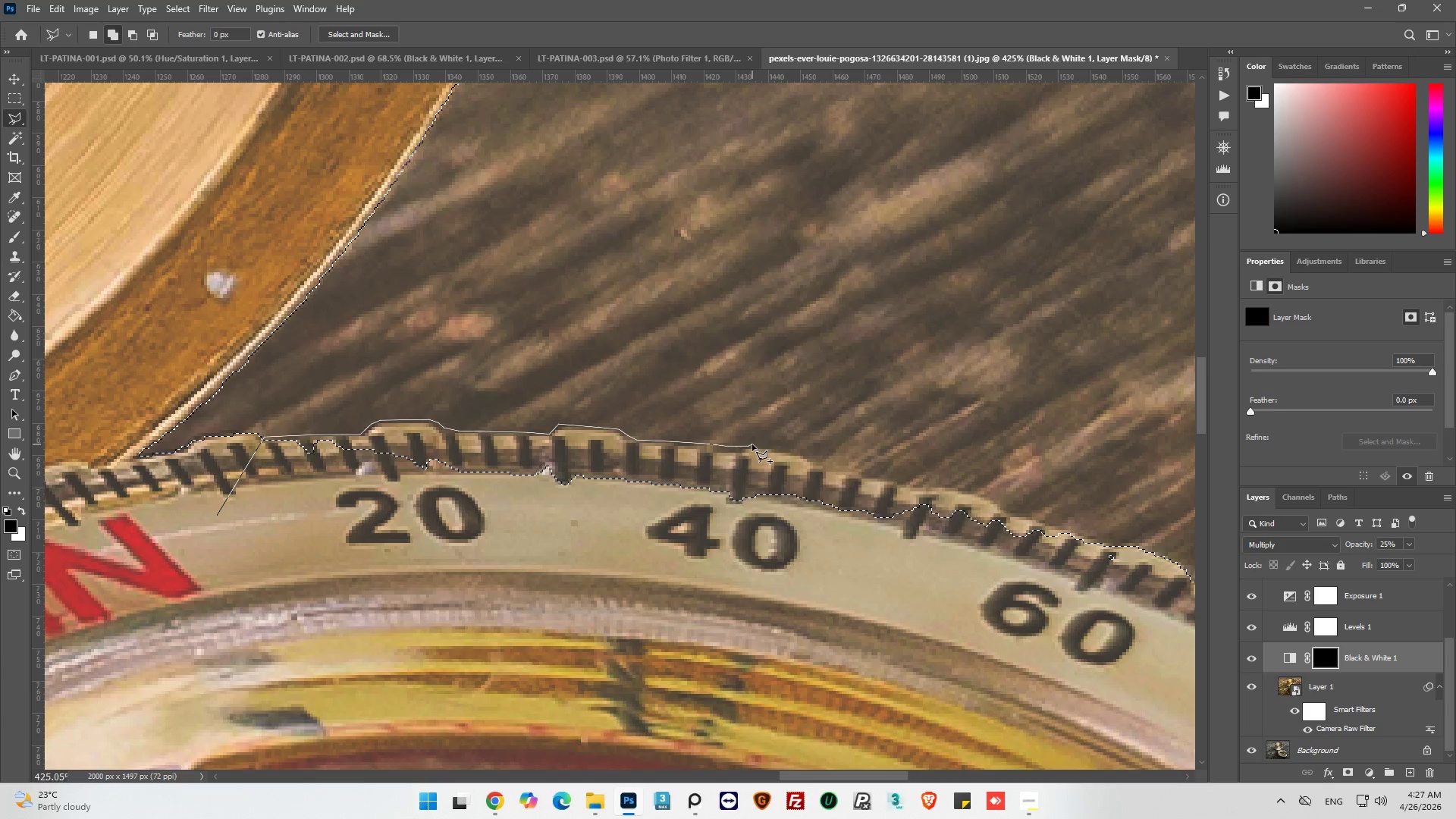 
left_click_drag(start_coordinate=[752, 444], to_coordinate=[767, 444])
 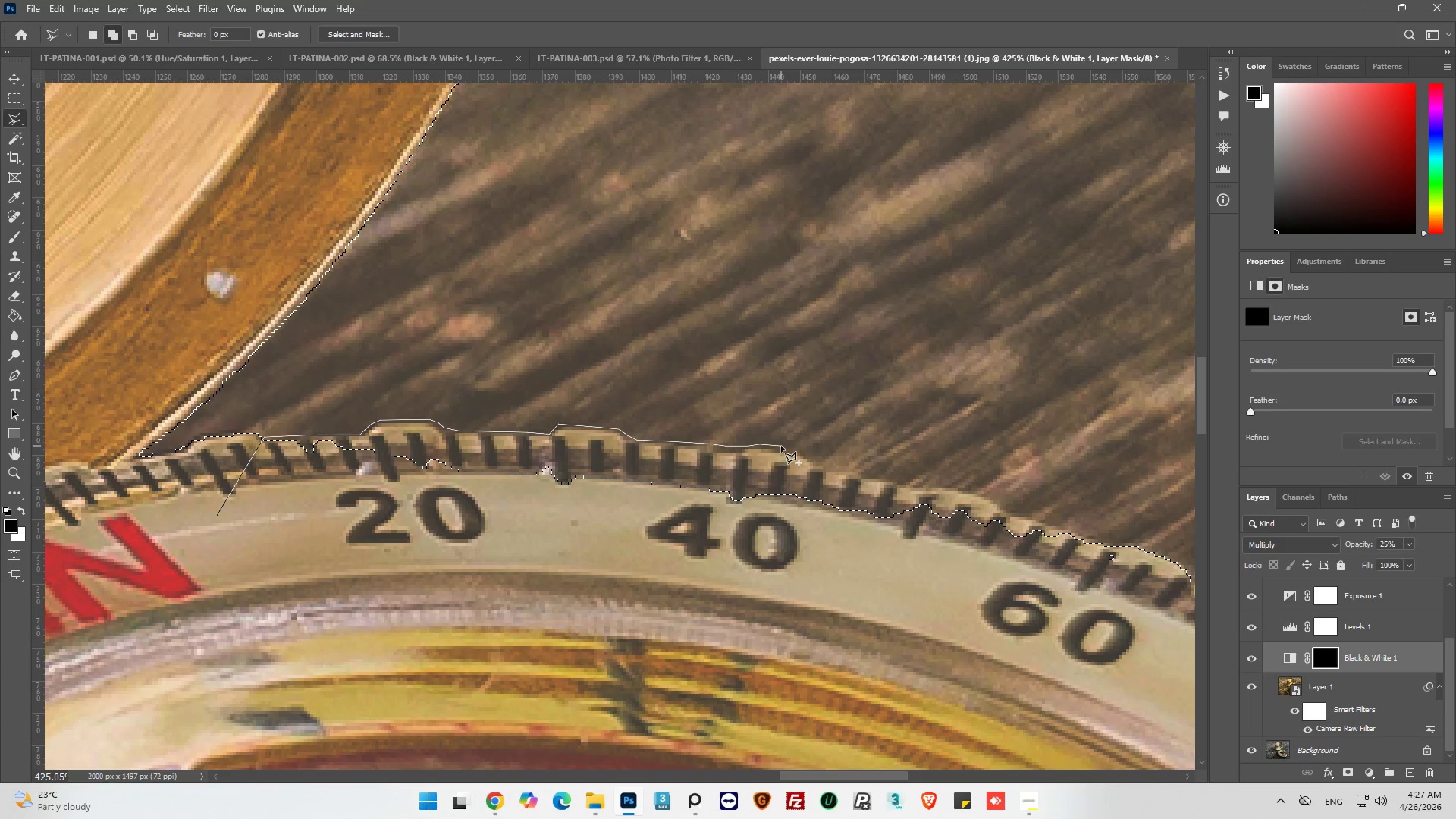 
left_click([781, 446])
 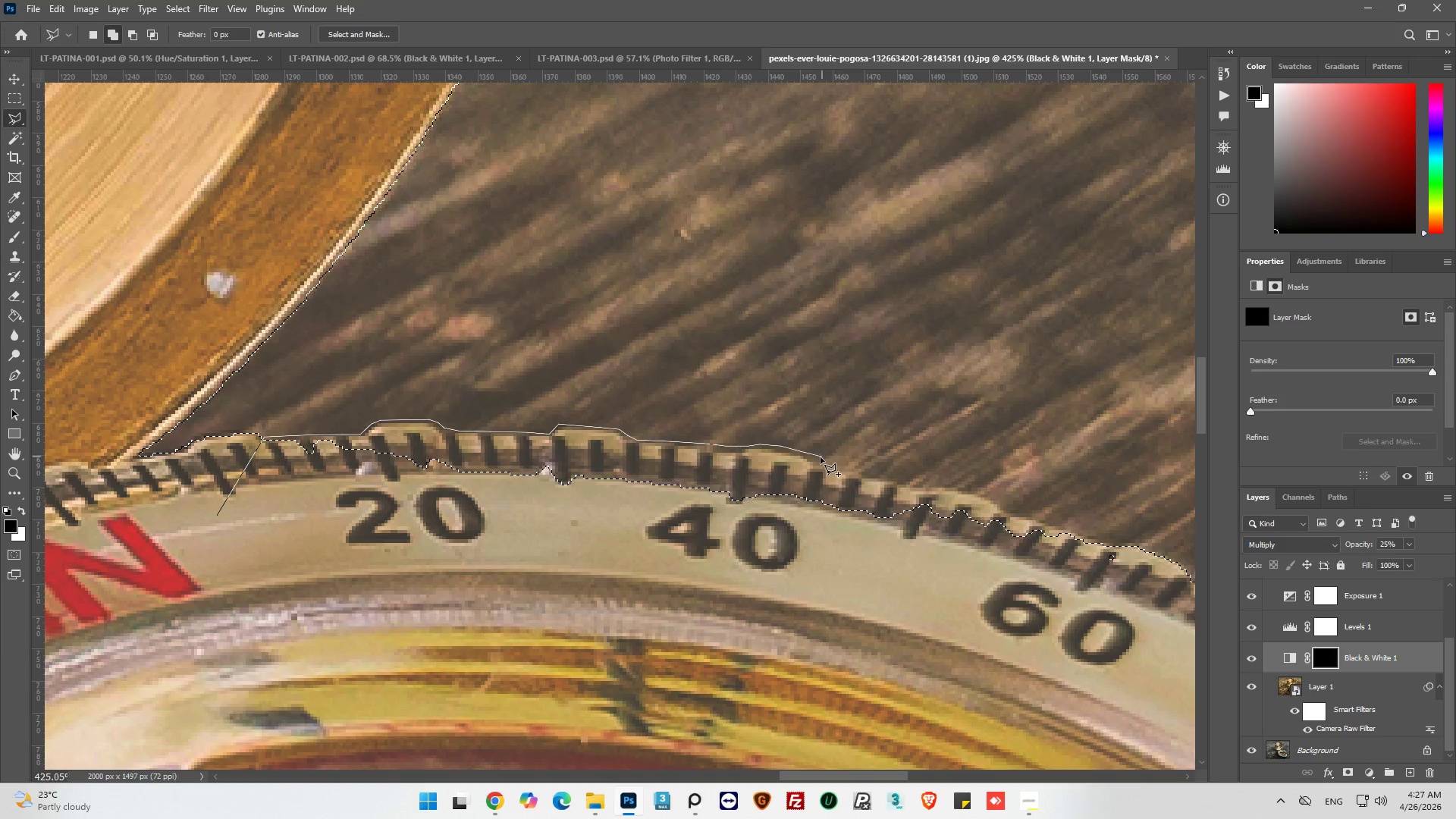 
left_click([817, 459])
 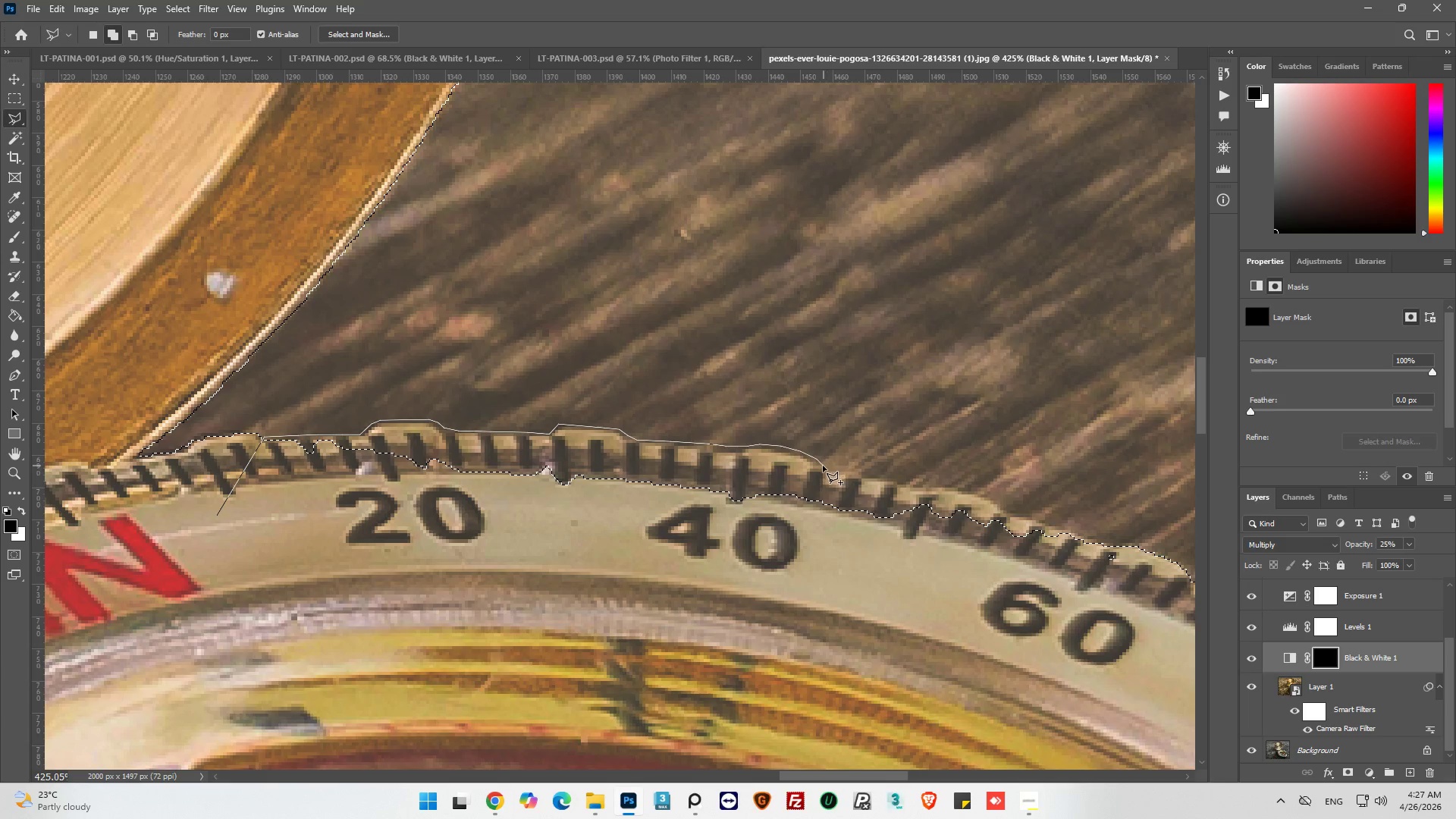 
left_click([821, 466])
 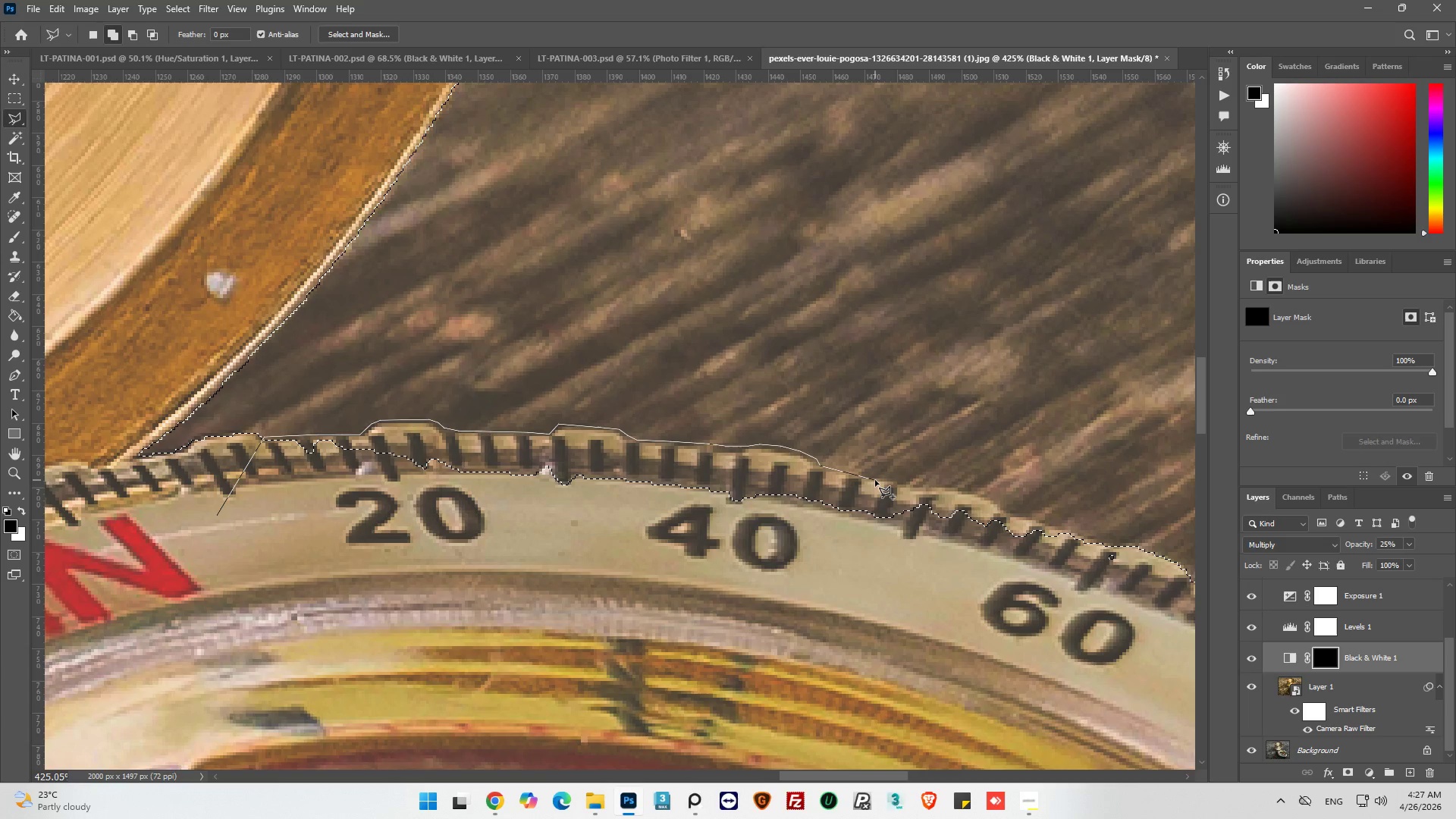 
left_click([858, 476])
 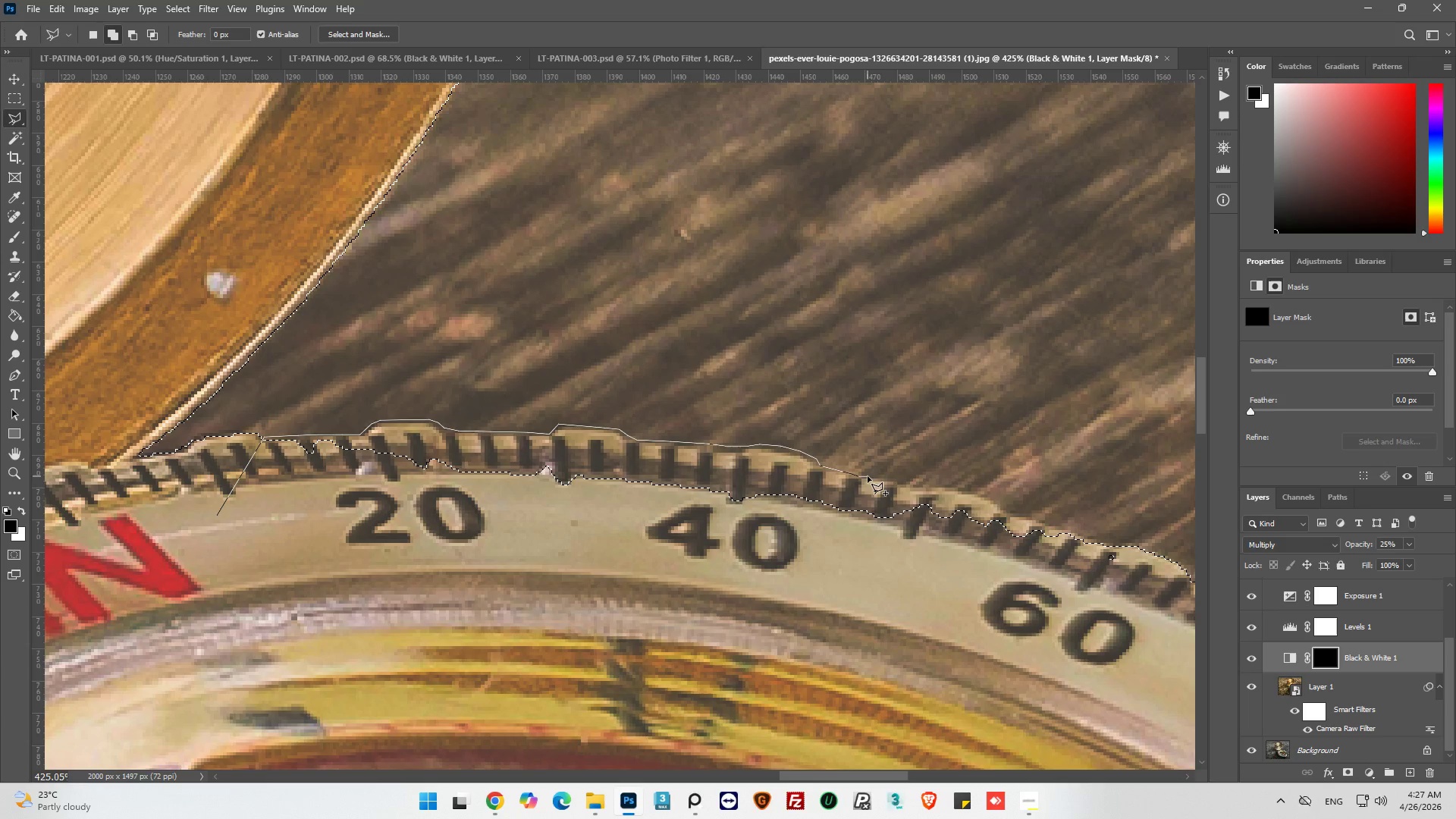 
left_click_drag(start_coordinate=[868, 476], to_coordinate=[876, 476])
 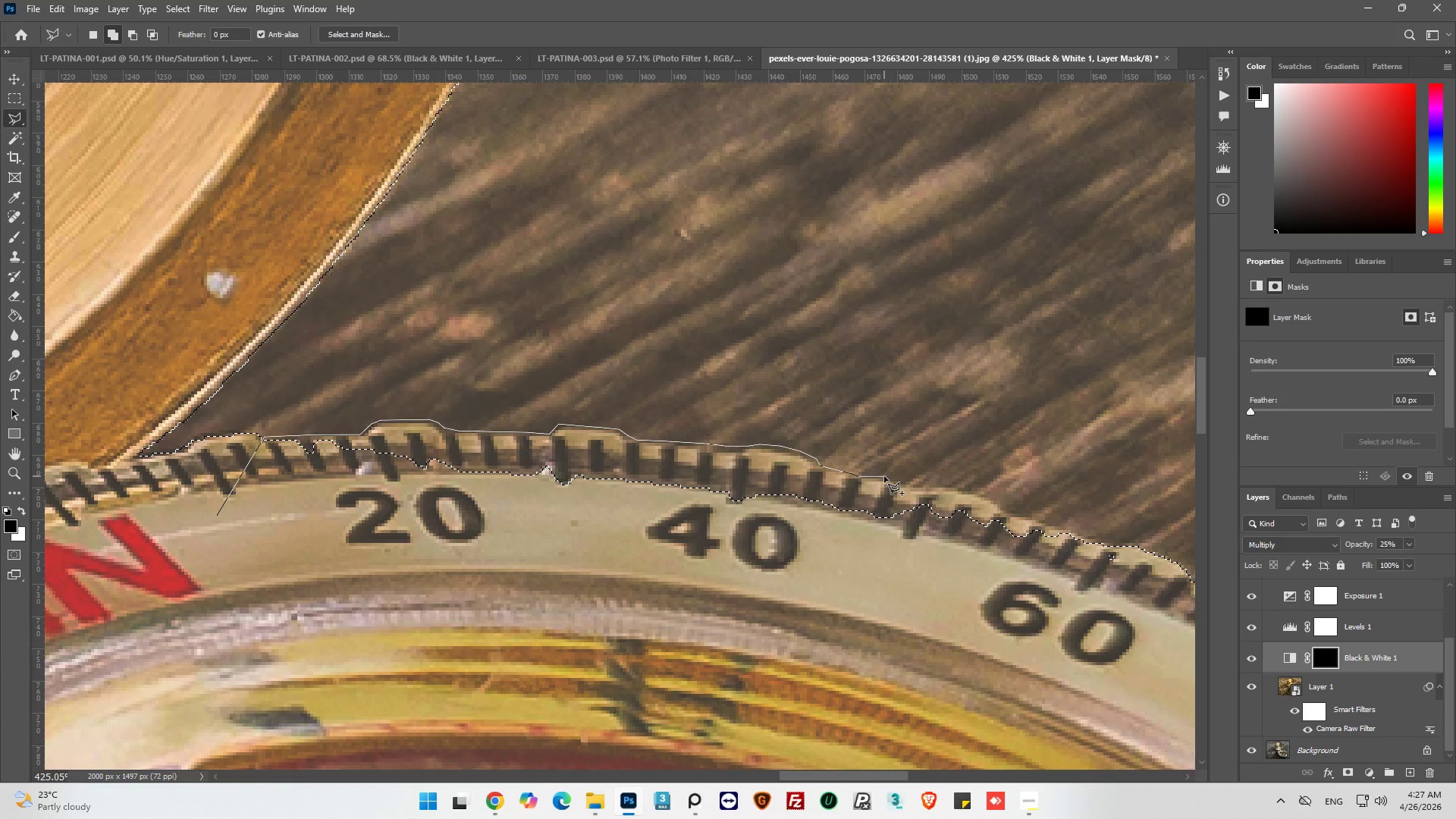 
left_click([884, 476])
 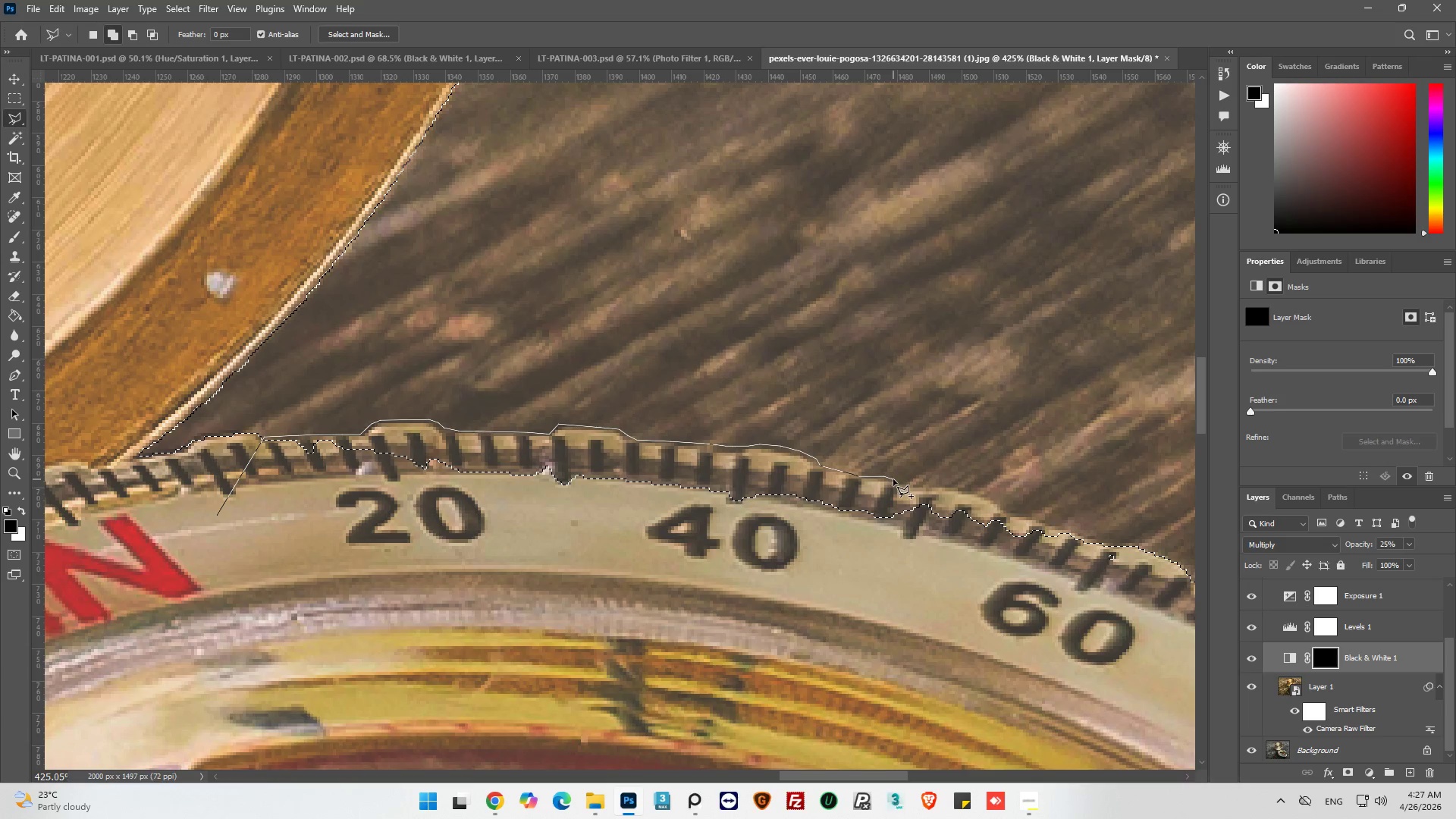 
left_click([893, 479])
 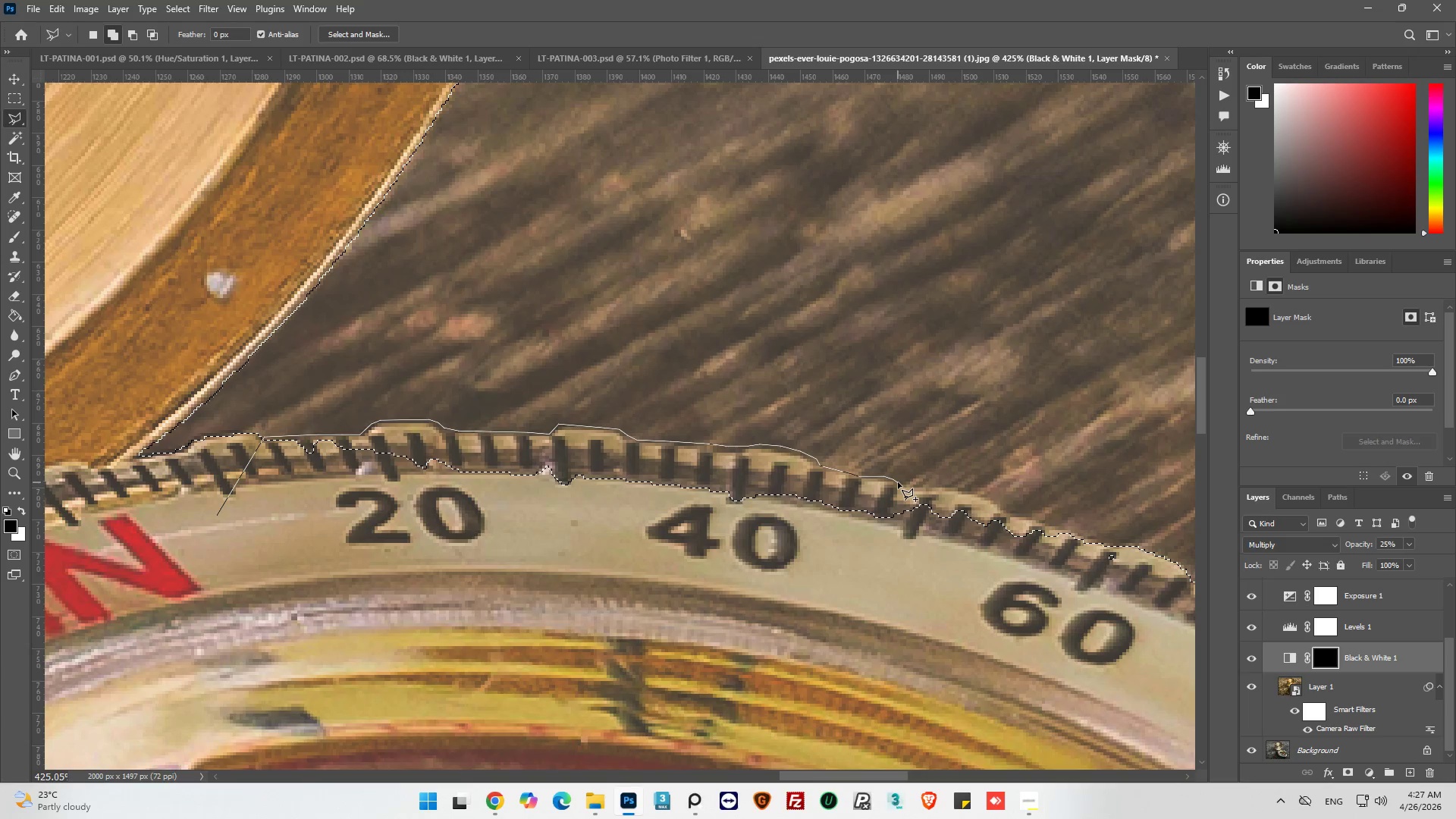 
left_click([898, 482])
 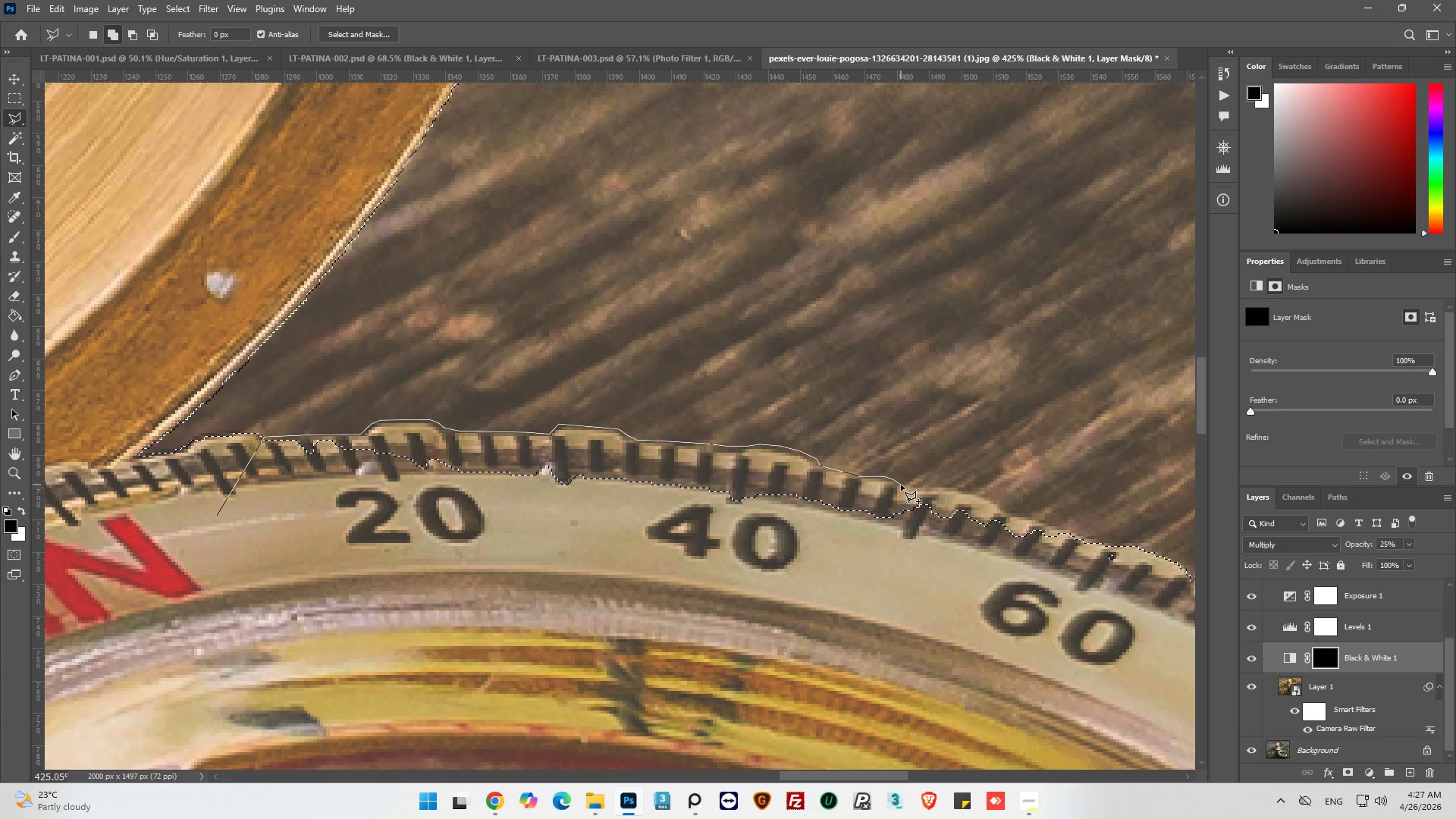 
left_click([901, 485])
 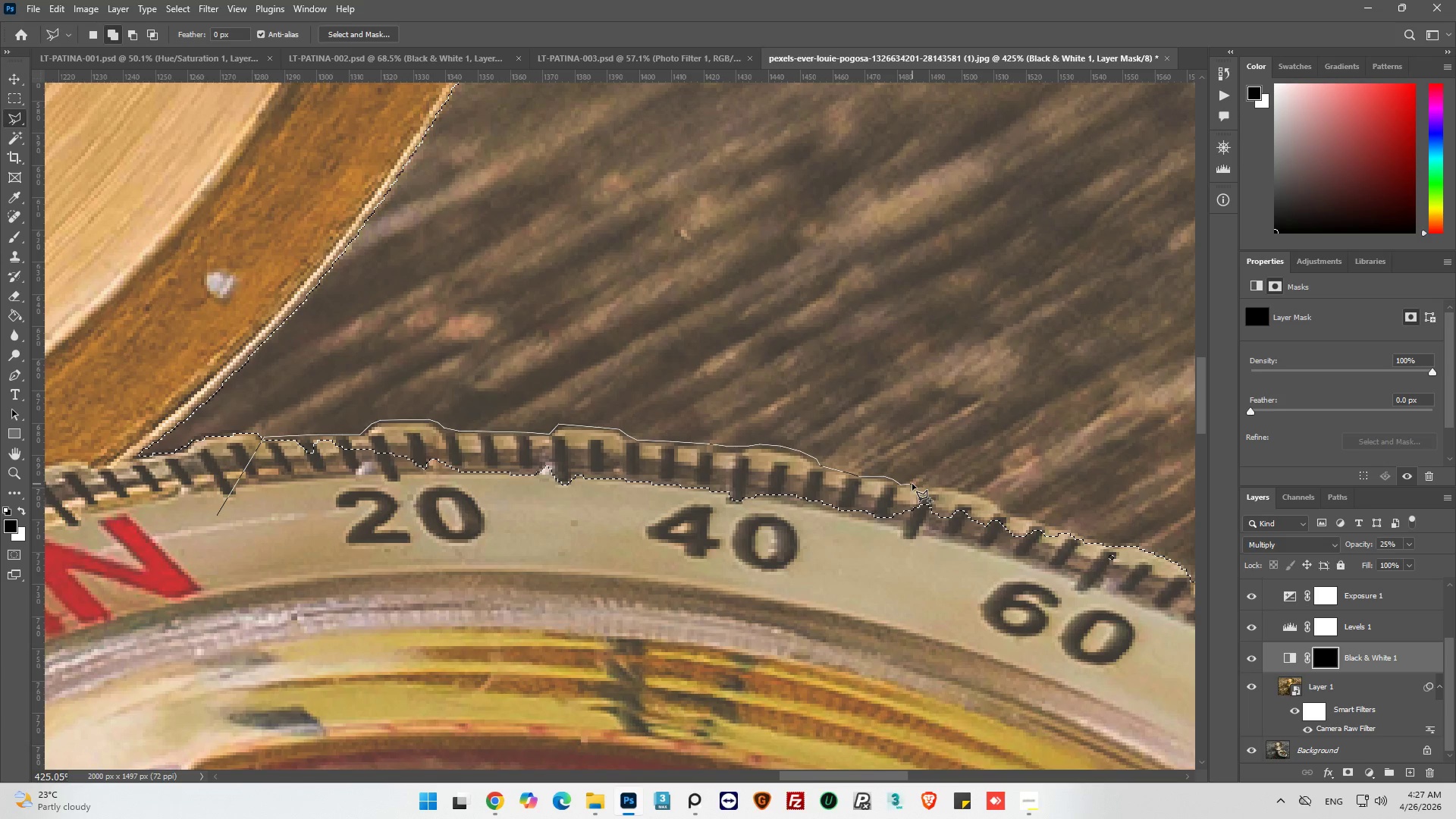 
double_click([912, 484])
 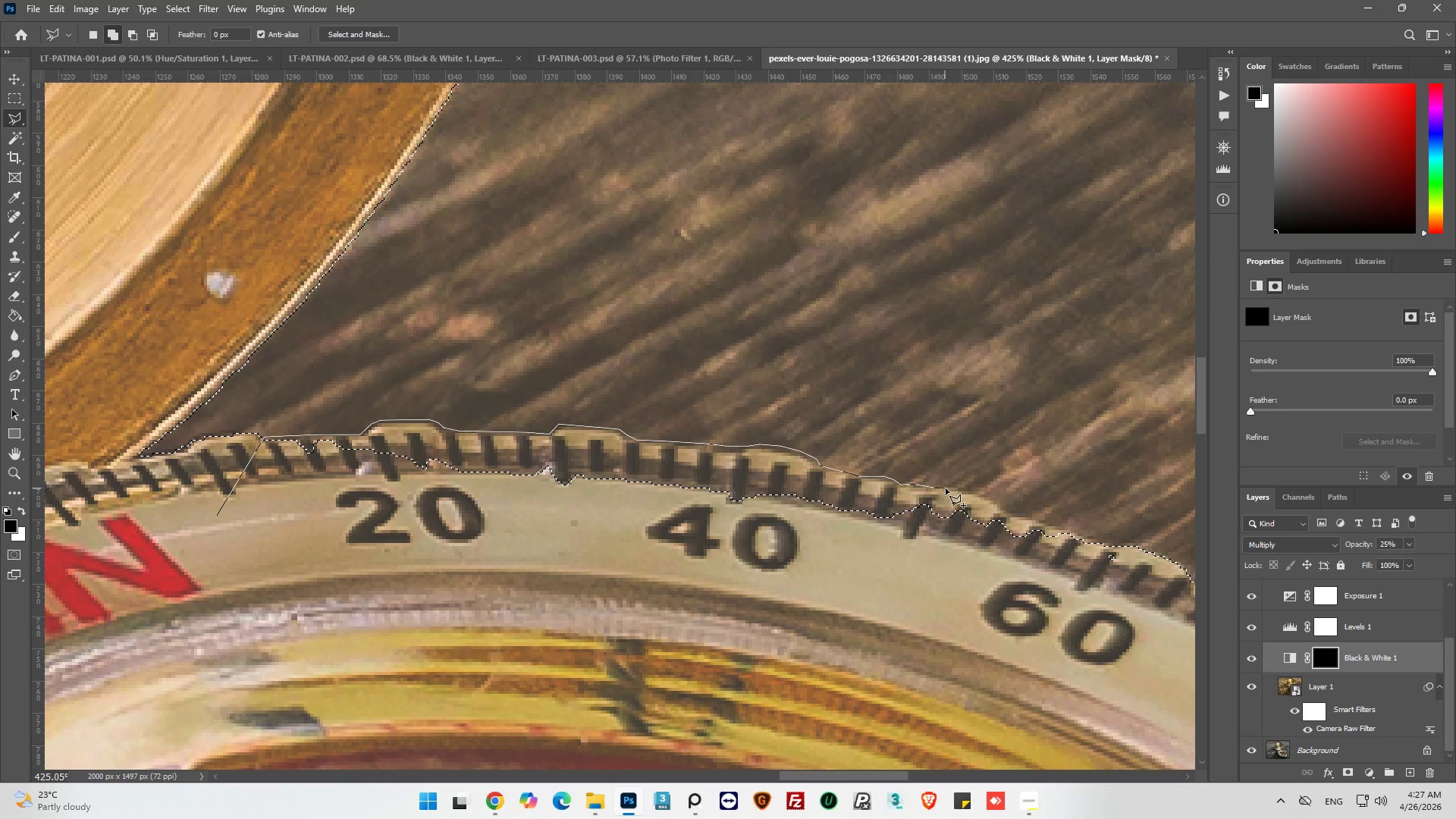 
left_click_drag(start_coordinate=[946, 488], to_coordinate=[954, 488])
 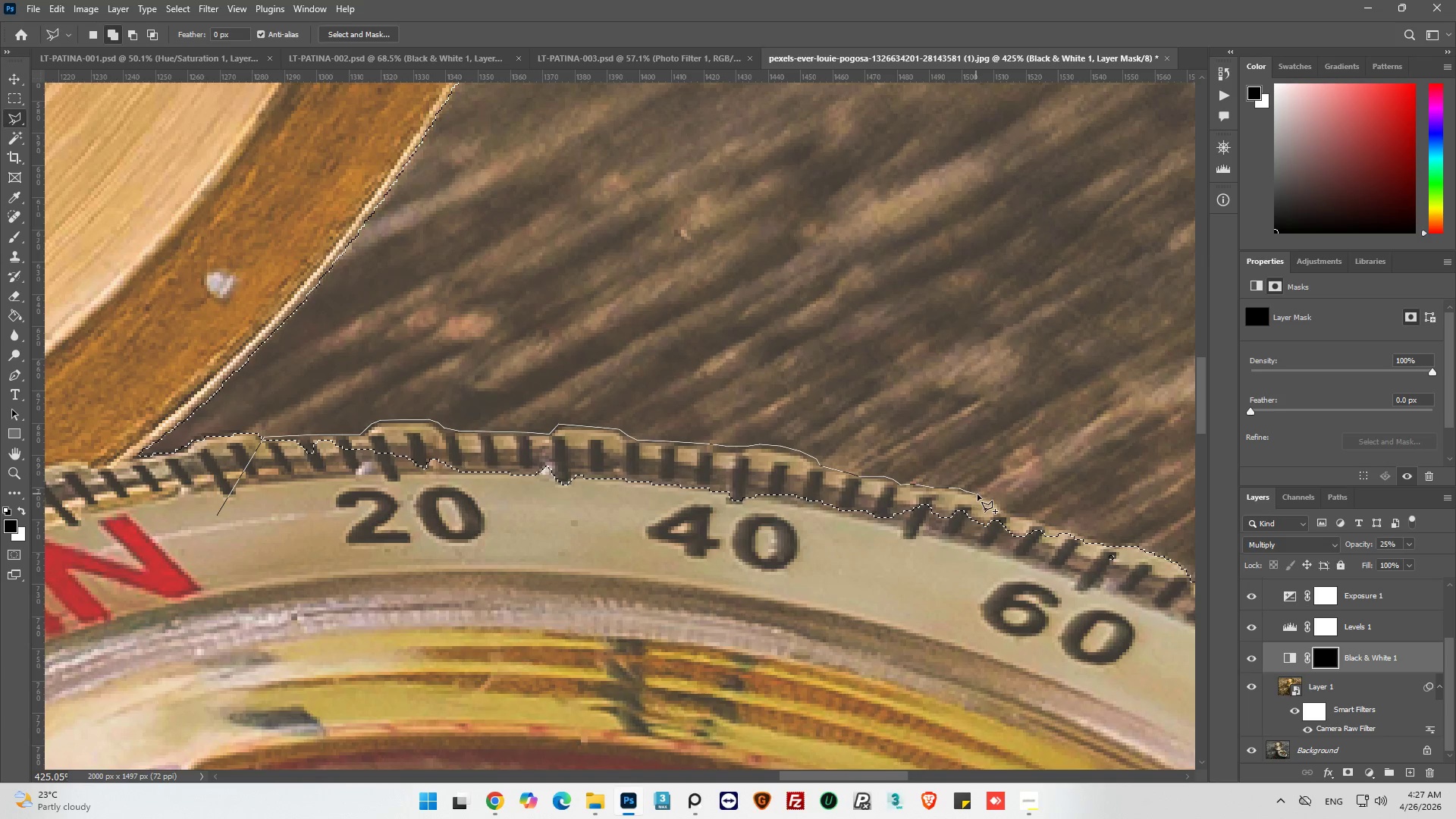 
left_click([984, 497])
 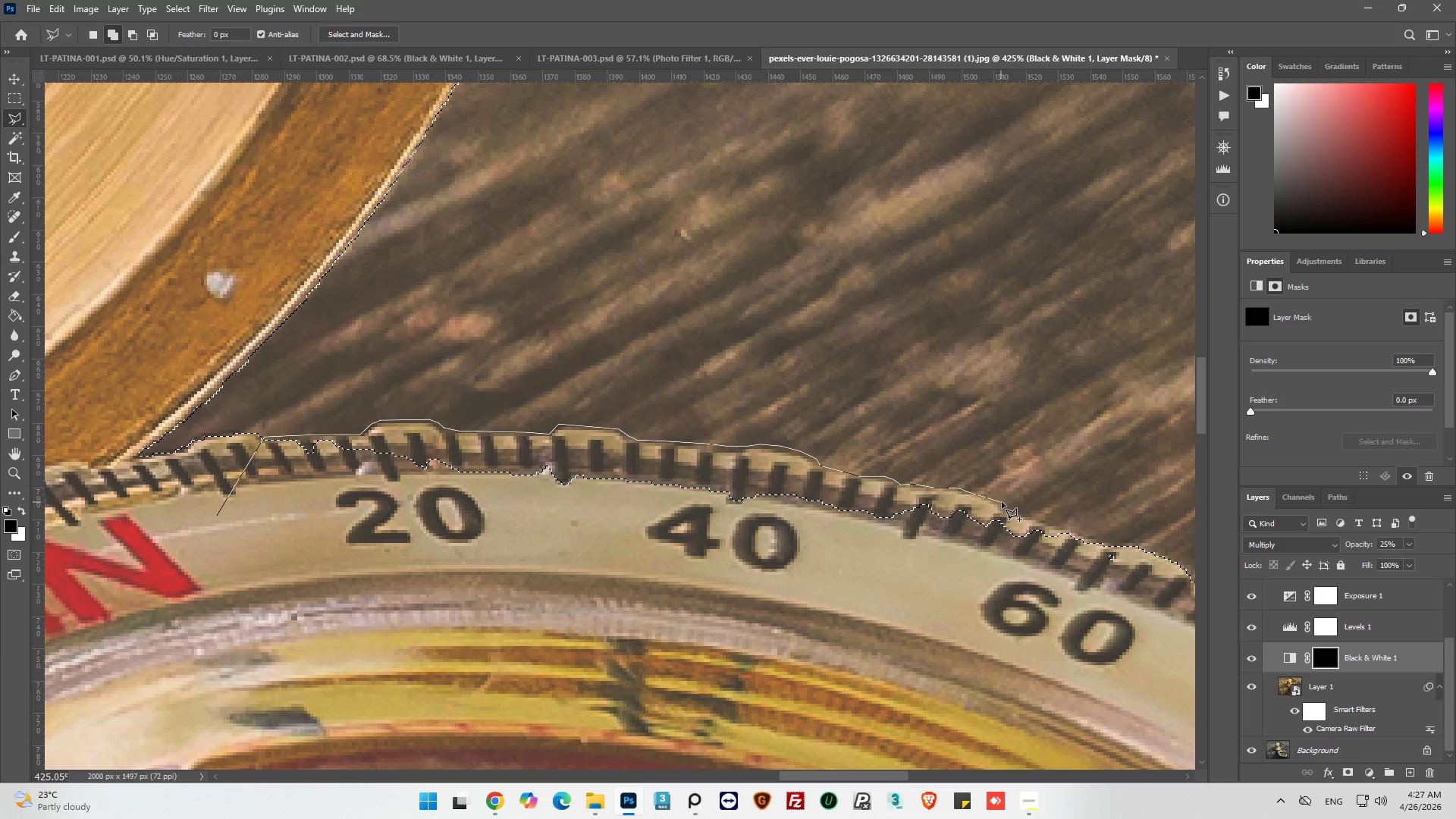 
left_click([1002, 502])
 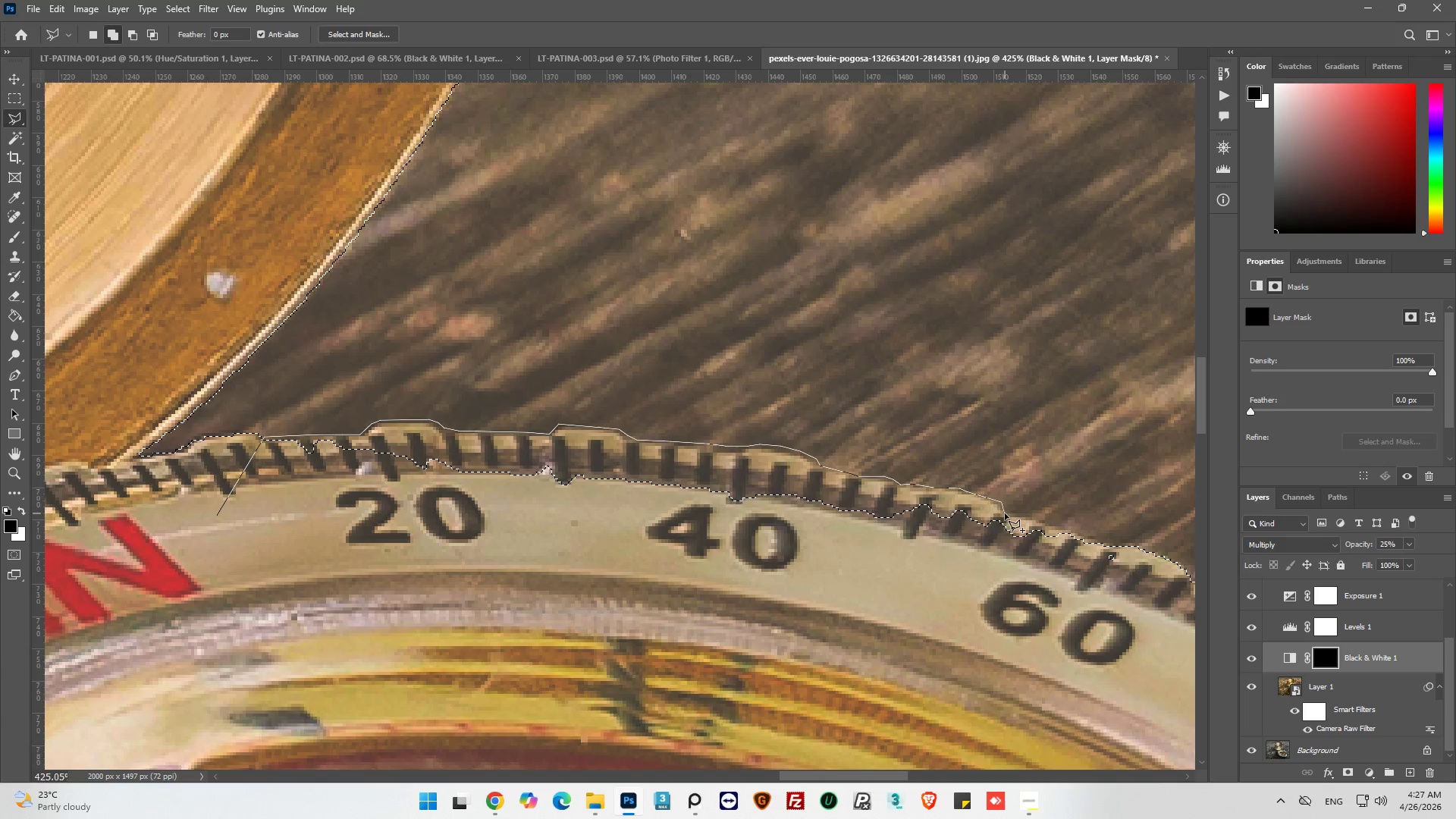 
left_click_drag(start_coordinate=[1005, 513], to_coordinate=[1009, 516])
 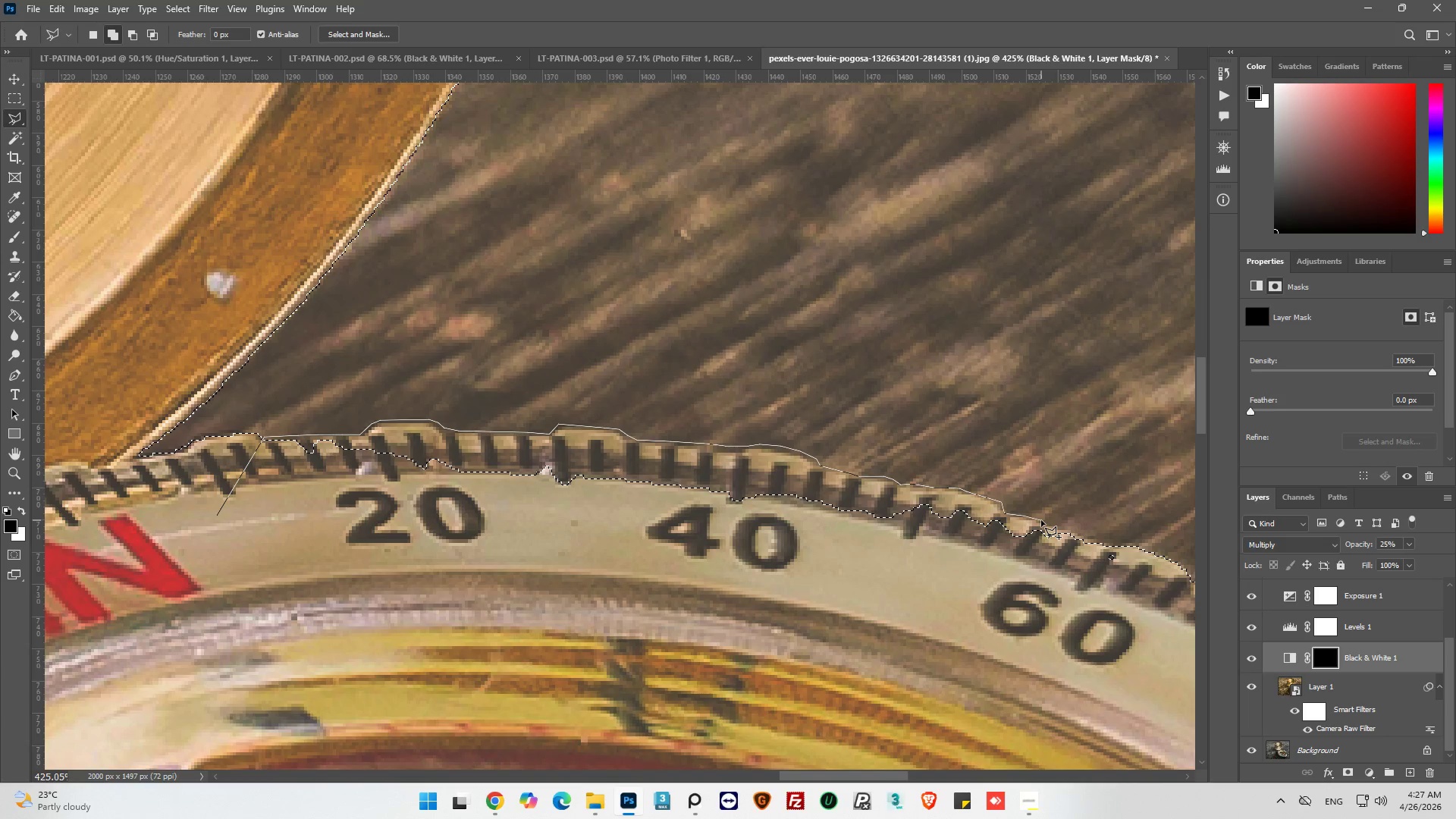 
left_click([1042, 522])
 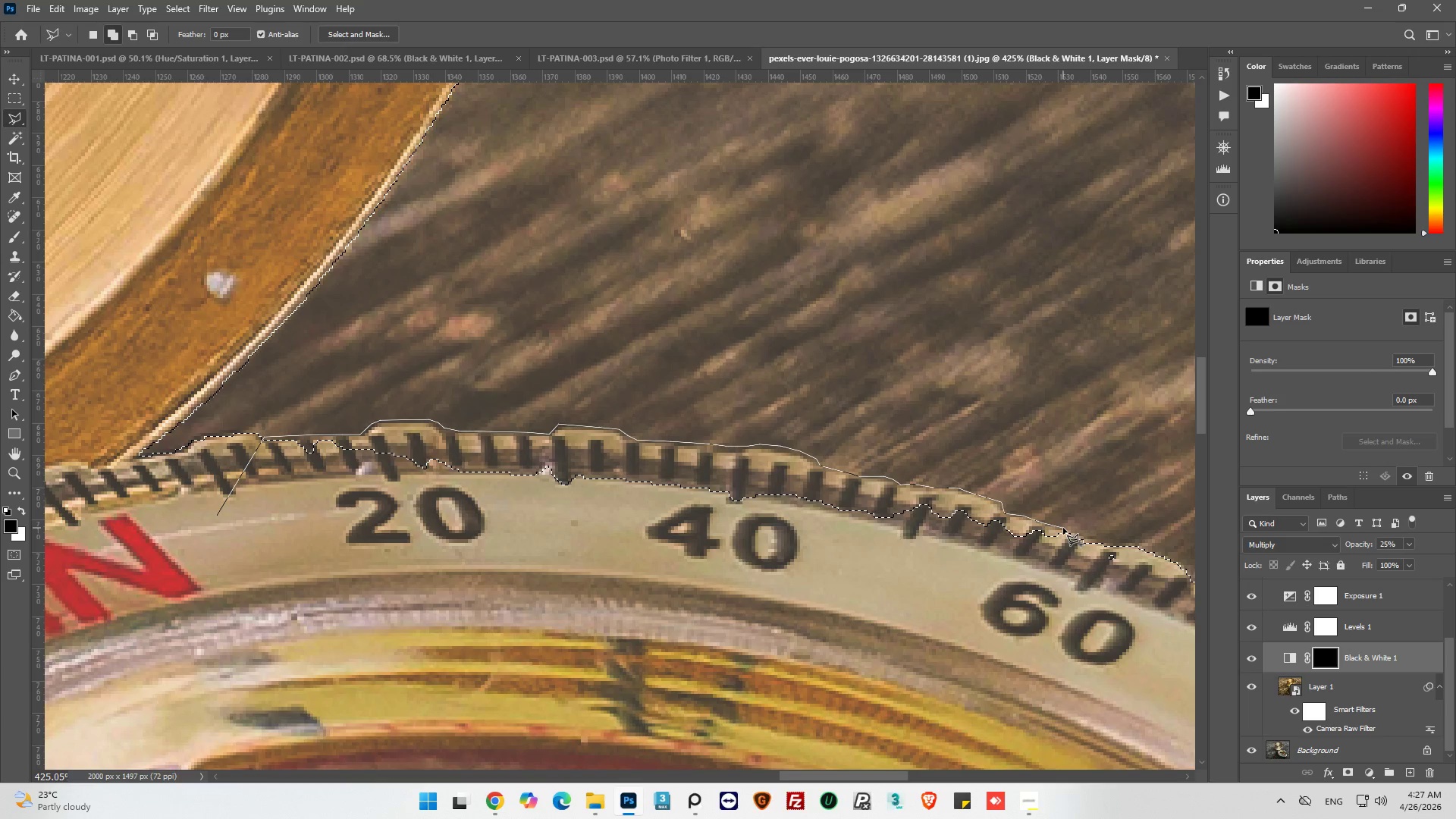 
left_click_drag(start_coordinate=[1075, 532], to_coordinate=[1088, 535])
 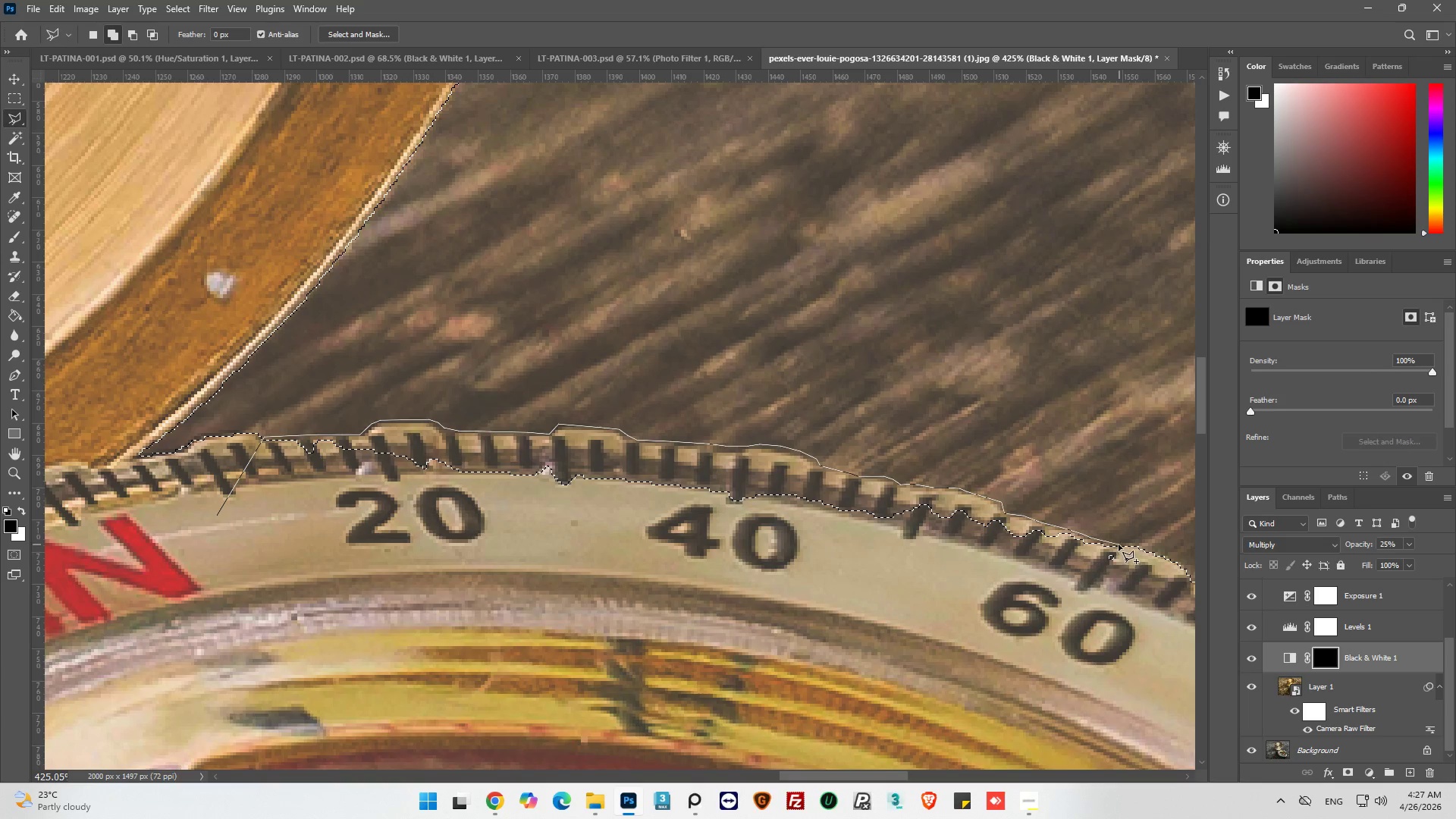 
left_click_drag(start_coordinate=[1106, 543], to_coordinate=[1116, 546])
 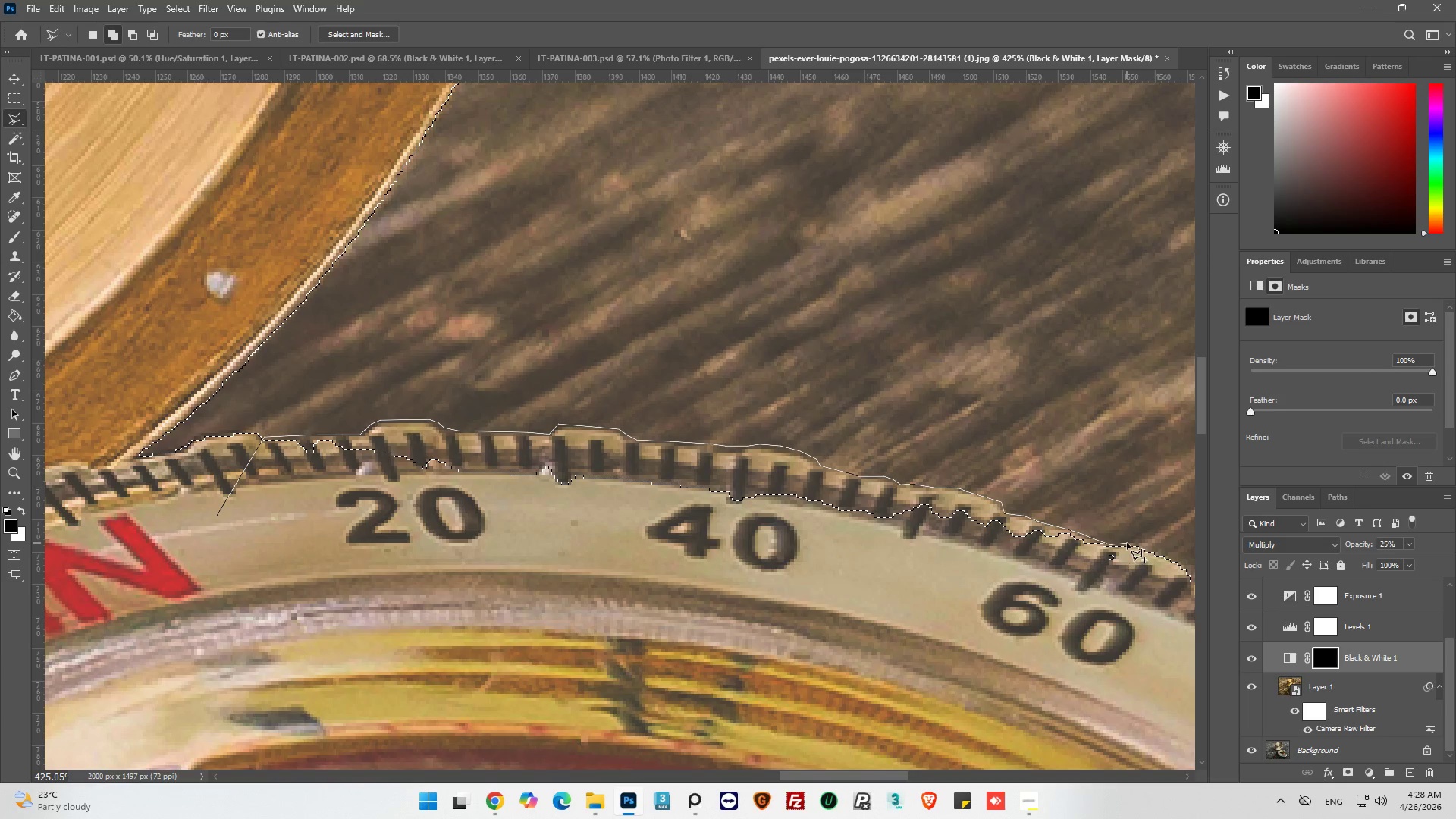 
left_click_drag(start_coordinate=[1127, 543], to_coordinate=[1144, 544])
 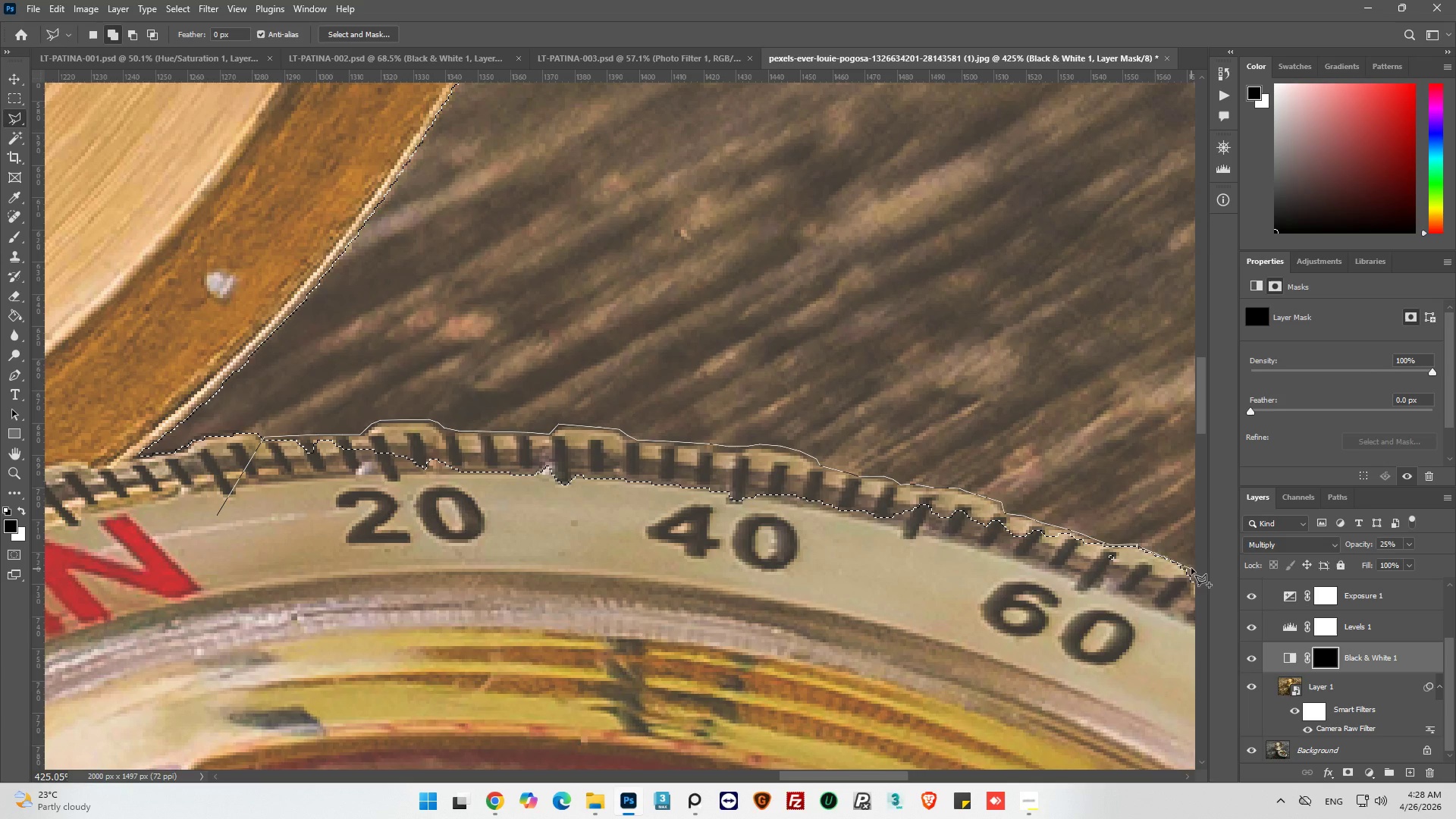 
left_click([1179, 563])
 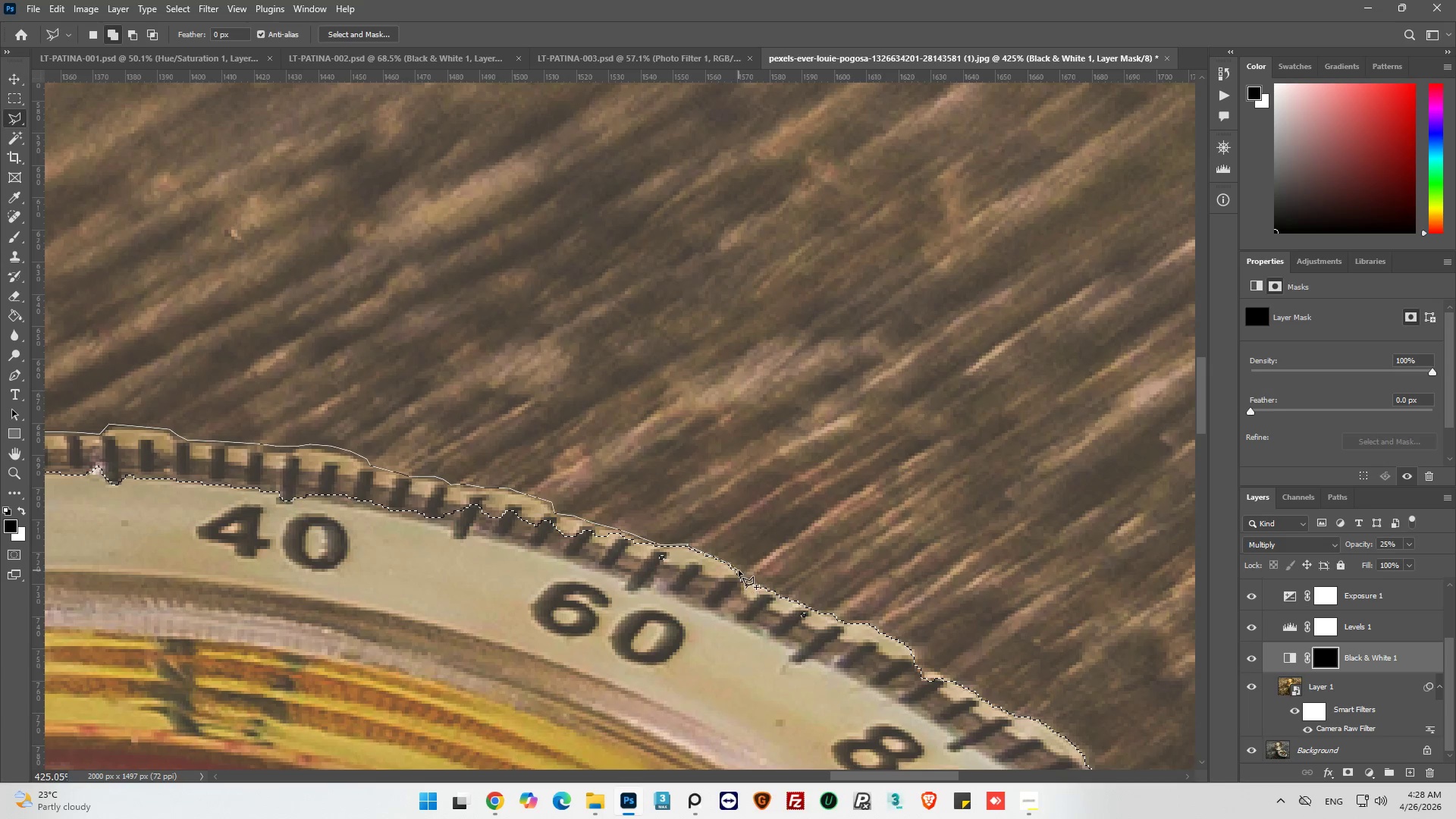 
left_click([741, 569])
 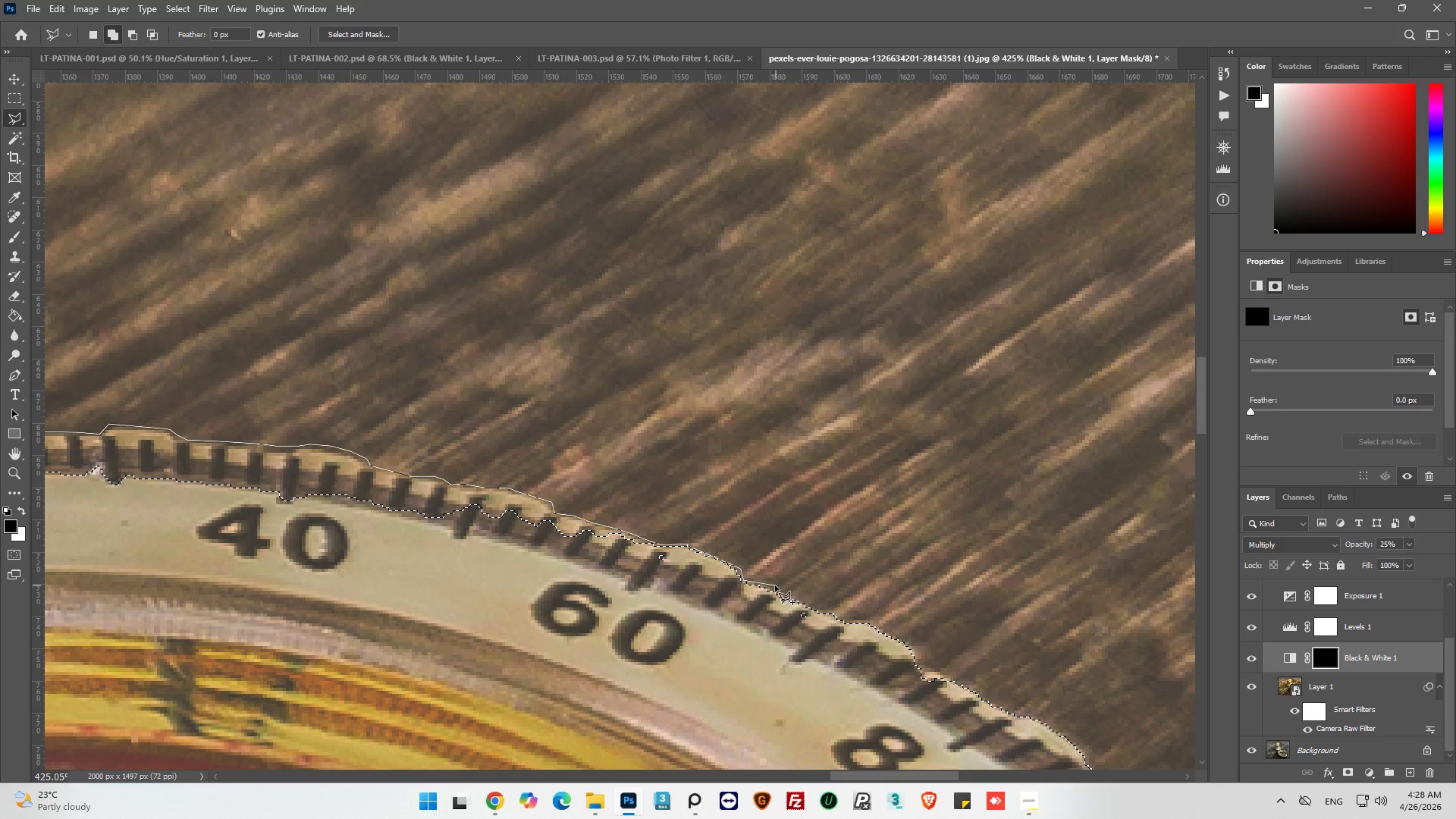 
left_click_drag(start_coordinate=[763, 584], to_coordinate=[769, 588])
 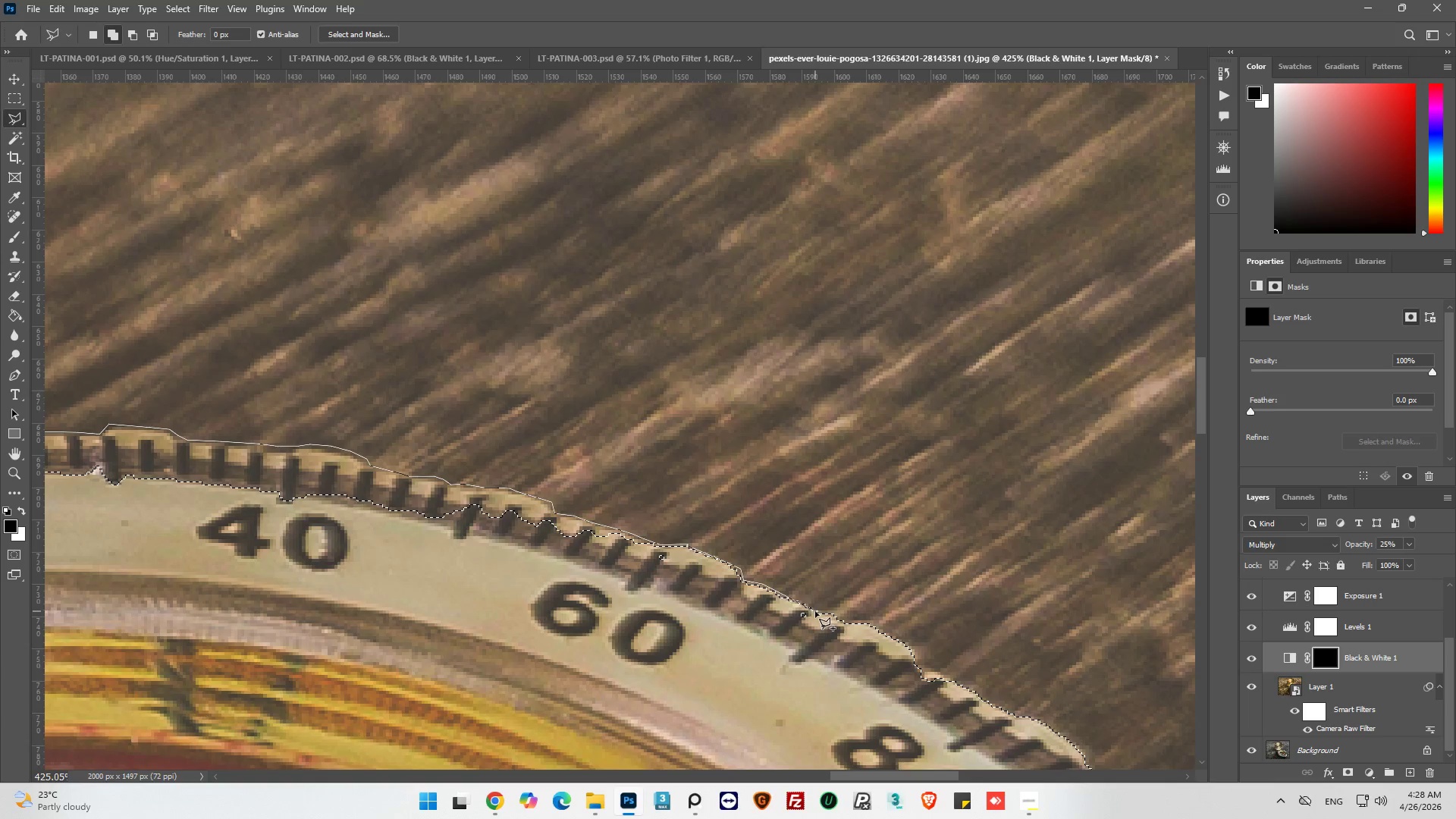 
left_click([816, 610])
 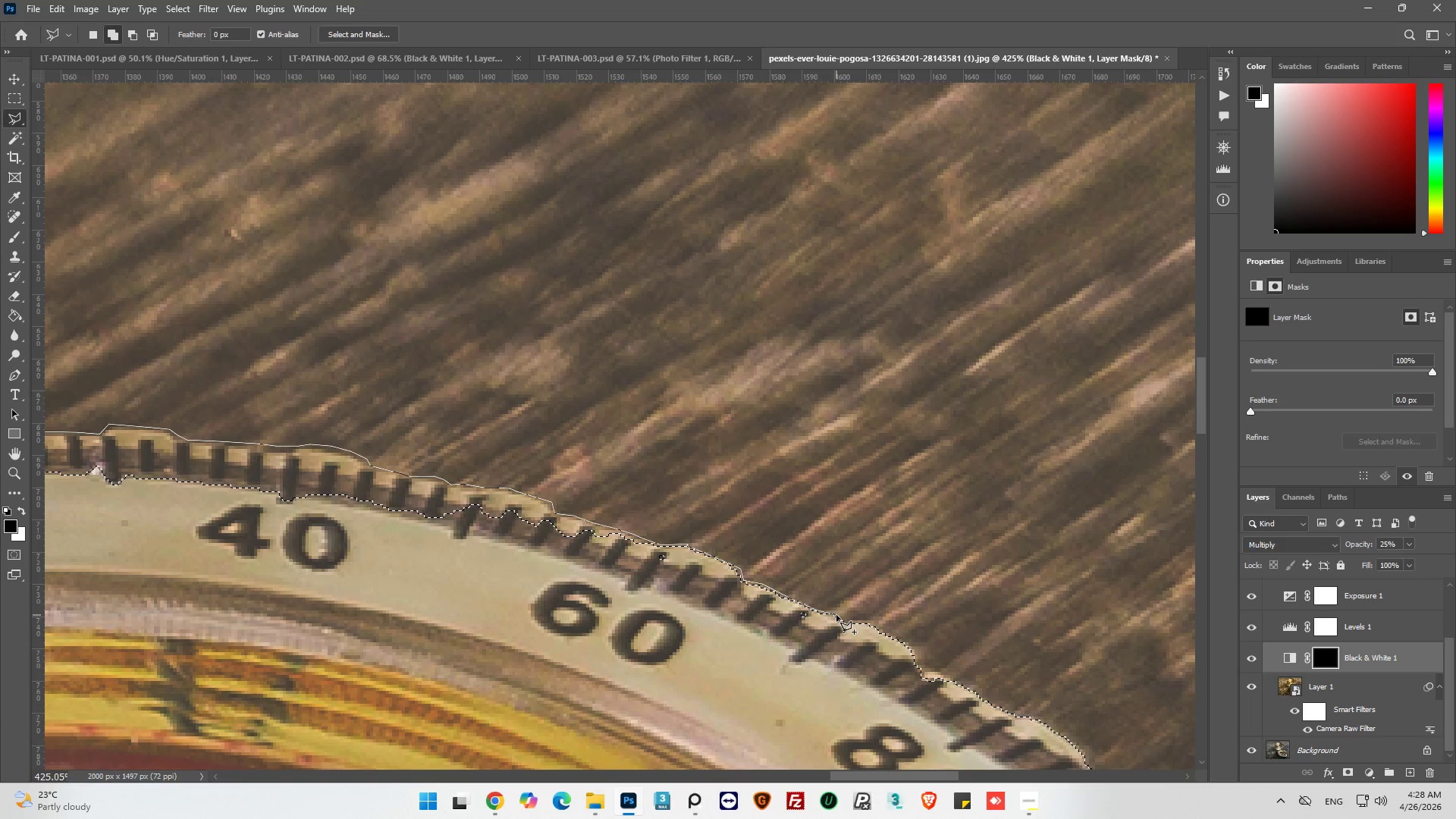 
left_click([836, 615])
 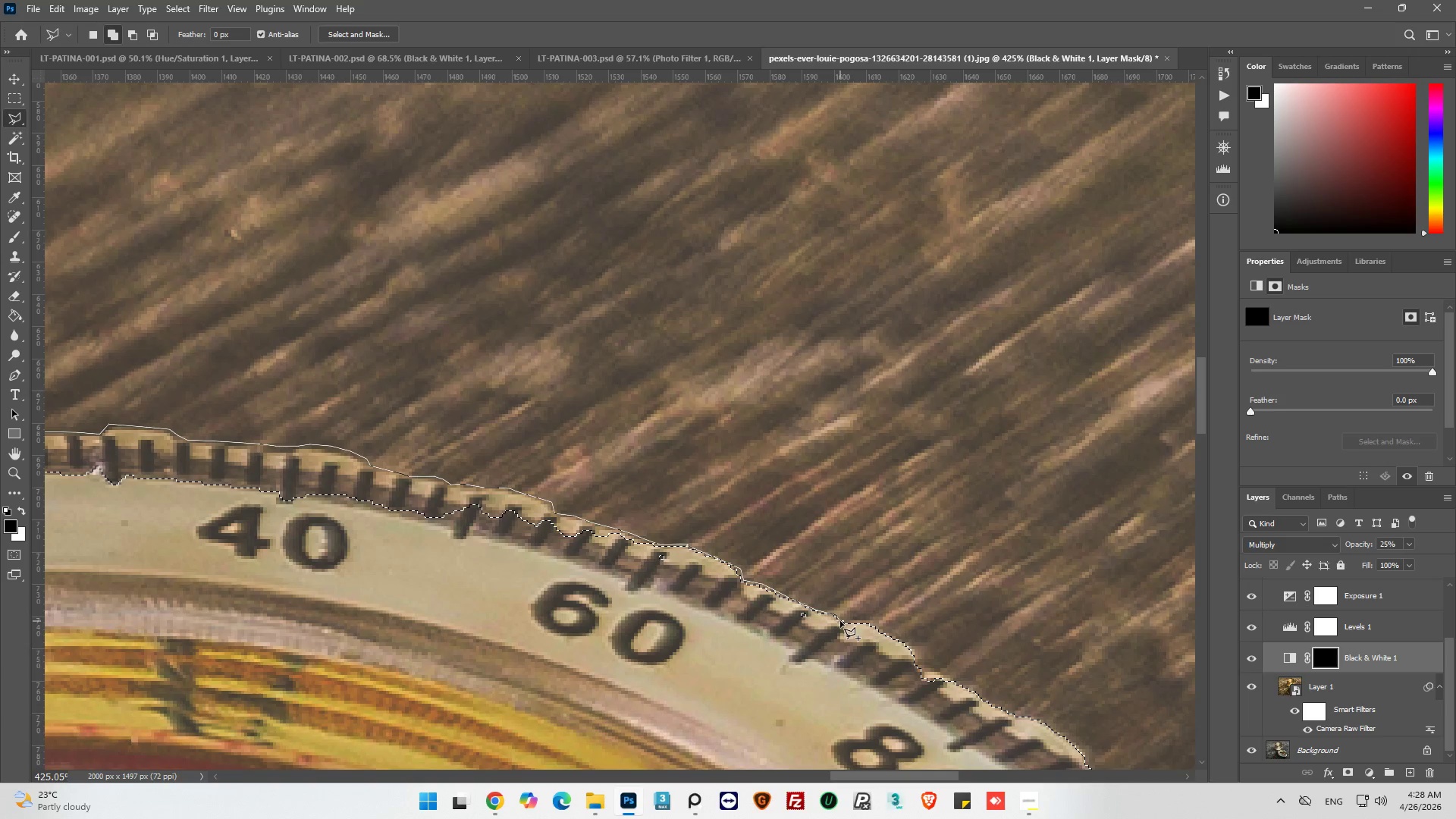 
left_click([841, 621])
 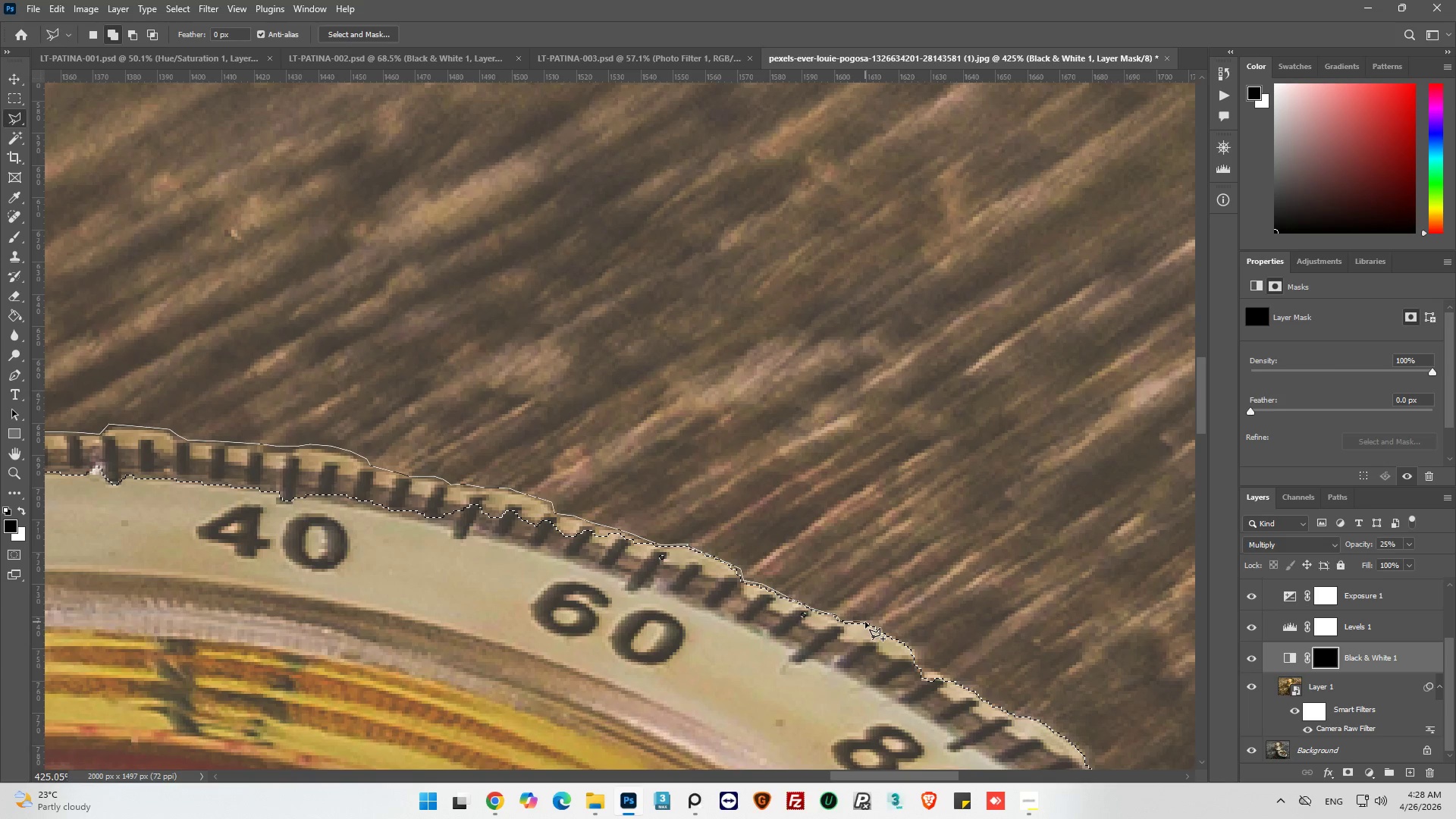 
left_click_drag(start_coordinate=[865, 621], to_coordinate=[872, 621])
 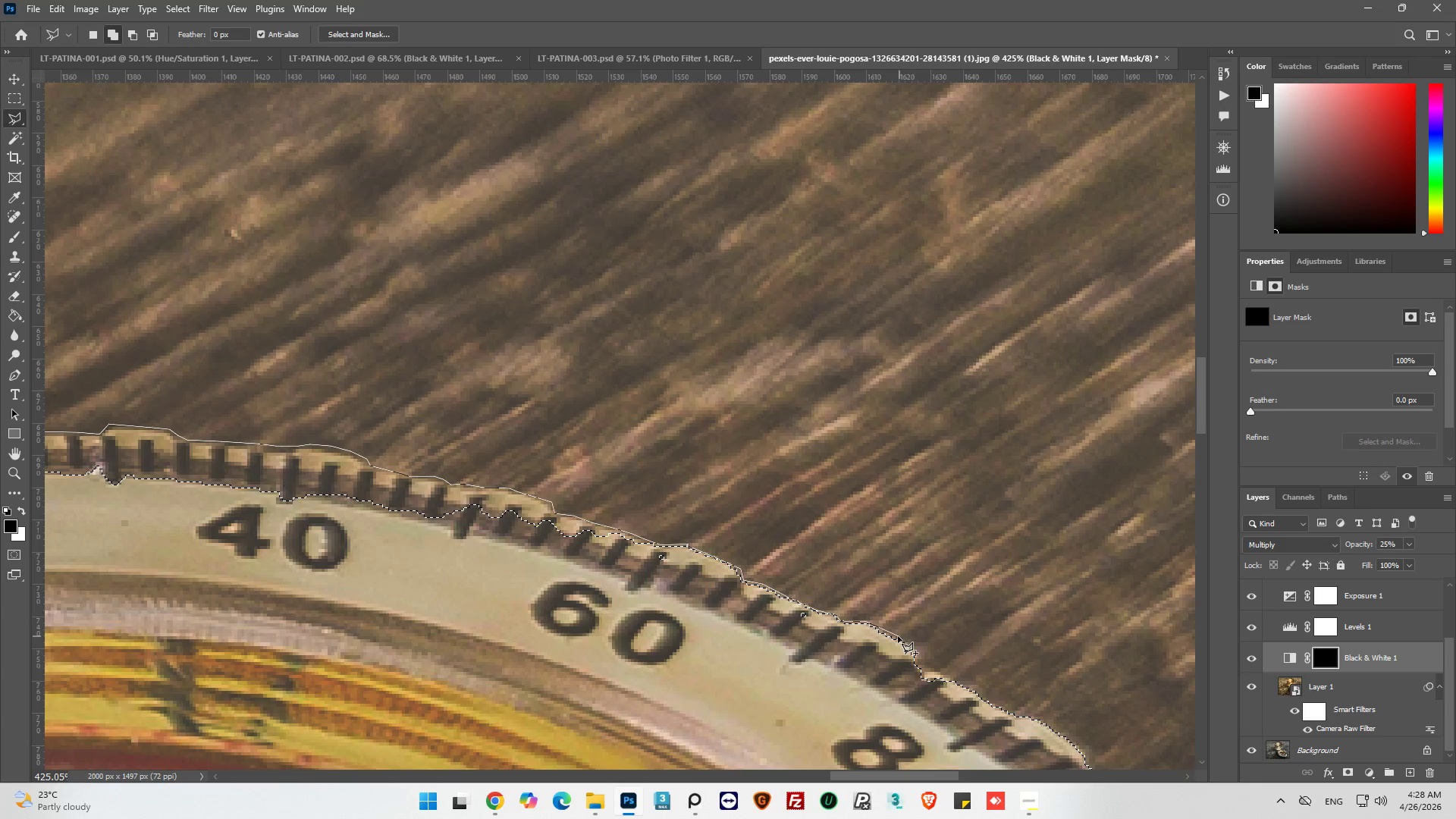 
left_click([896, 636])
 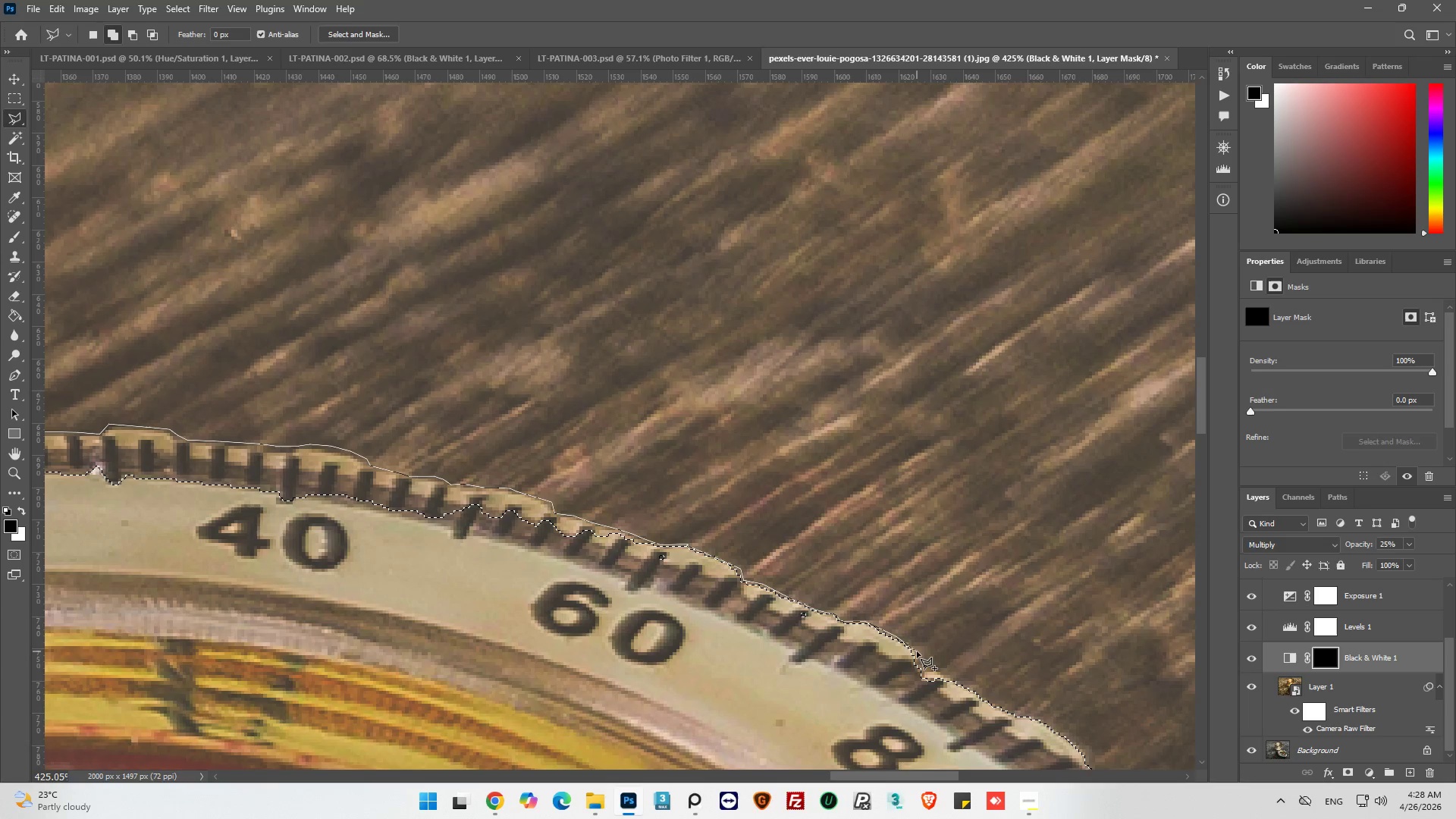 
left_click([916, 650])
 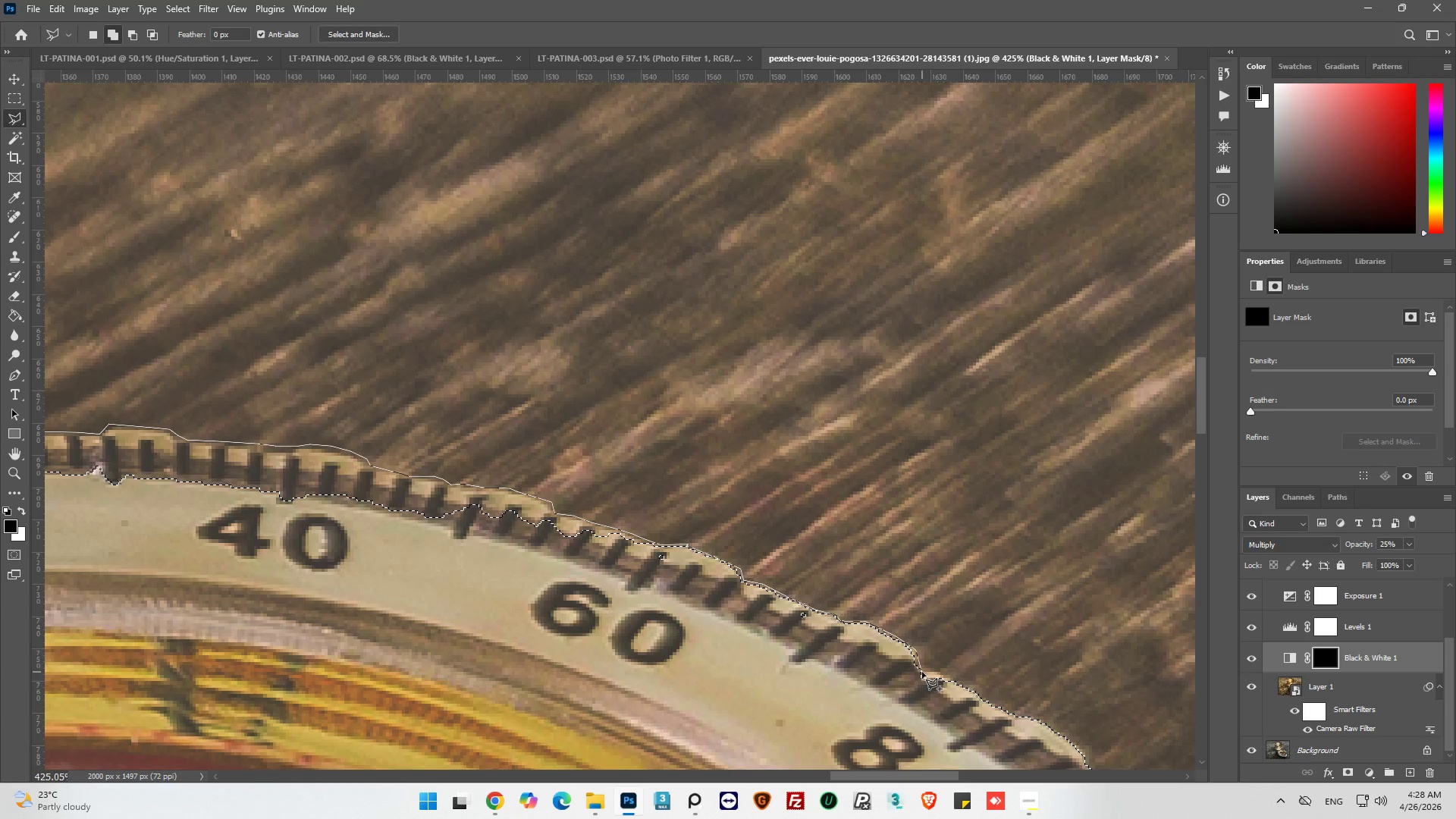 
left_click([923, 672])
 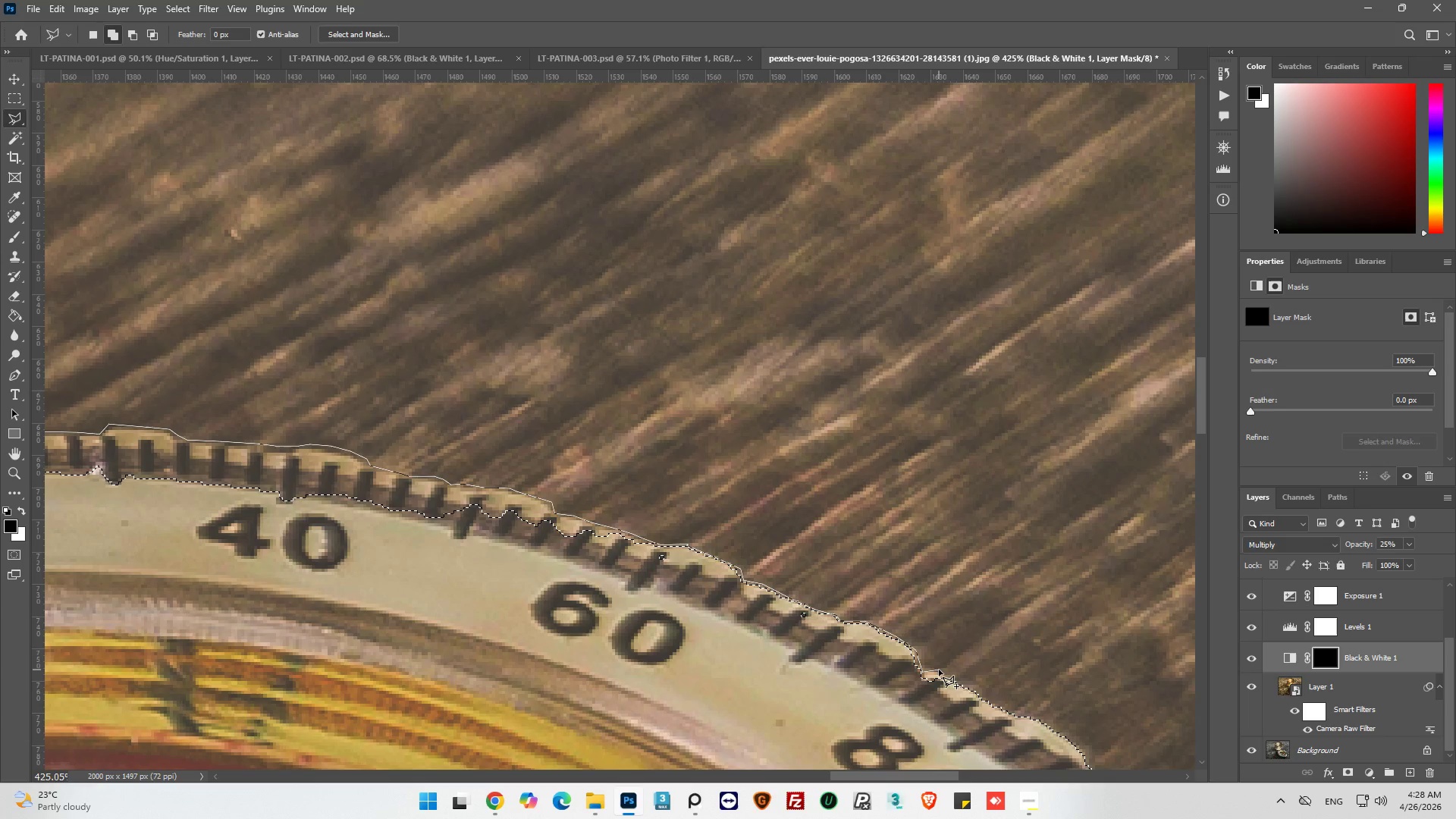 
left_click_drag(start_coordinate=[937, 670], to_coordinate=[942, 675])
 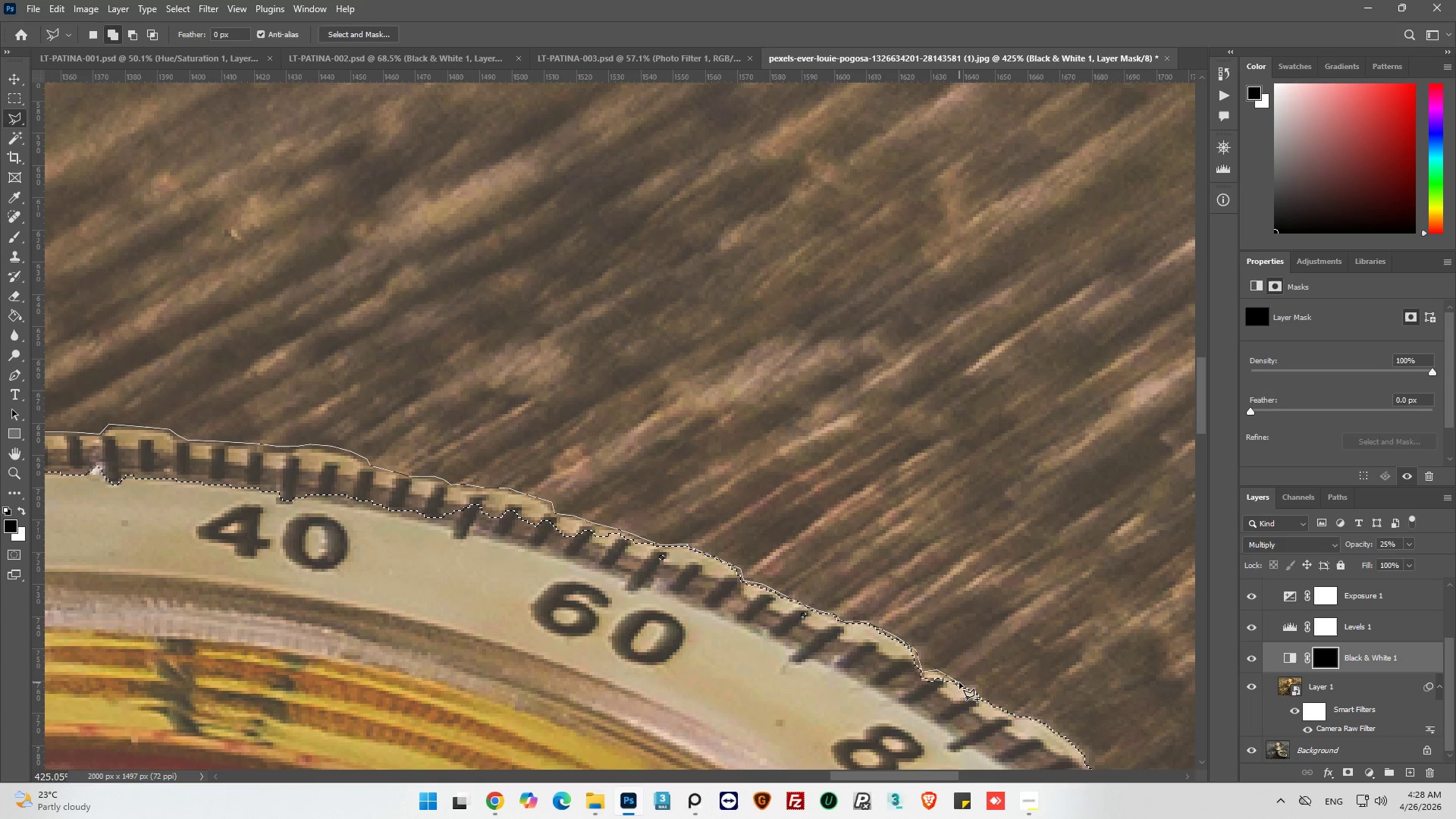 
left_click([959, 682])
 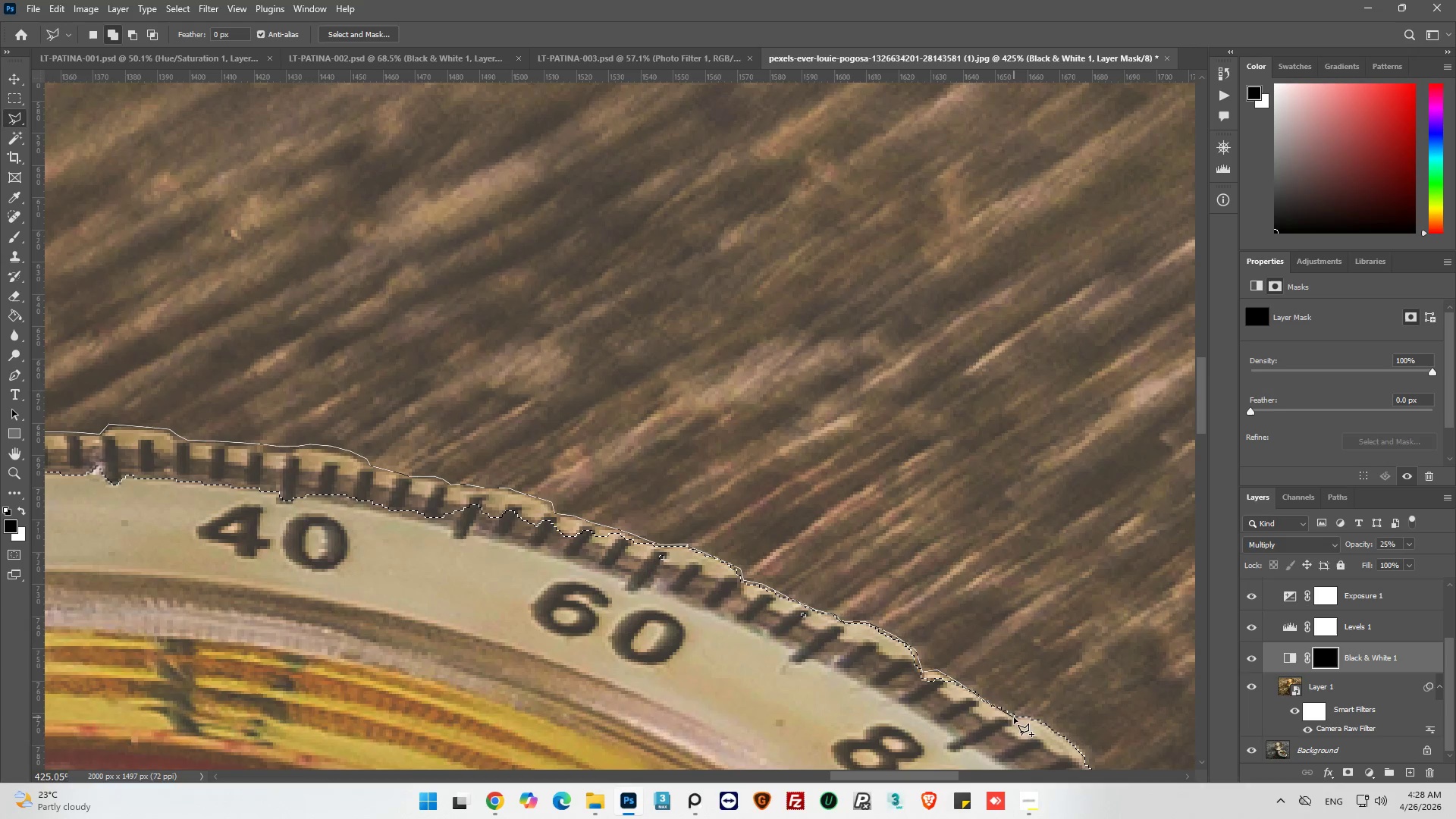 
left_click([1015, 714])
 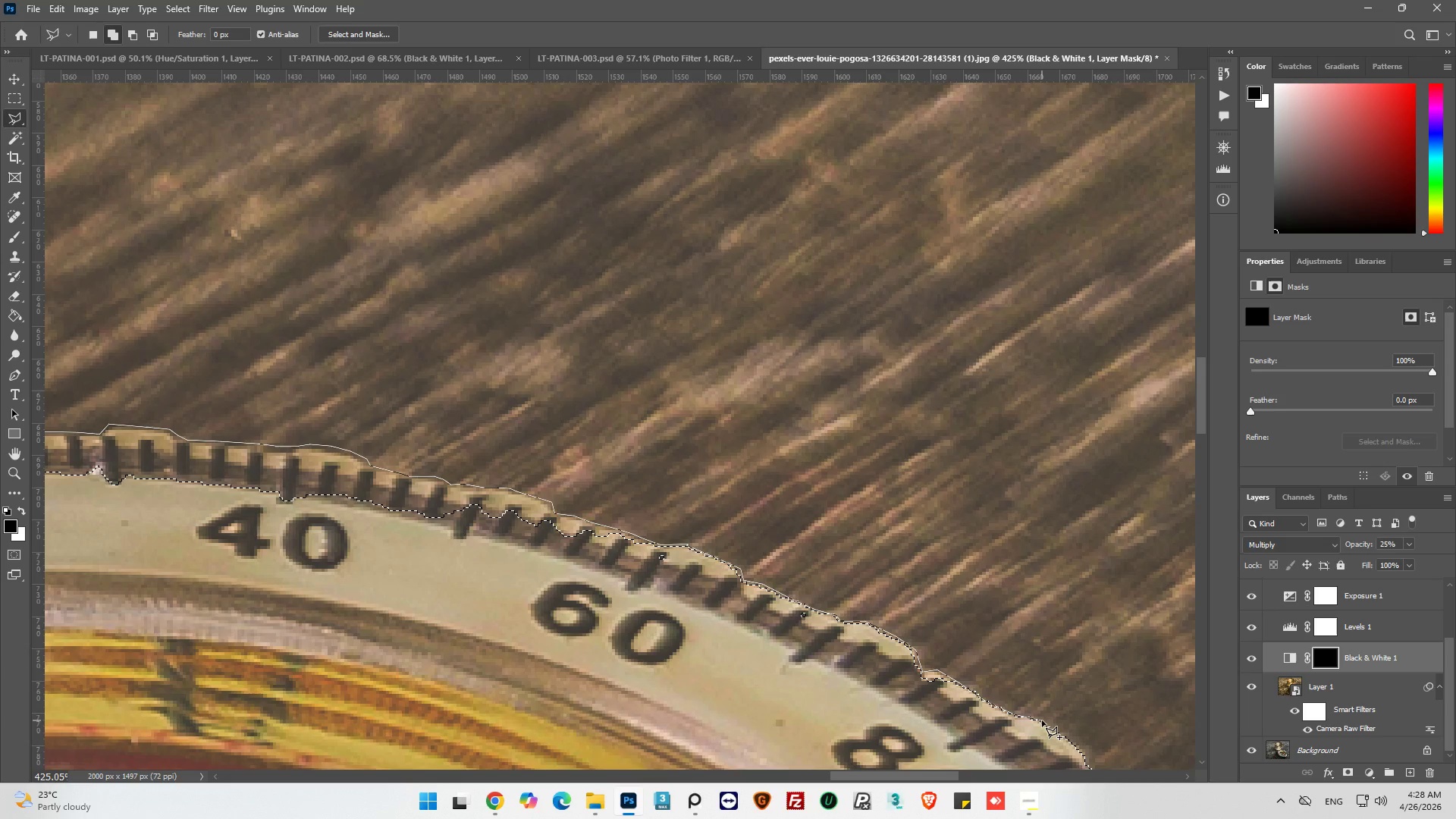 
left_click([1042, 720])
 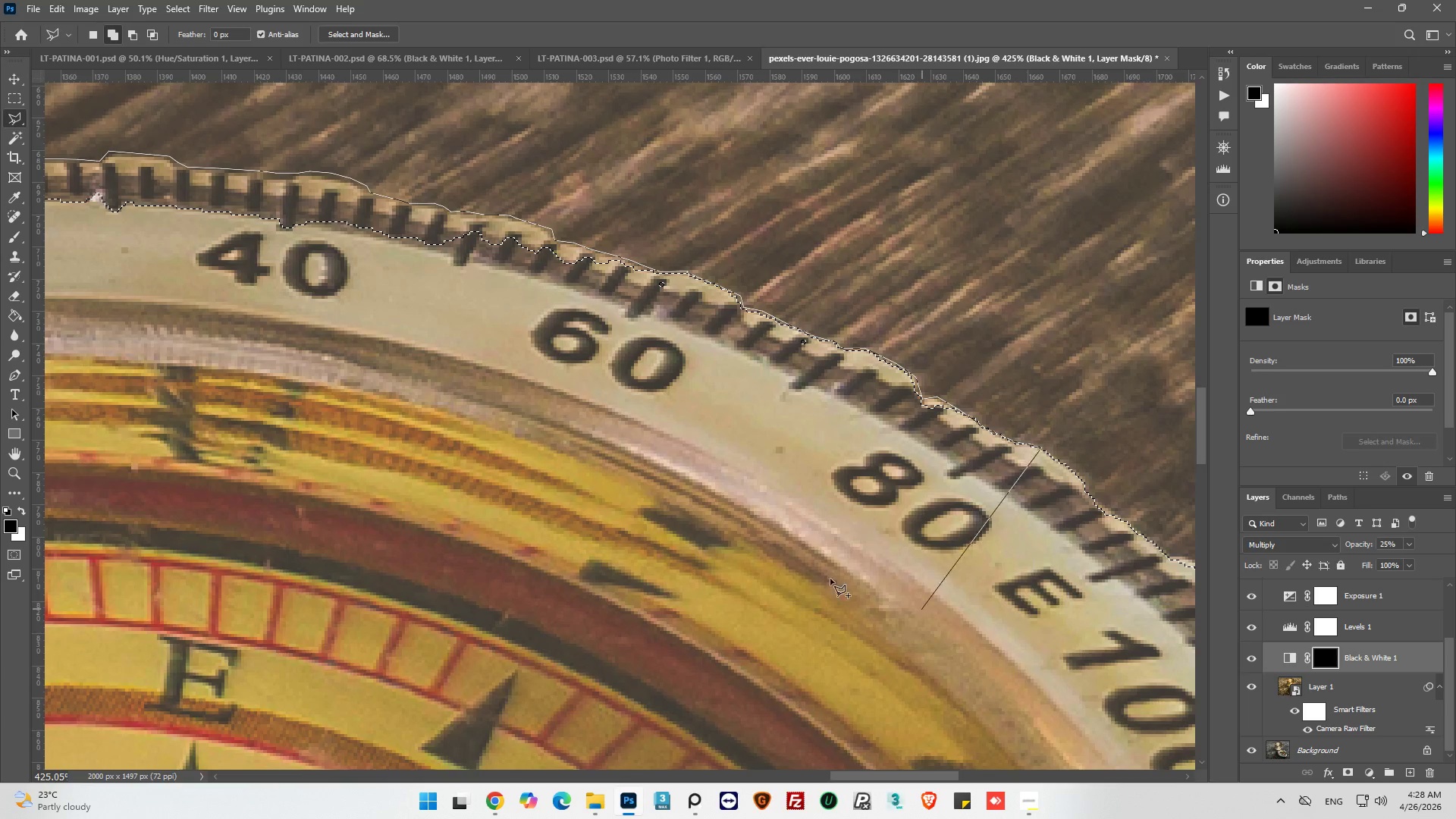 
left_click([745, 570])
 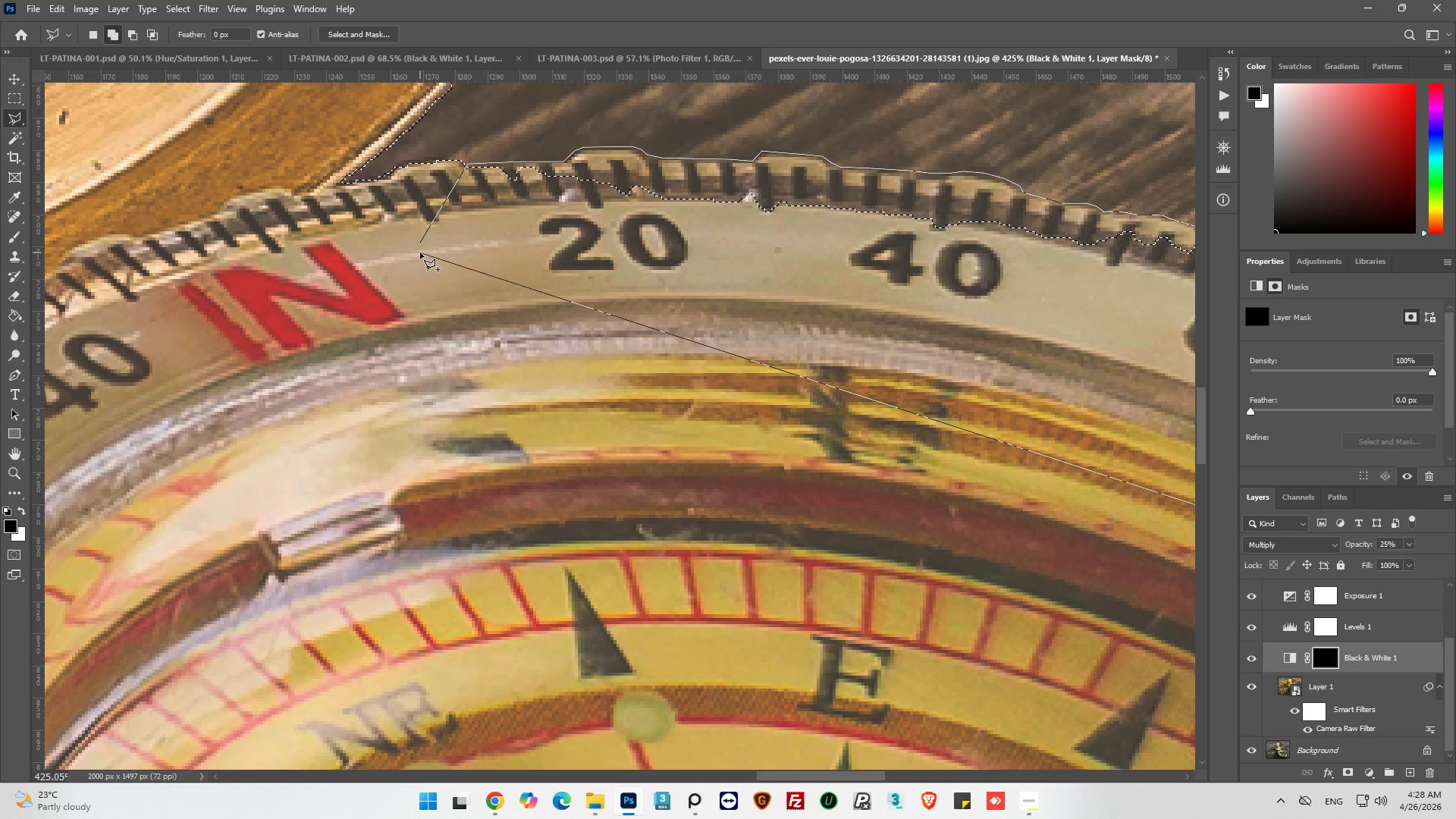 
left_click([419, 243])
 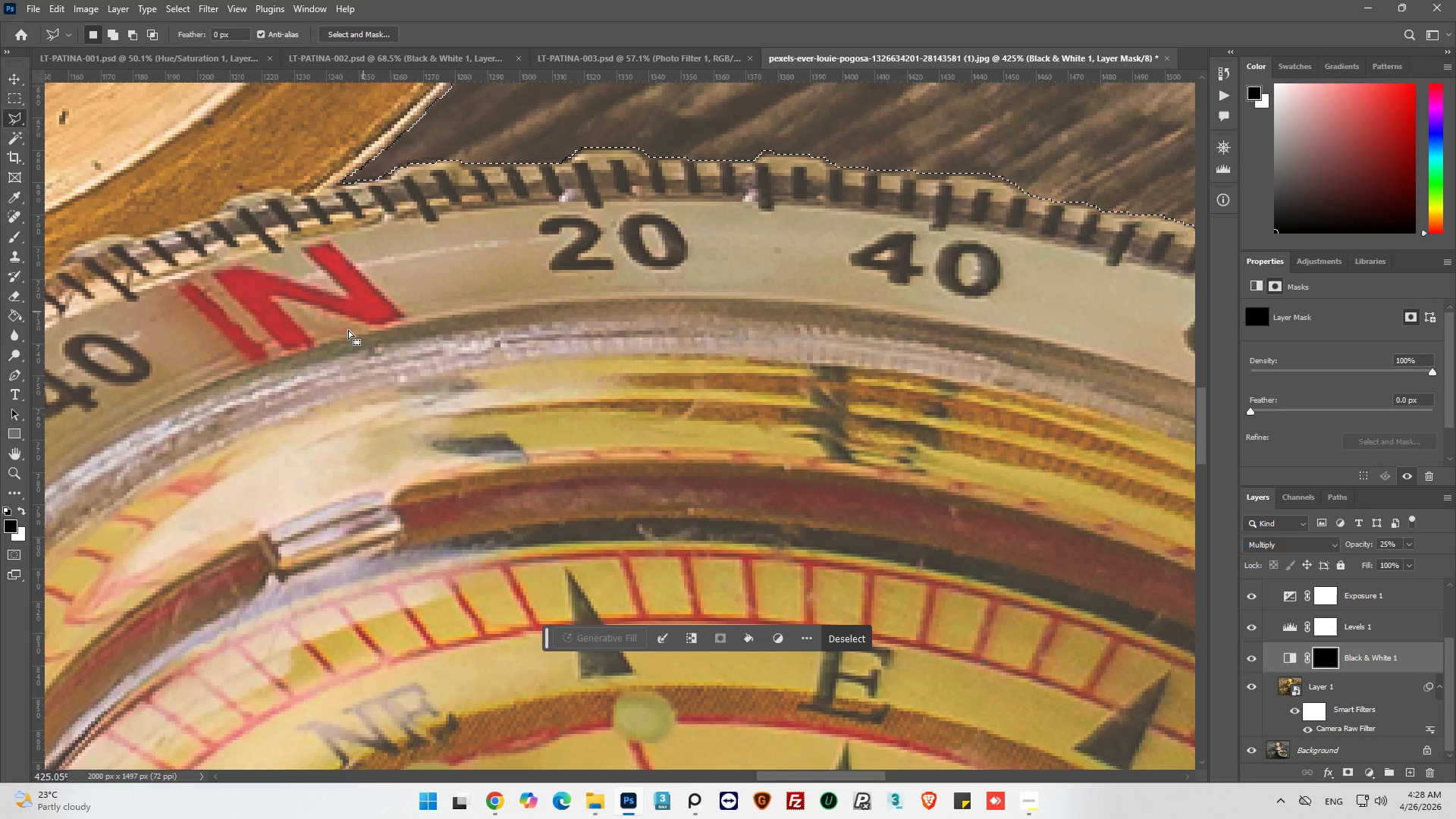 
hold_key(key=AltLeft, duration=0.48)
scroll: coordinate [554, 353], scroll_direction: down, amount: 17.0
 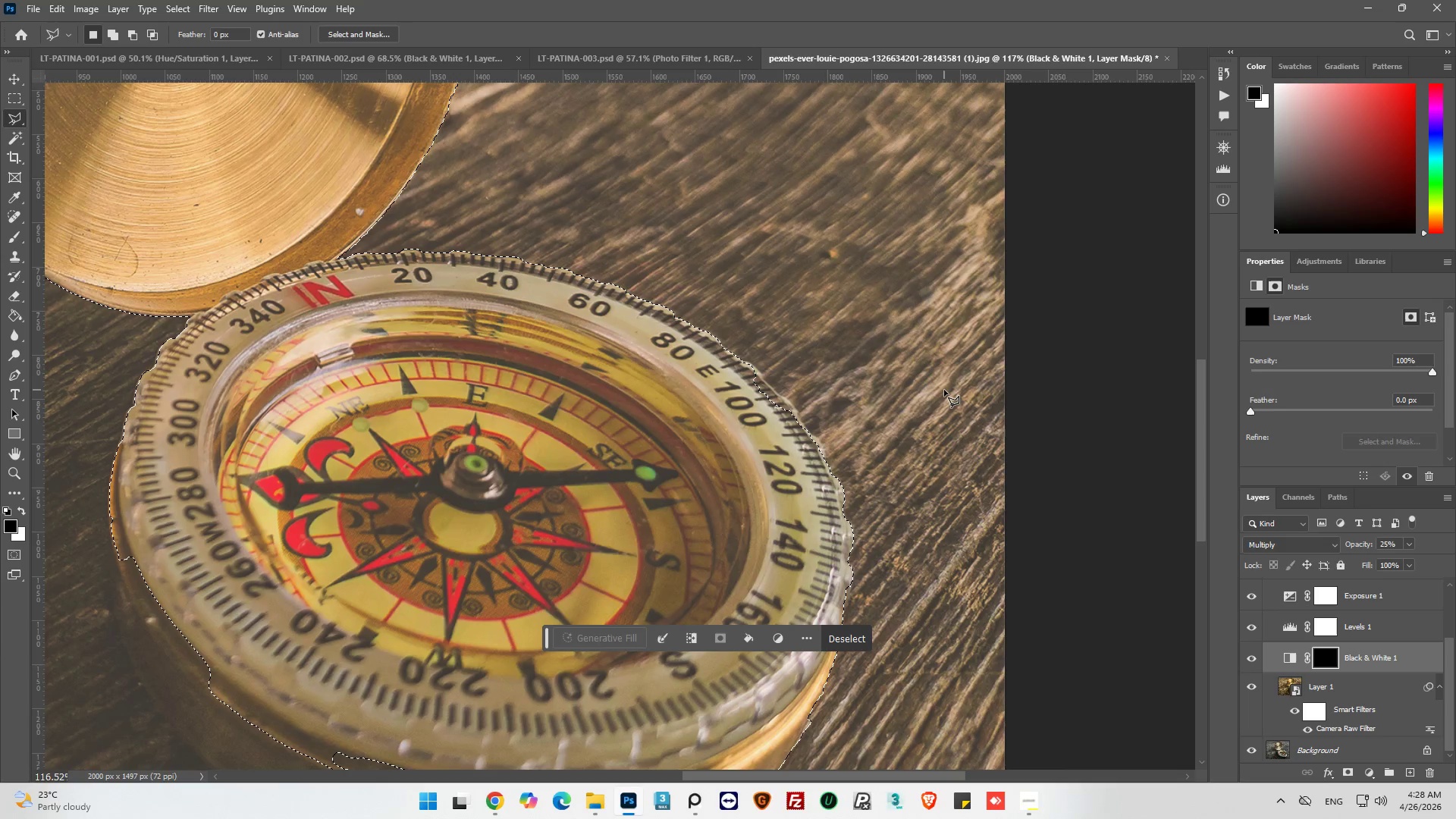 
hold_key(key=AltLeft, duration=1.0)
scroll: coordinate [774, 394], scroll_direction: up, amount: 14.0
 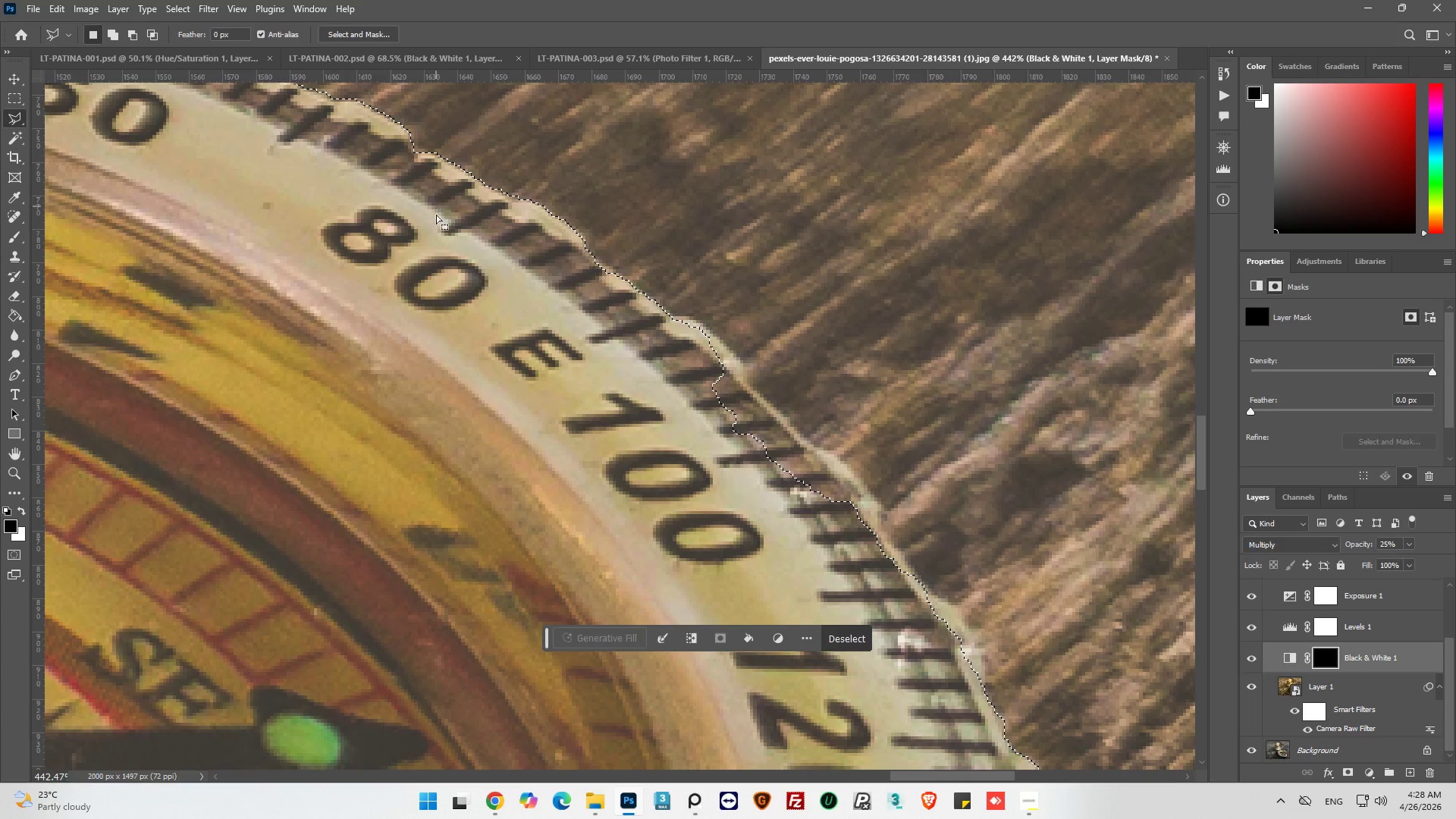 
hold_key(key=ShiftLeft, duration=0.66)
left_click([461, 199])
 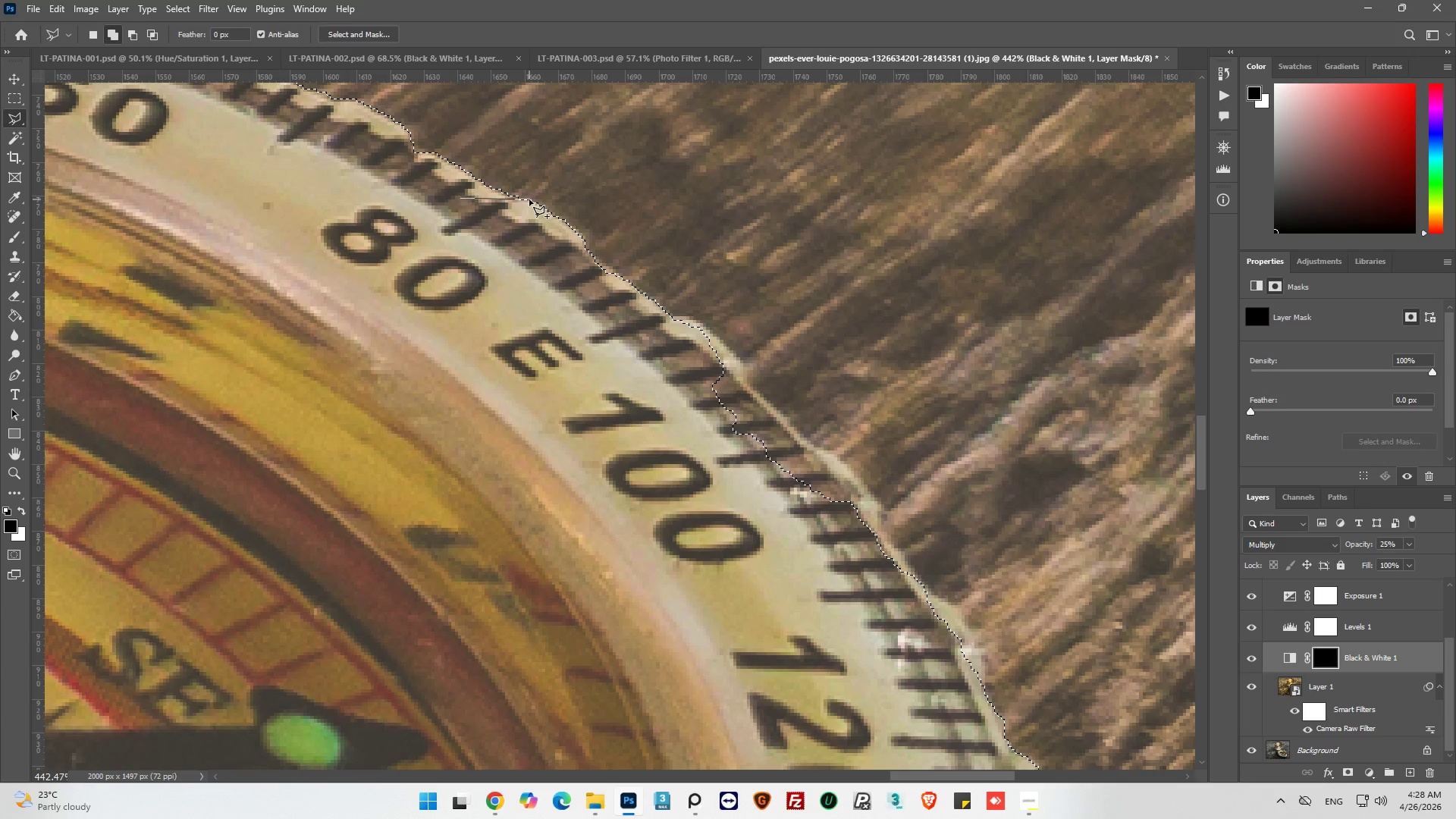 
left_click([529, 199])
 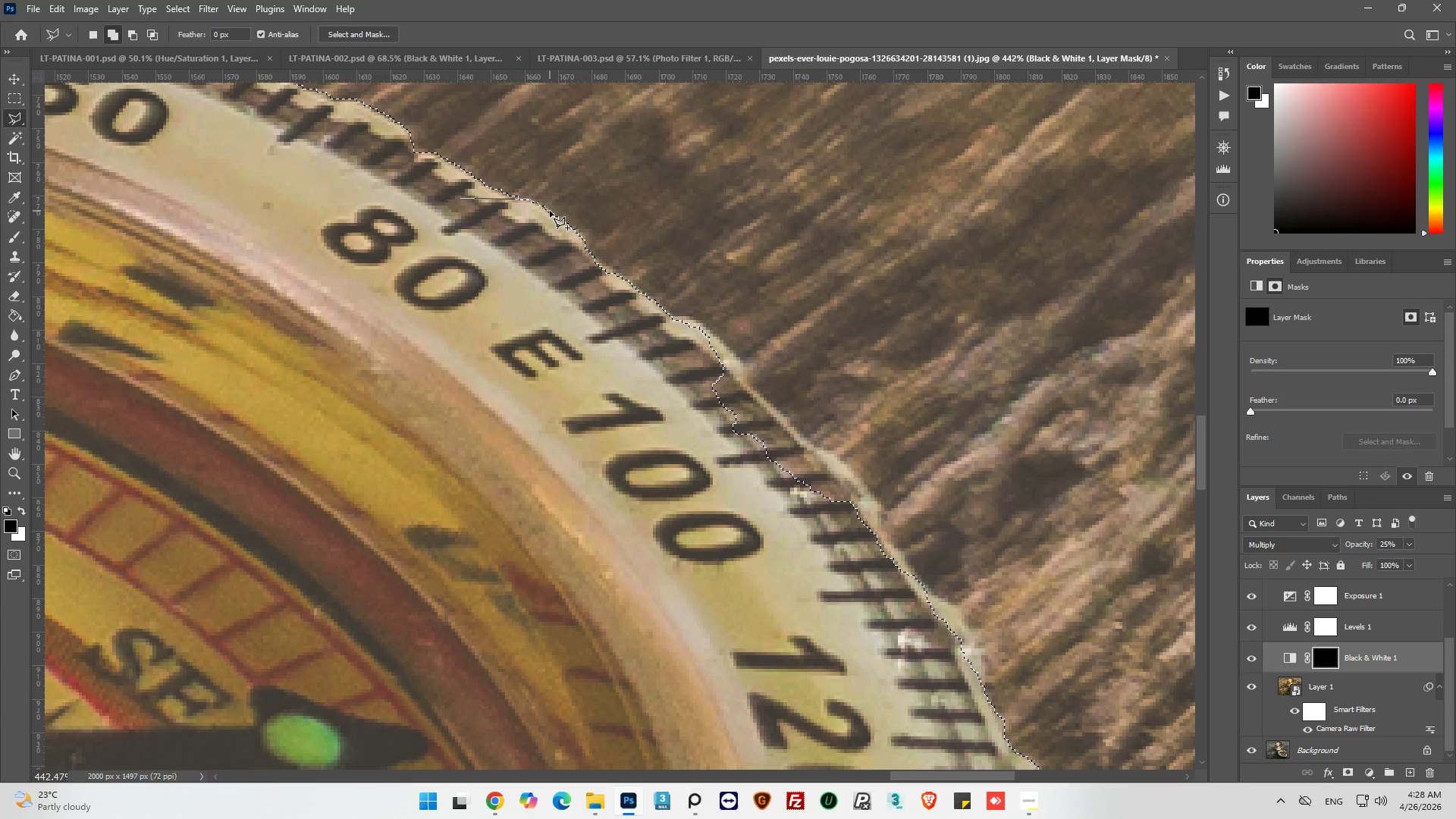 
left_click([552, 211])
 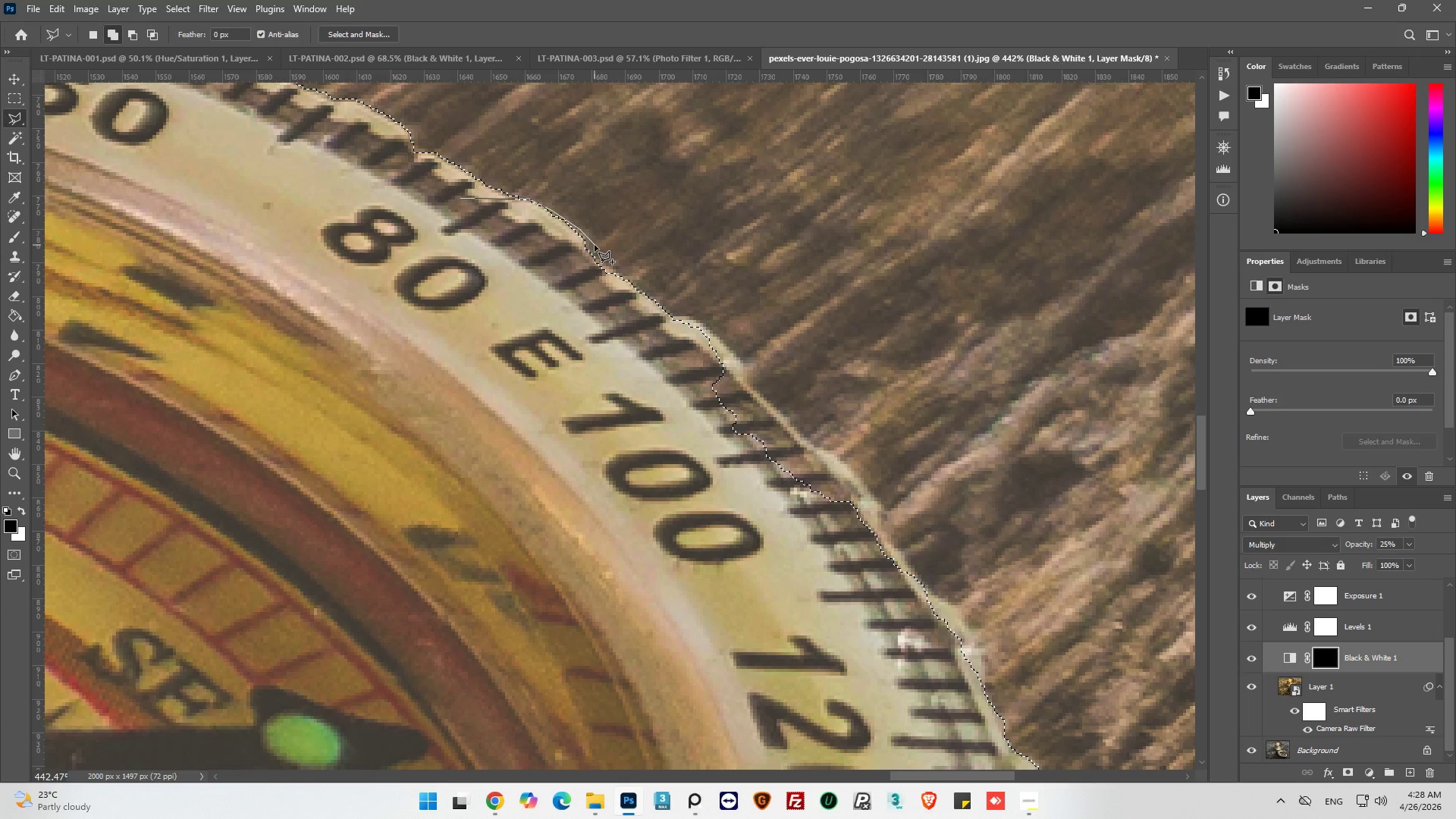 
left_click([590, 240])
 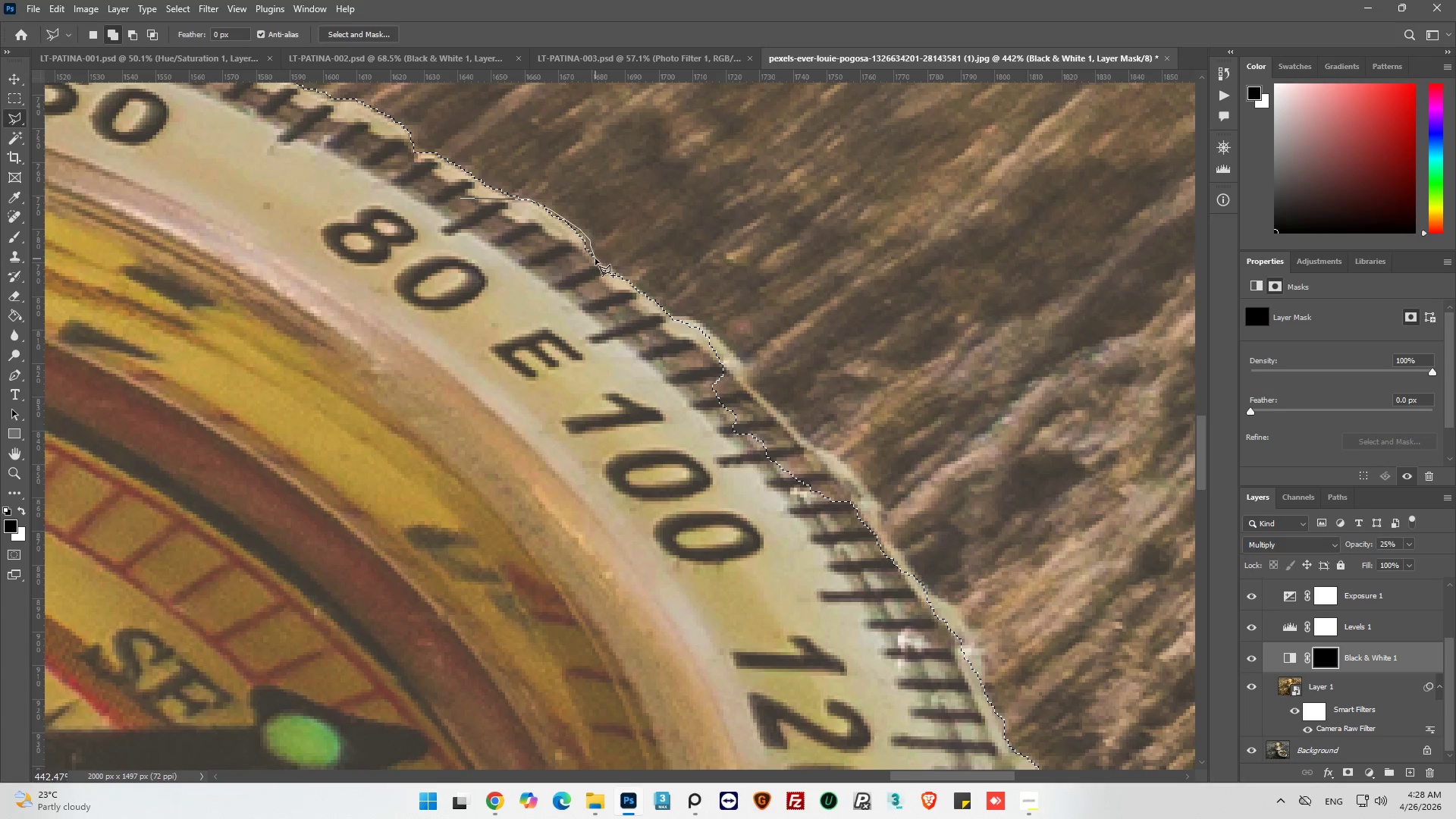 
left_click([594, 254])
 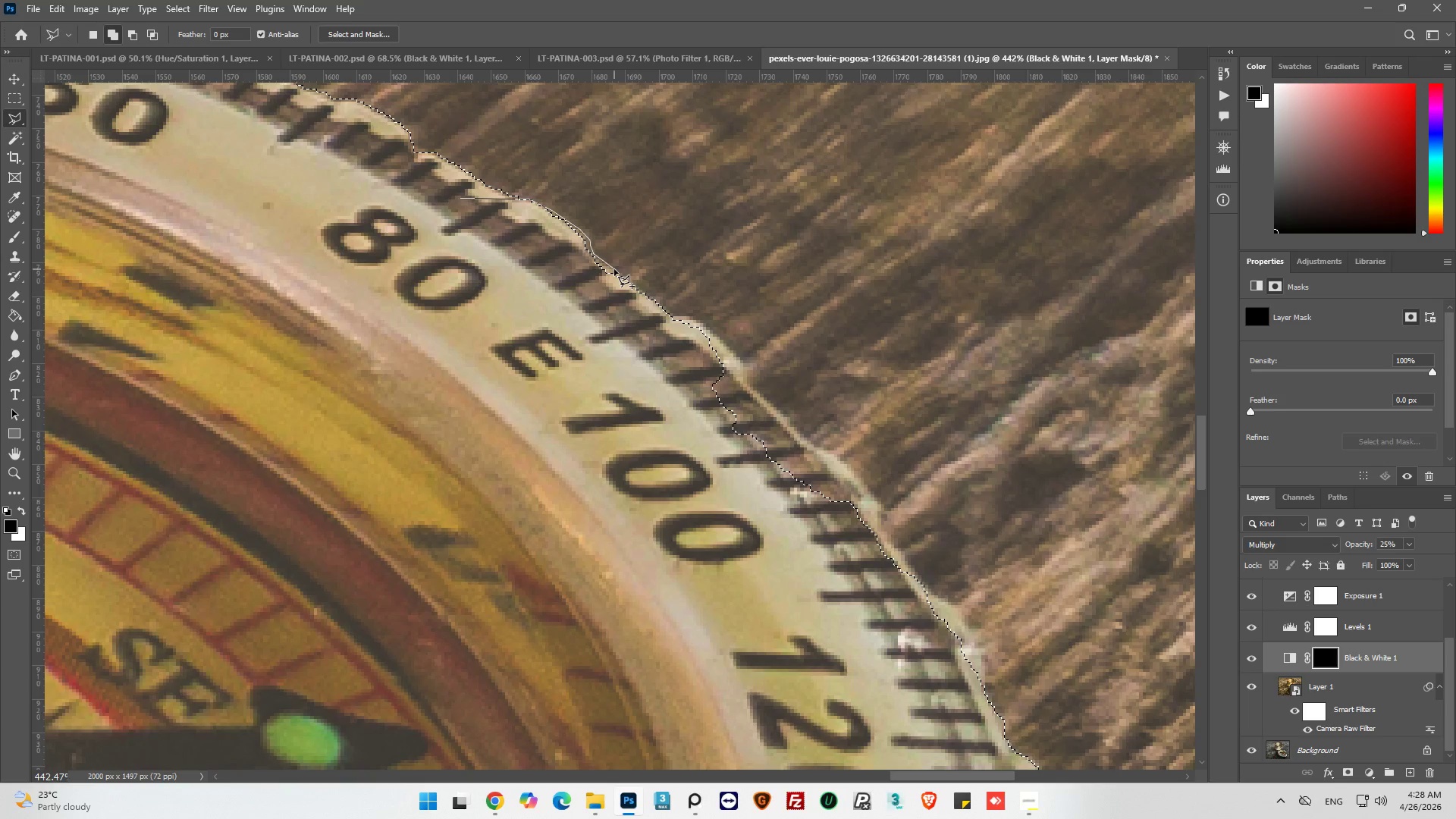 
left_click([615, 269])
 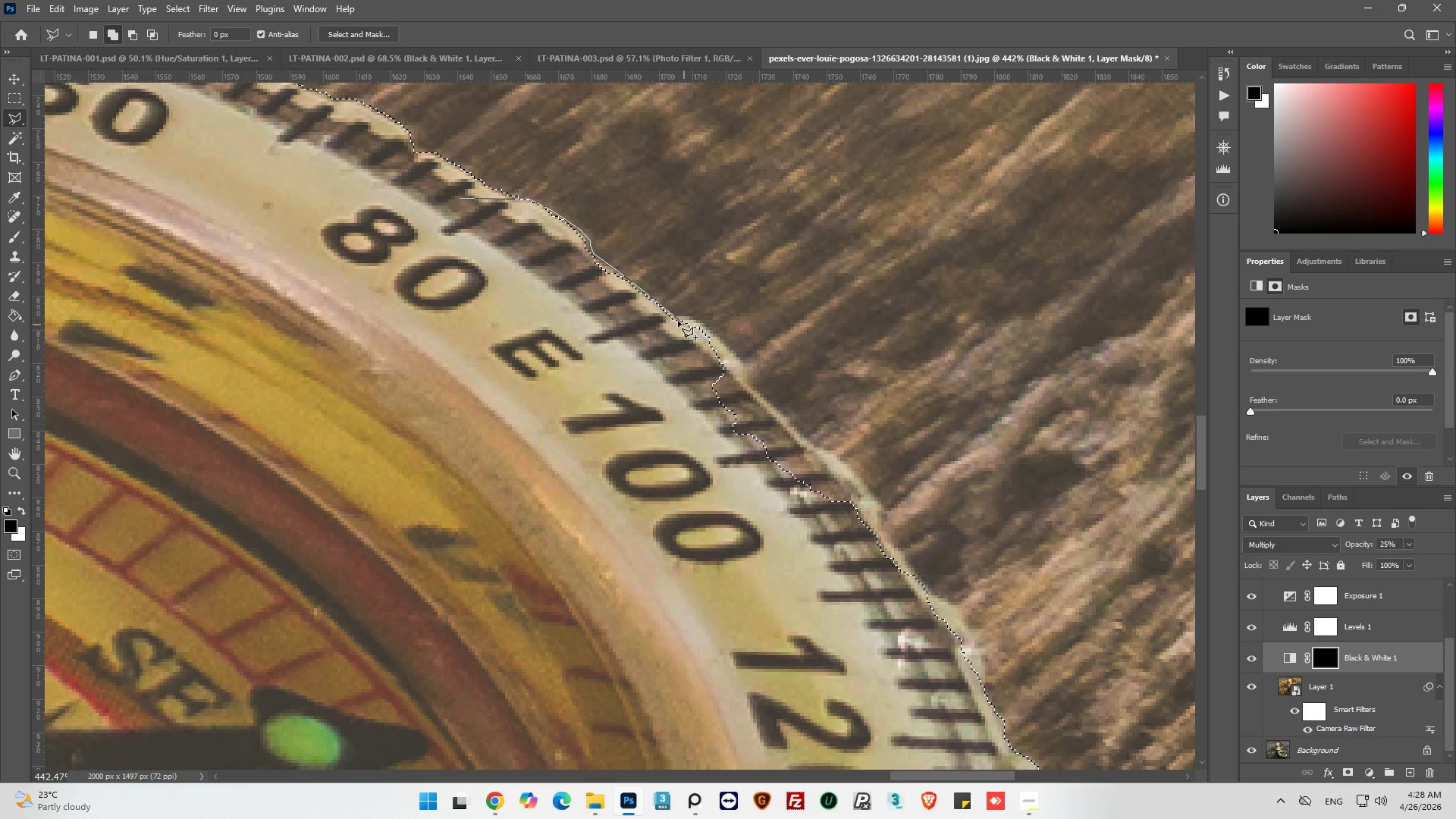 
left_click([668, 313])
 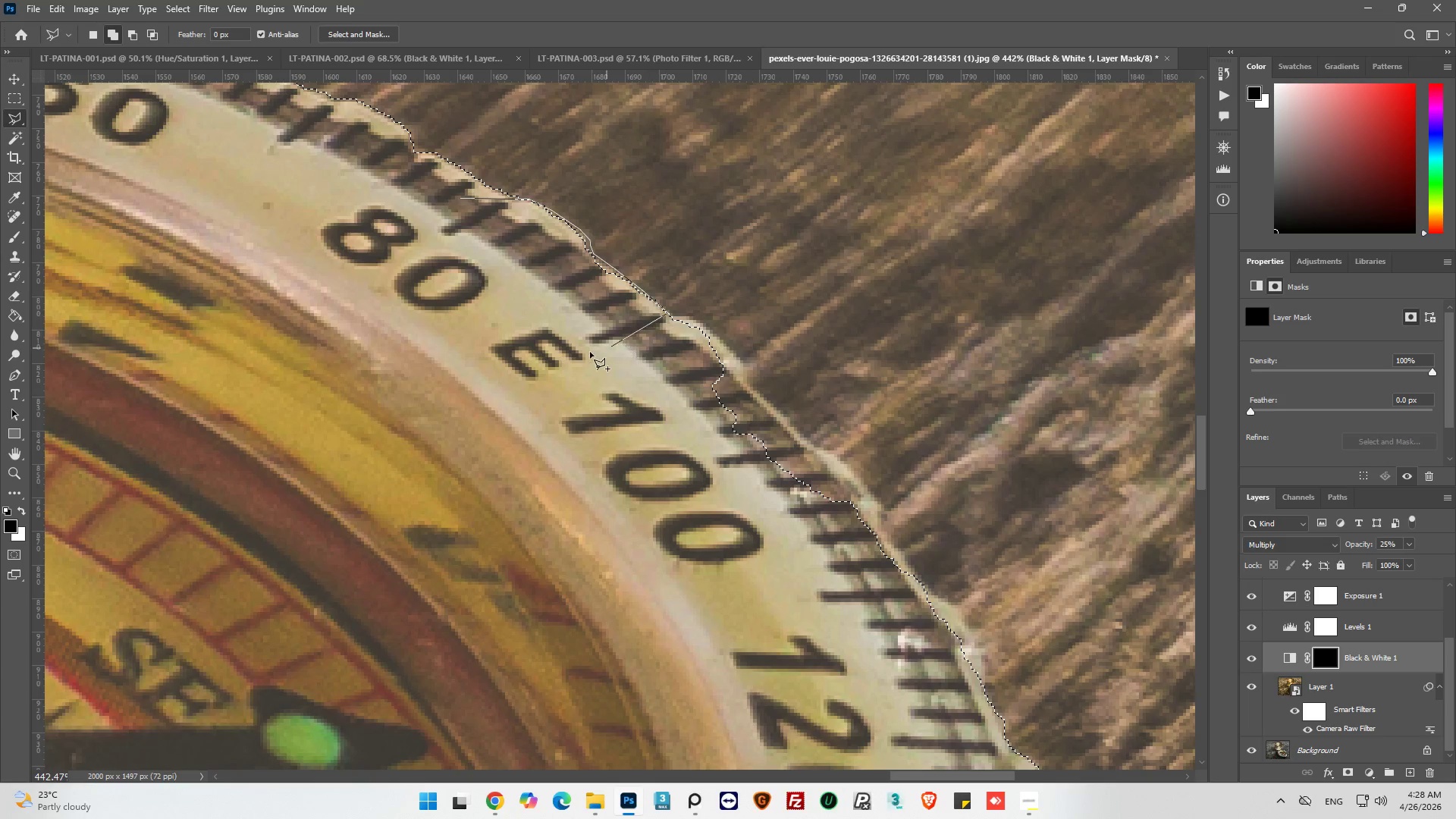 
left_click_drag(start_coordinate=[588, 352], to_coordinate=[578, 343])
 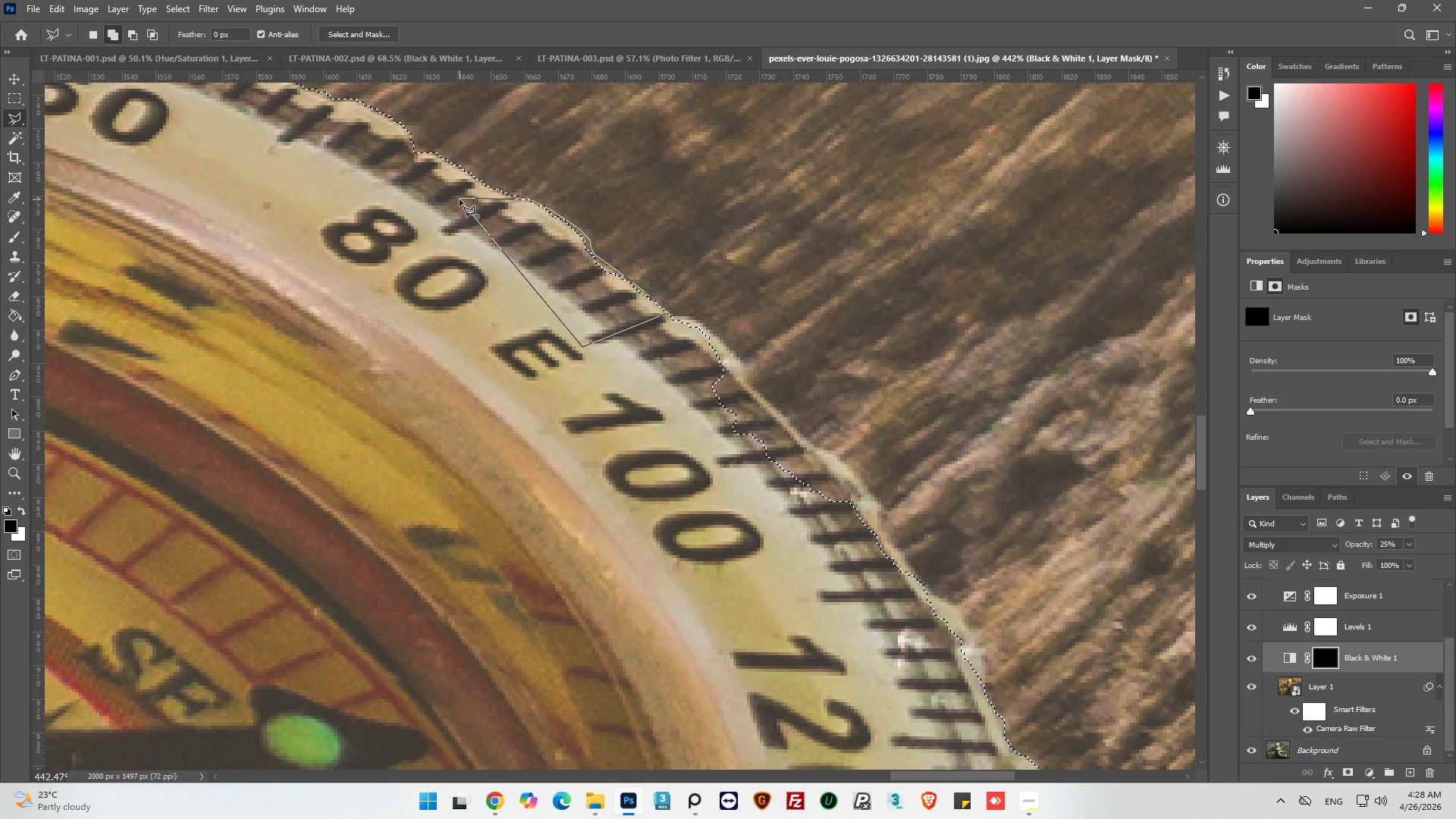 
left_click([460, 199])
 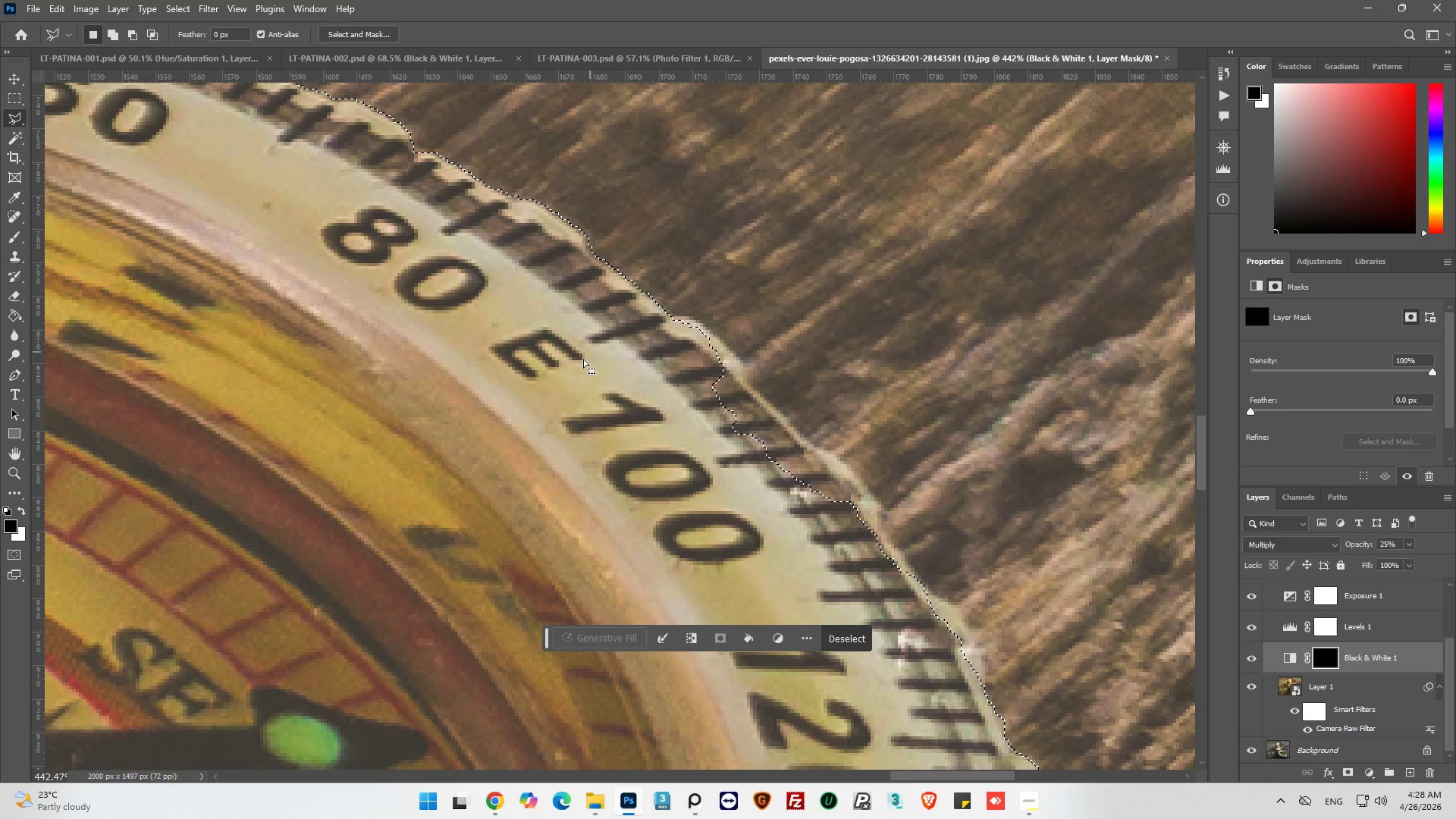 
hold_key(key=ShiftLeft, duration=0.44)
 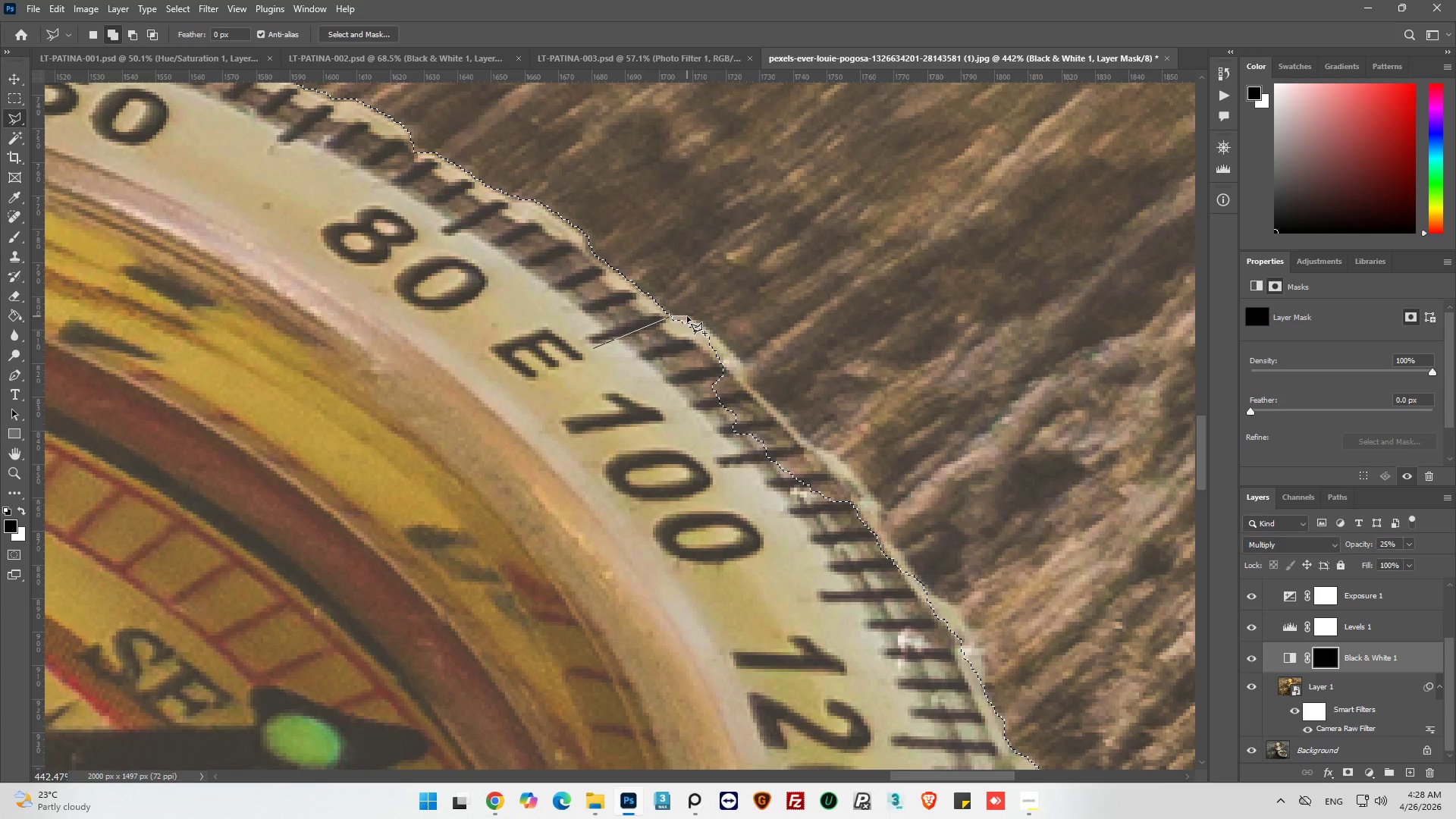 
left_click([695, 318])
 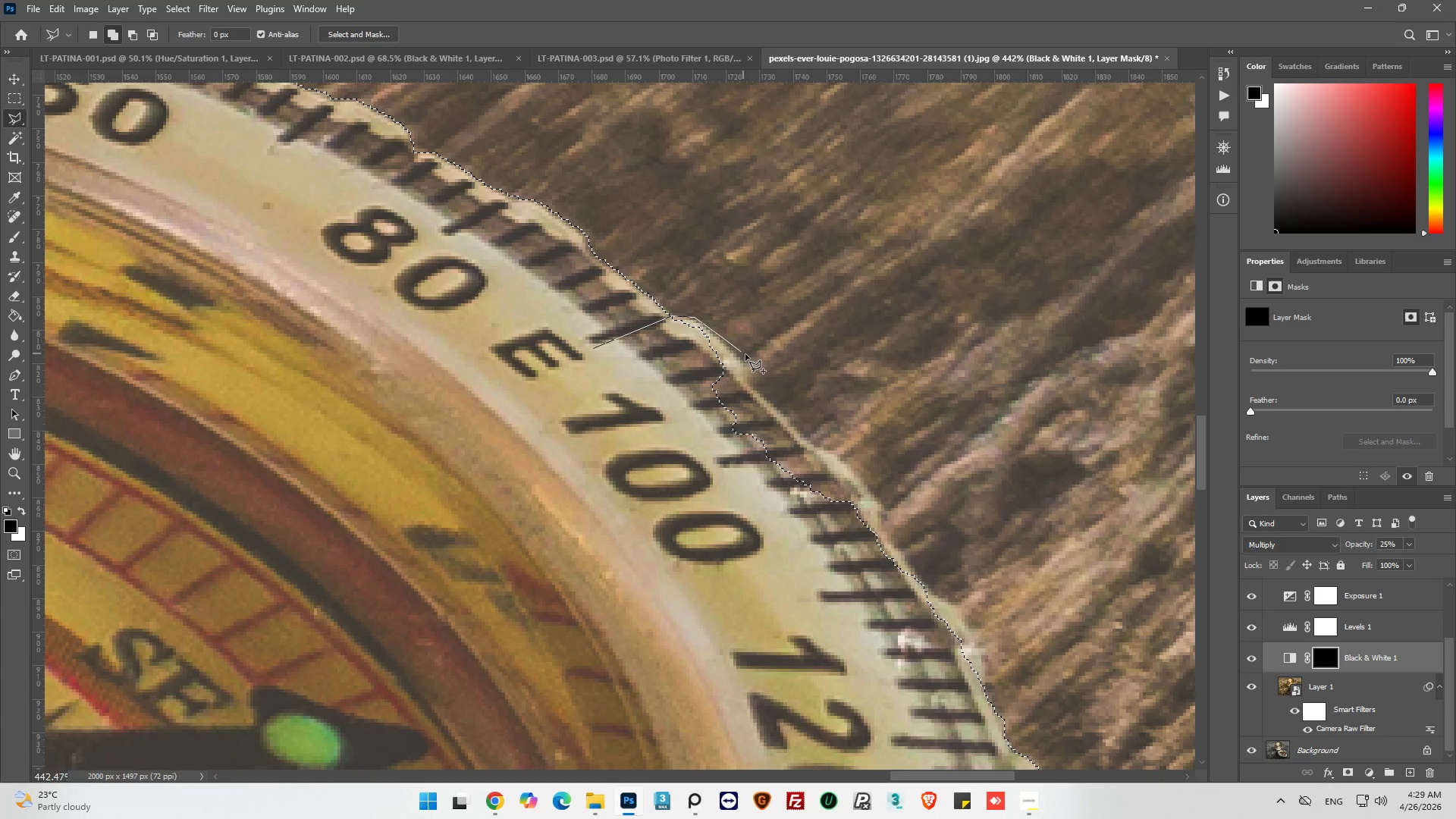 
left_click([740, 358])
 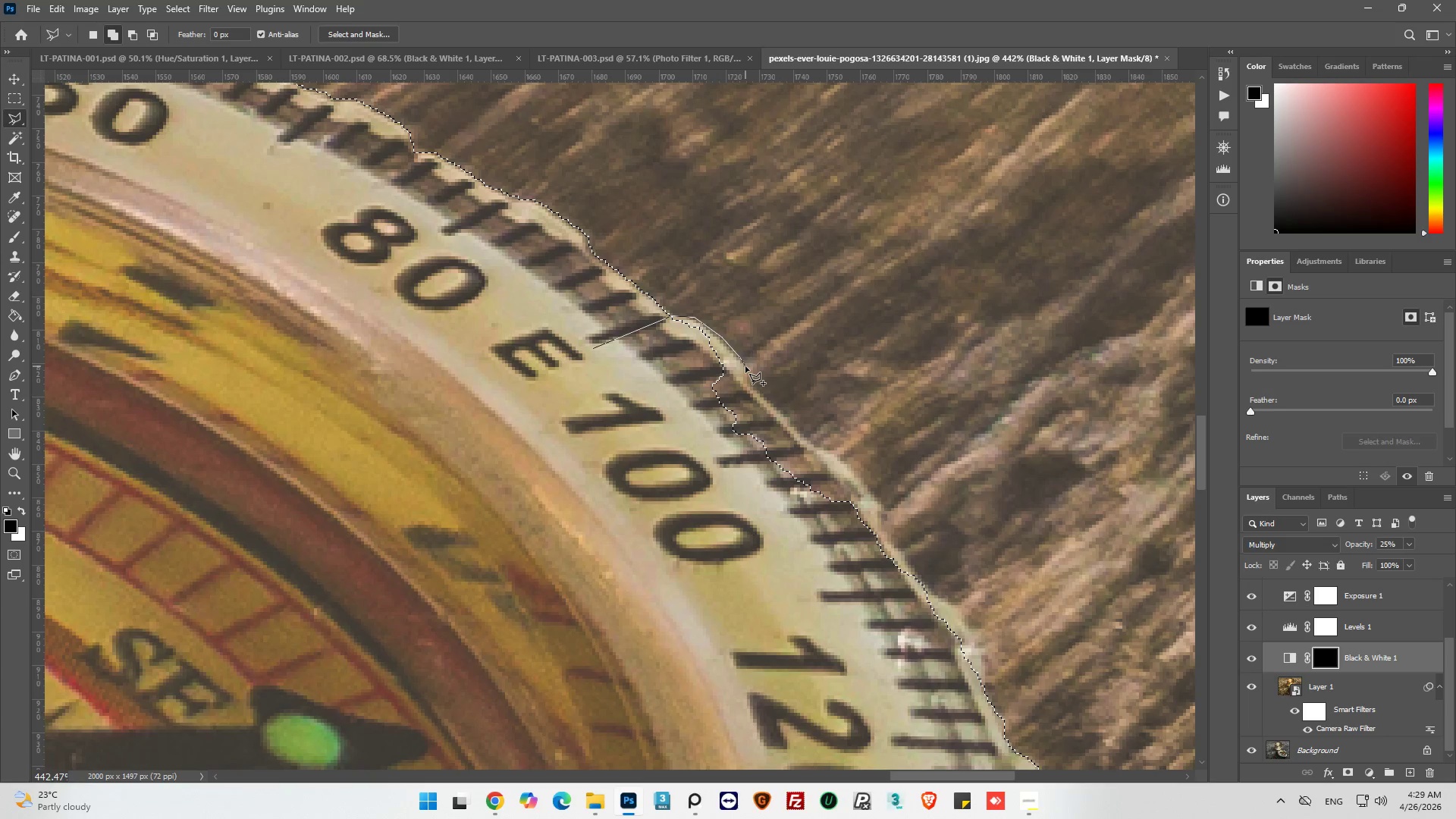 
left_click([745, 366])
 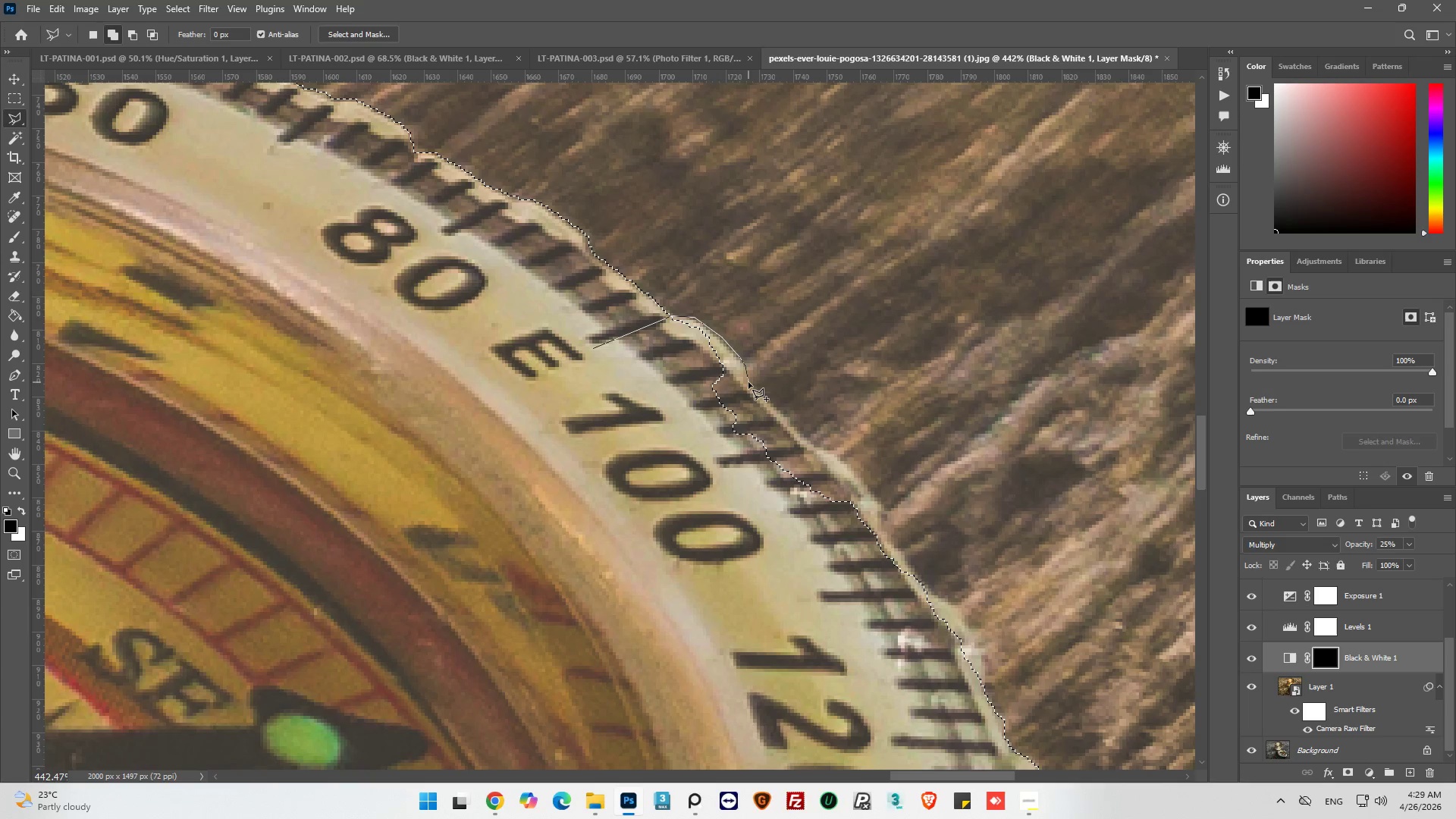 
left_click([748, 383])
 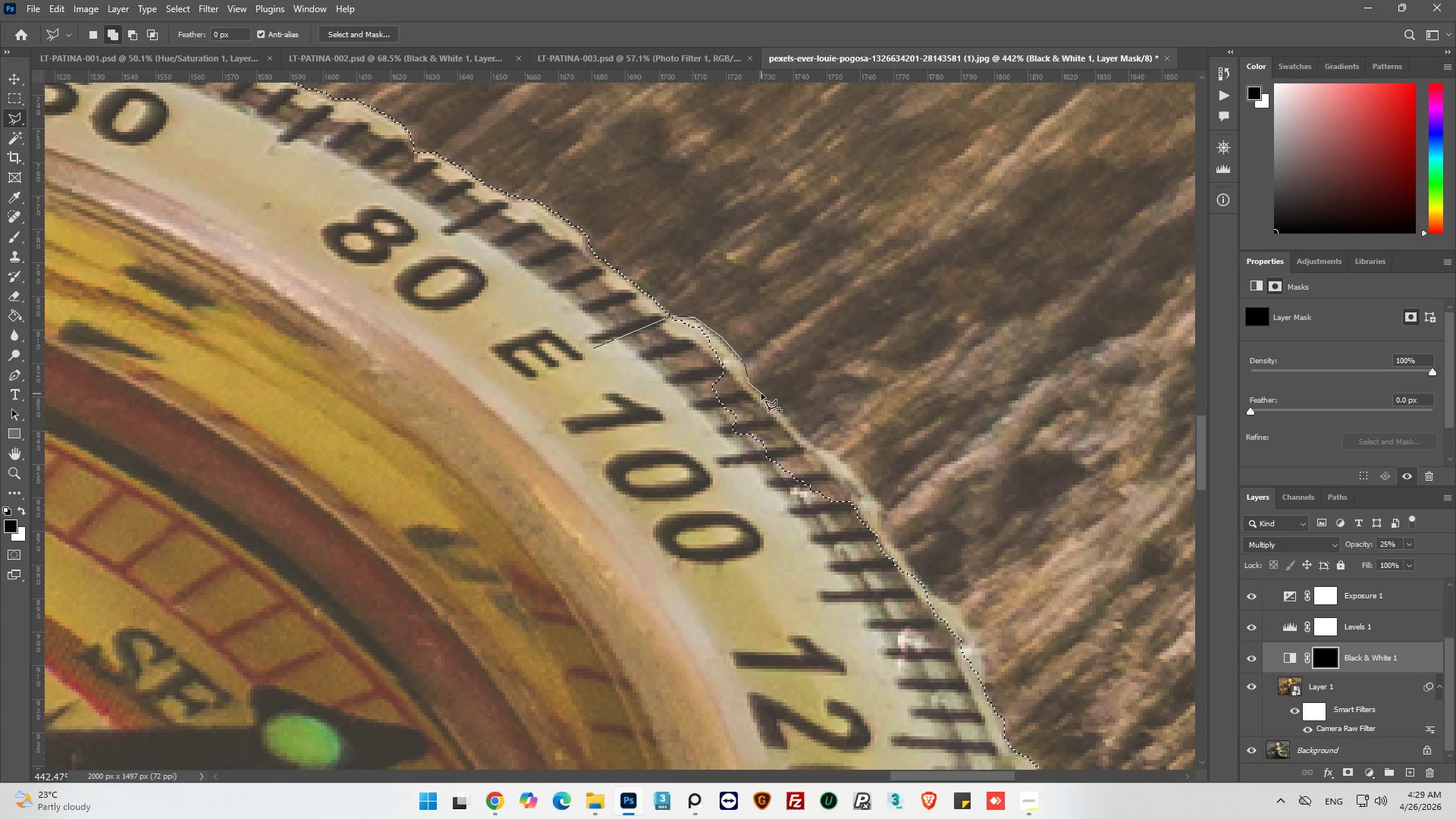 
left_click([762, 394])
 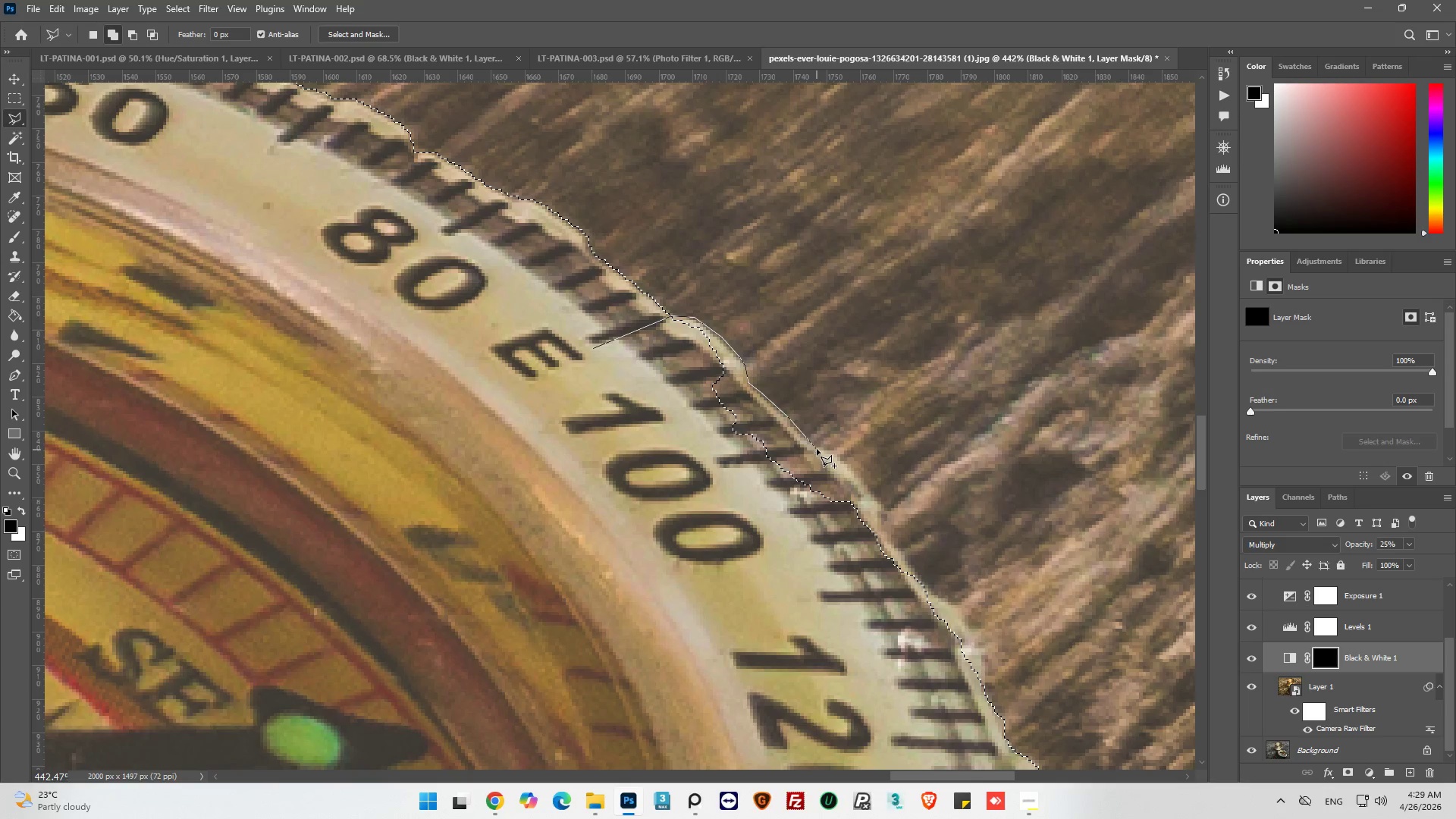 
left_click([814, 444])
 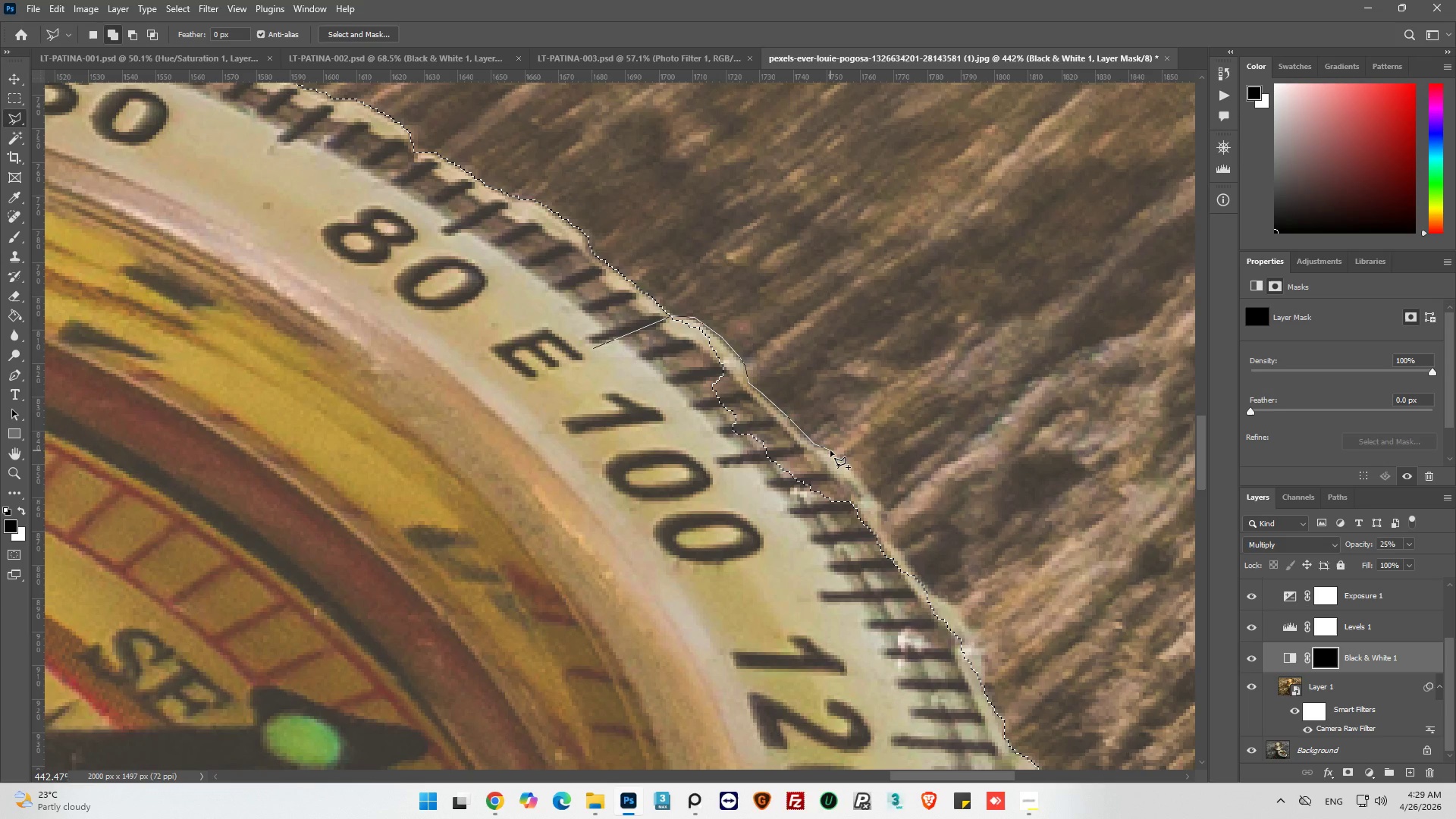 
left_click([830, 450])
 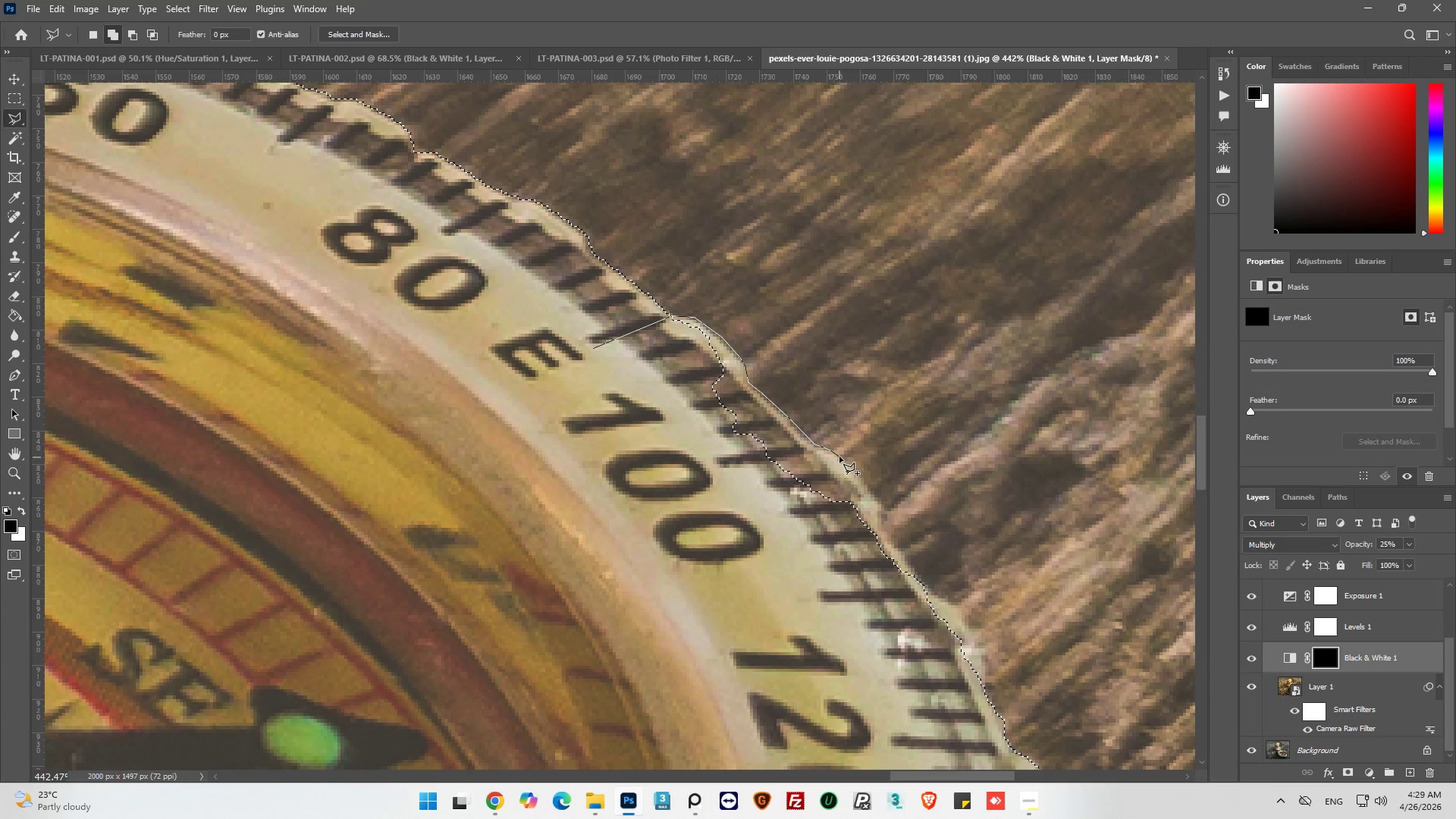 
left_click([839, 455])
 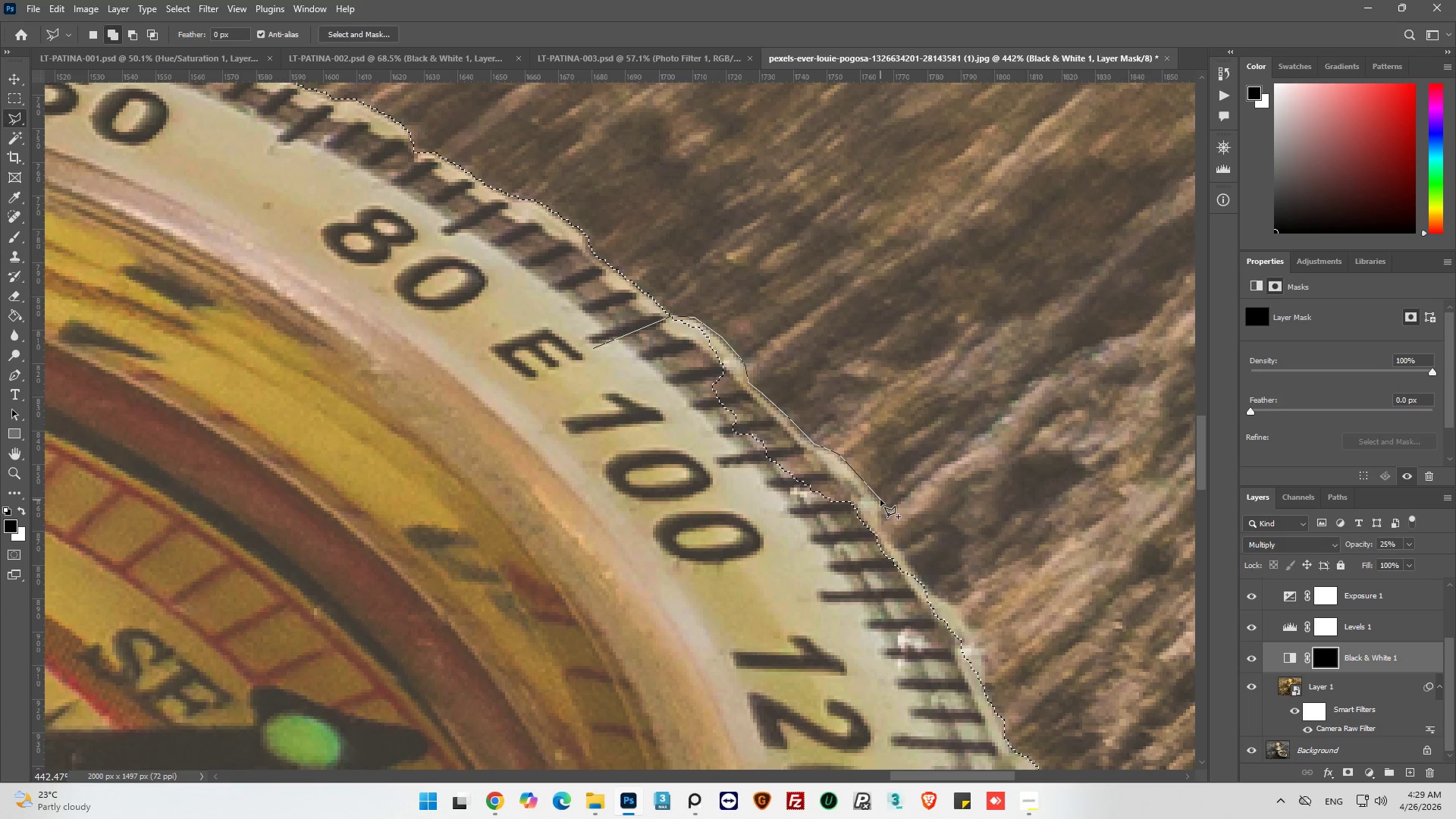 
left_click([880, 500])
 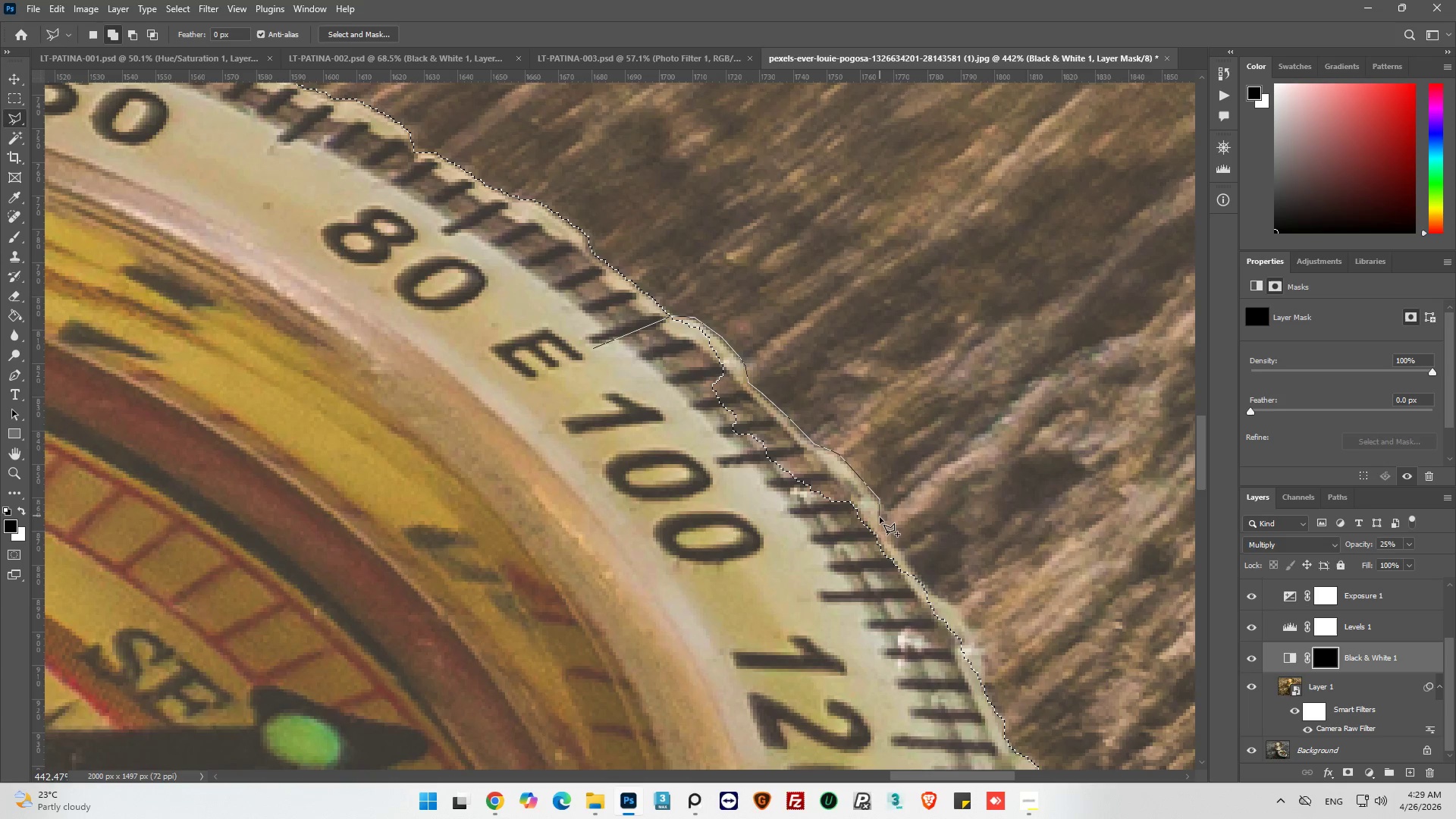 
left_click([881, 520])
 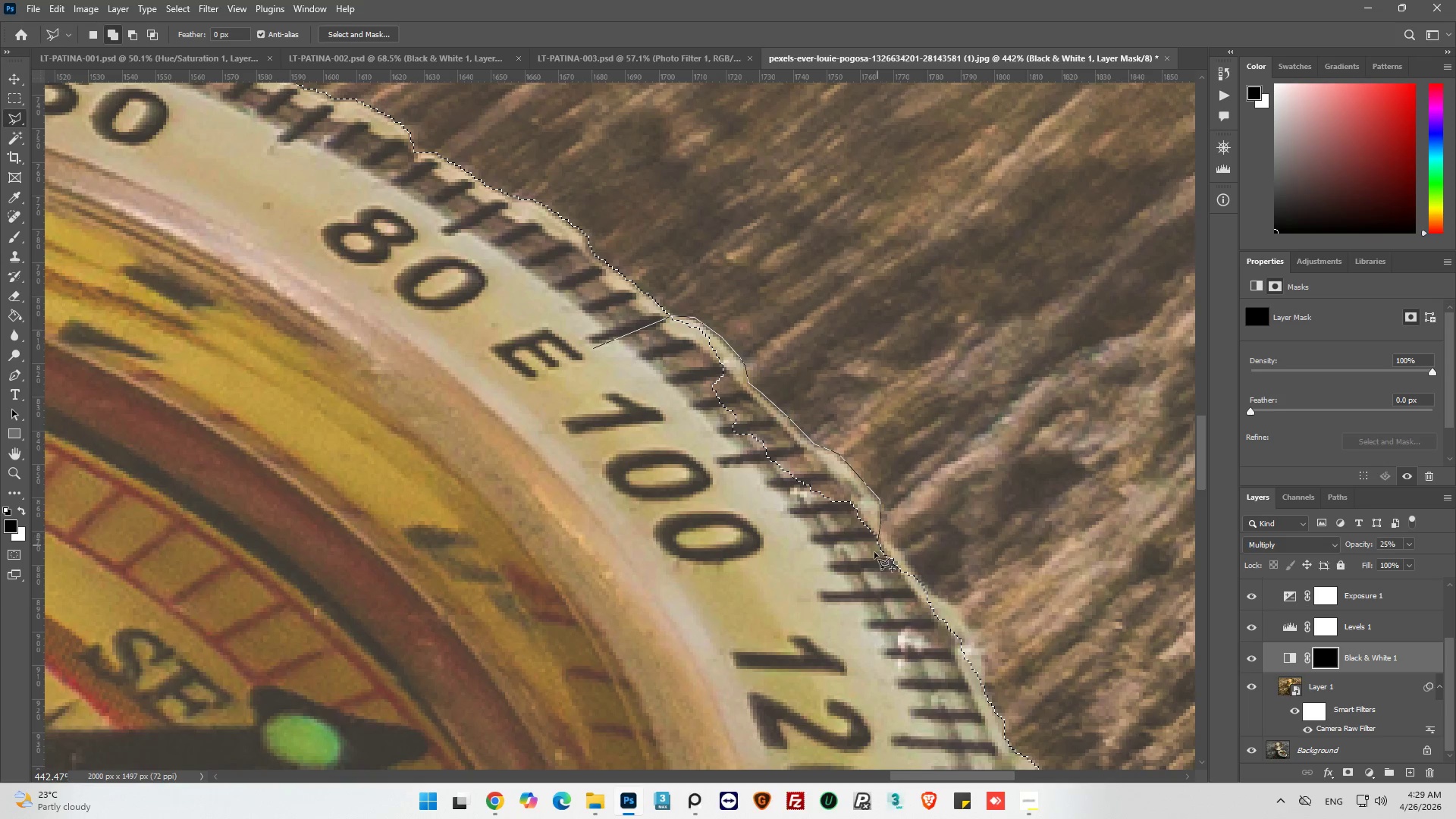 
left_click_drag(start_coordinate=[874, 554], to_coordinate=[864, 554])
 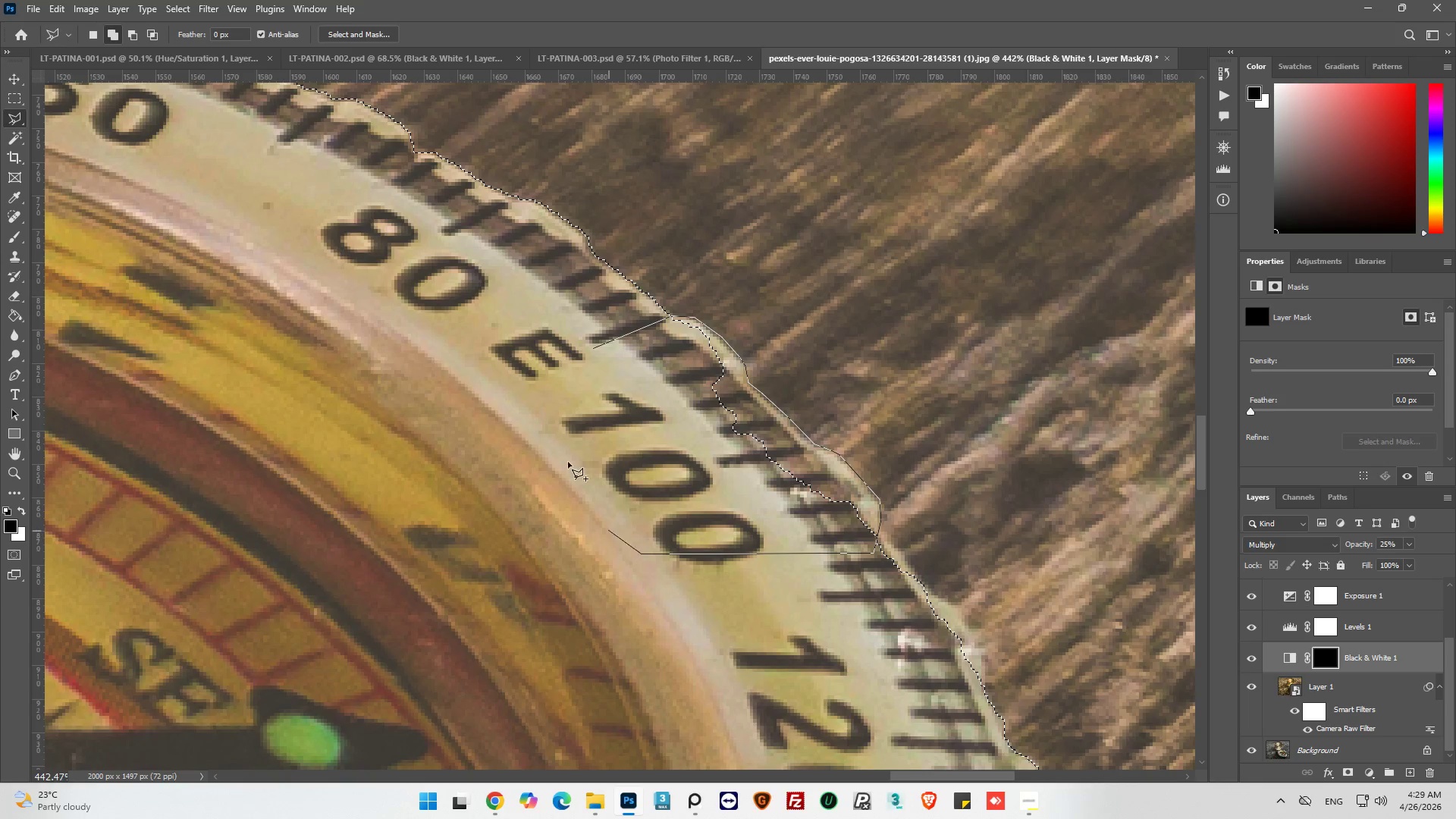 
left_click_drag(start_coordinate=[554, 406], to_coordinate=[570, 384])
 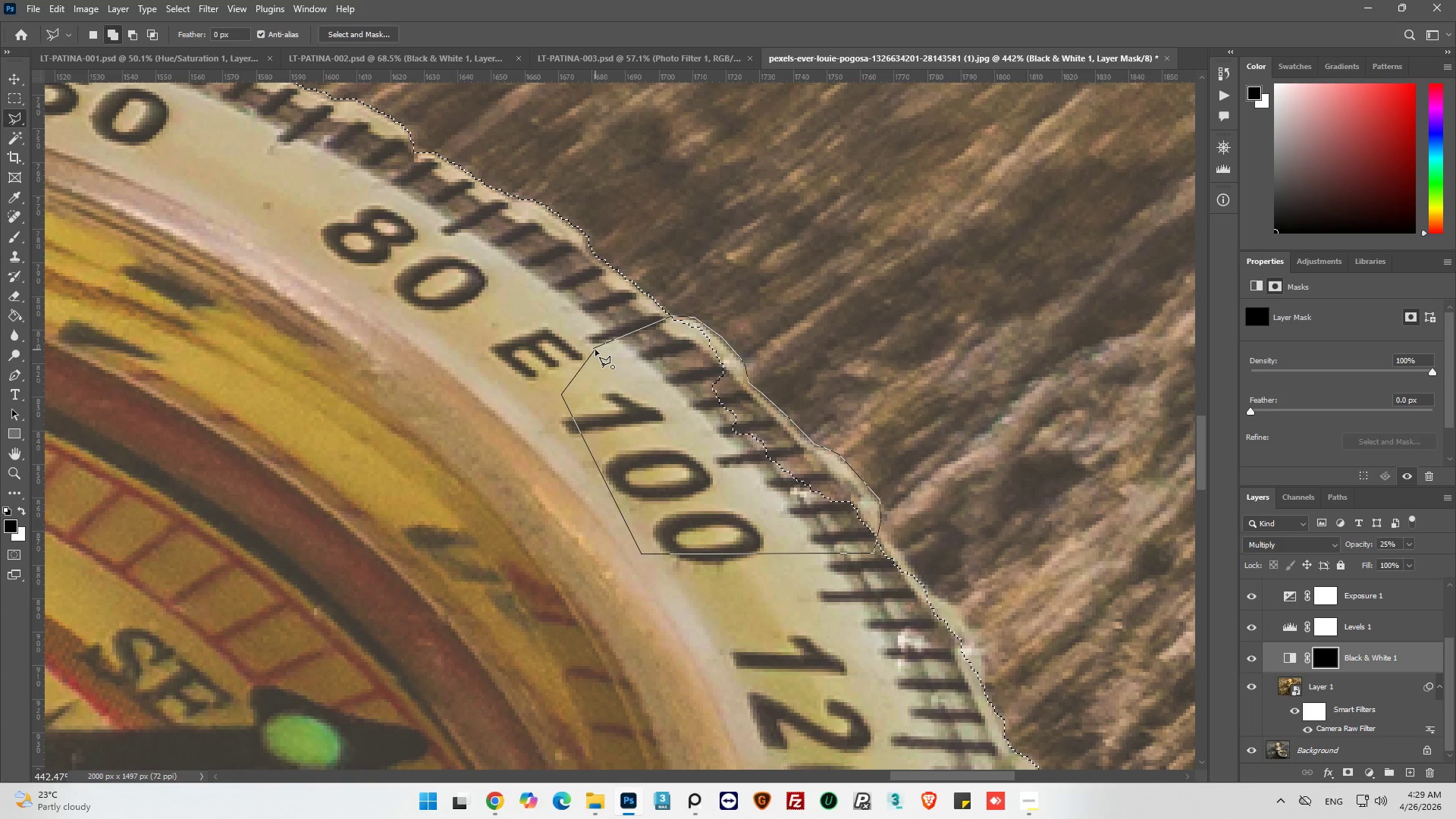 
left_click([595, 349])
 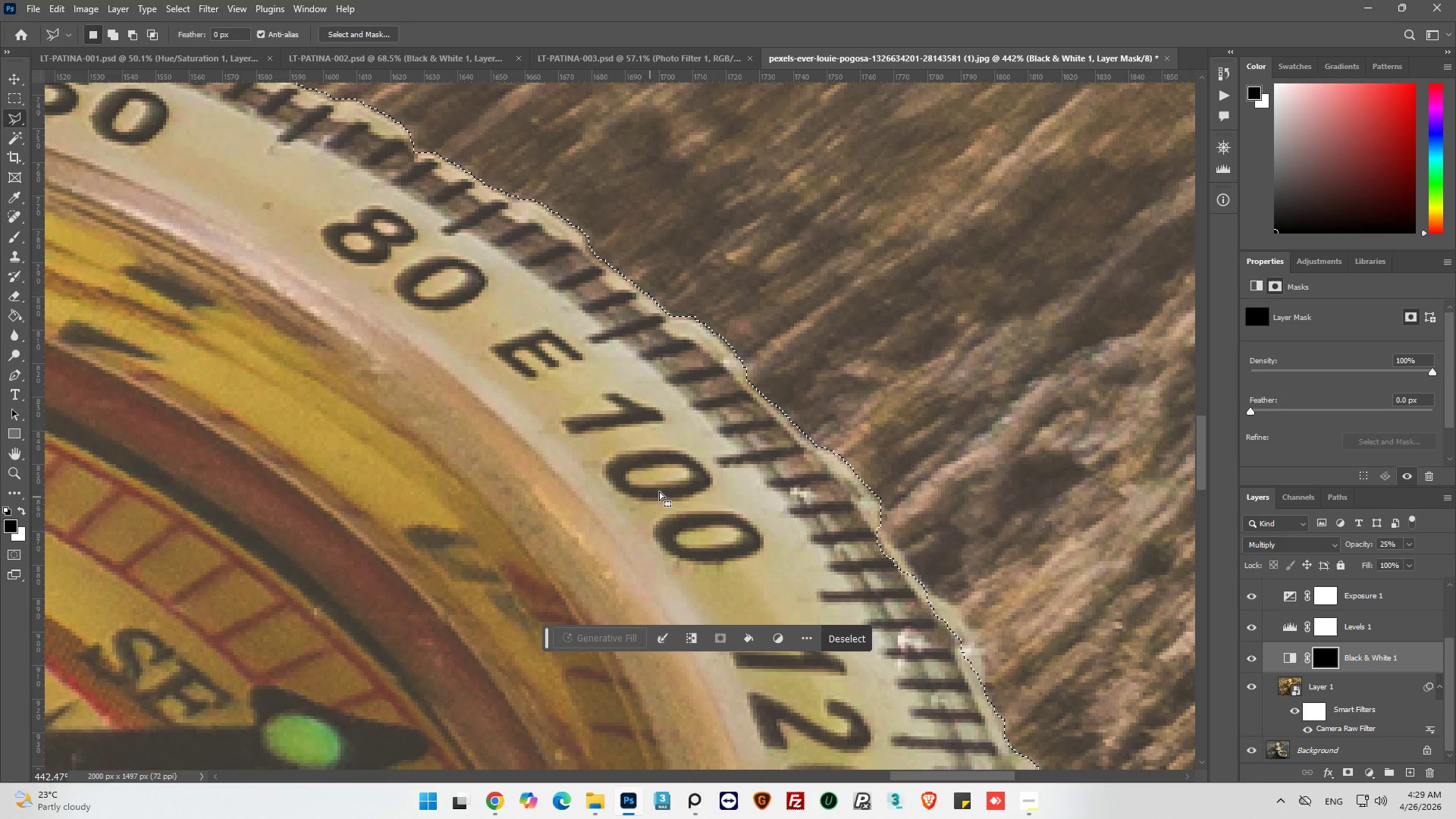 
key(Alt+AltLeft)
 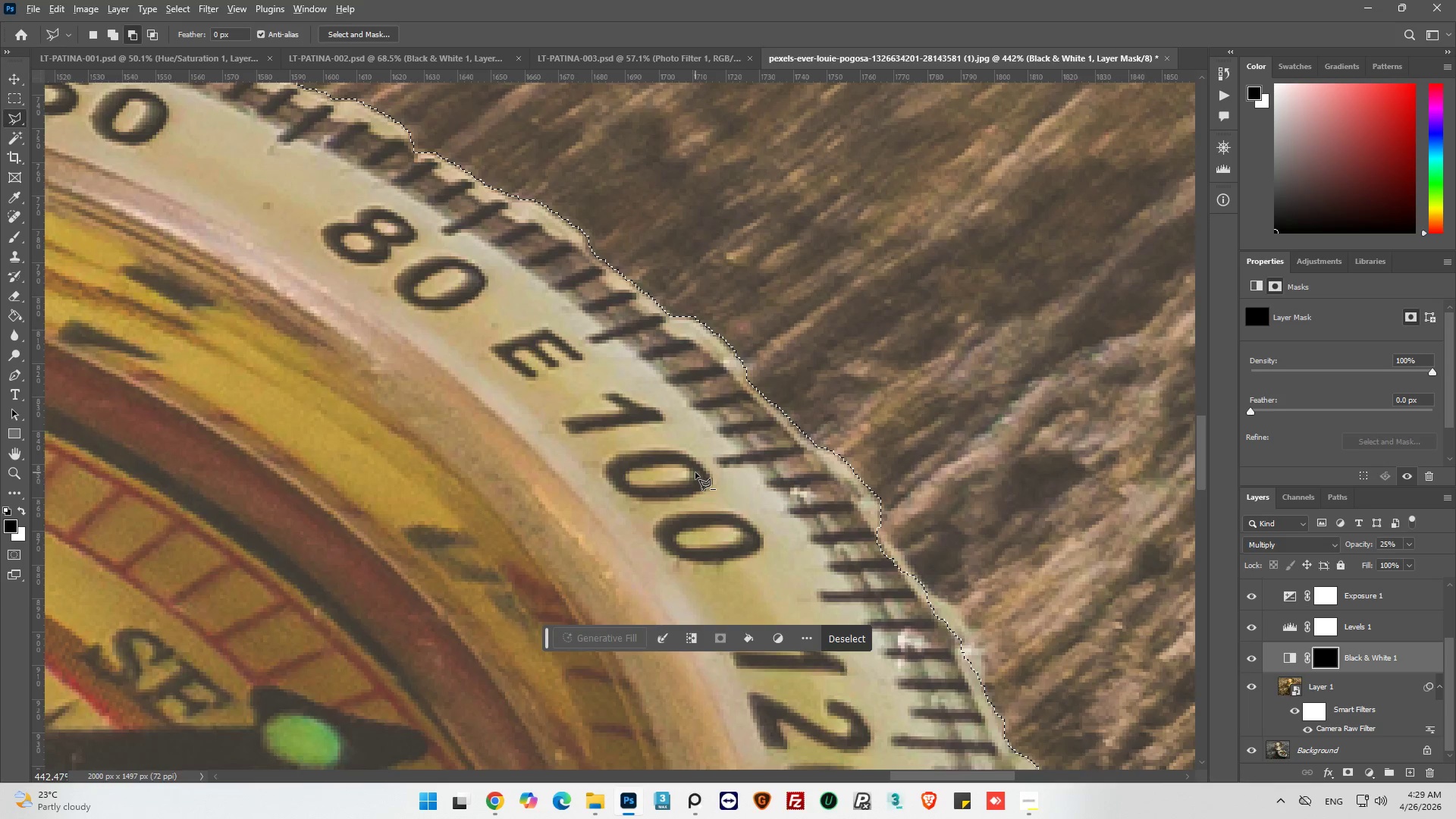 
hold_key(key=AltLeft, duration=0.42)
 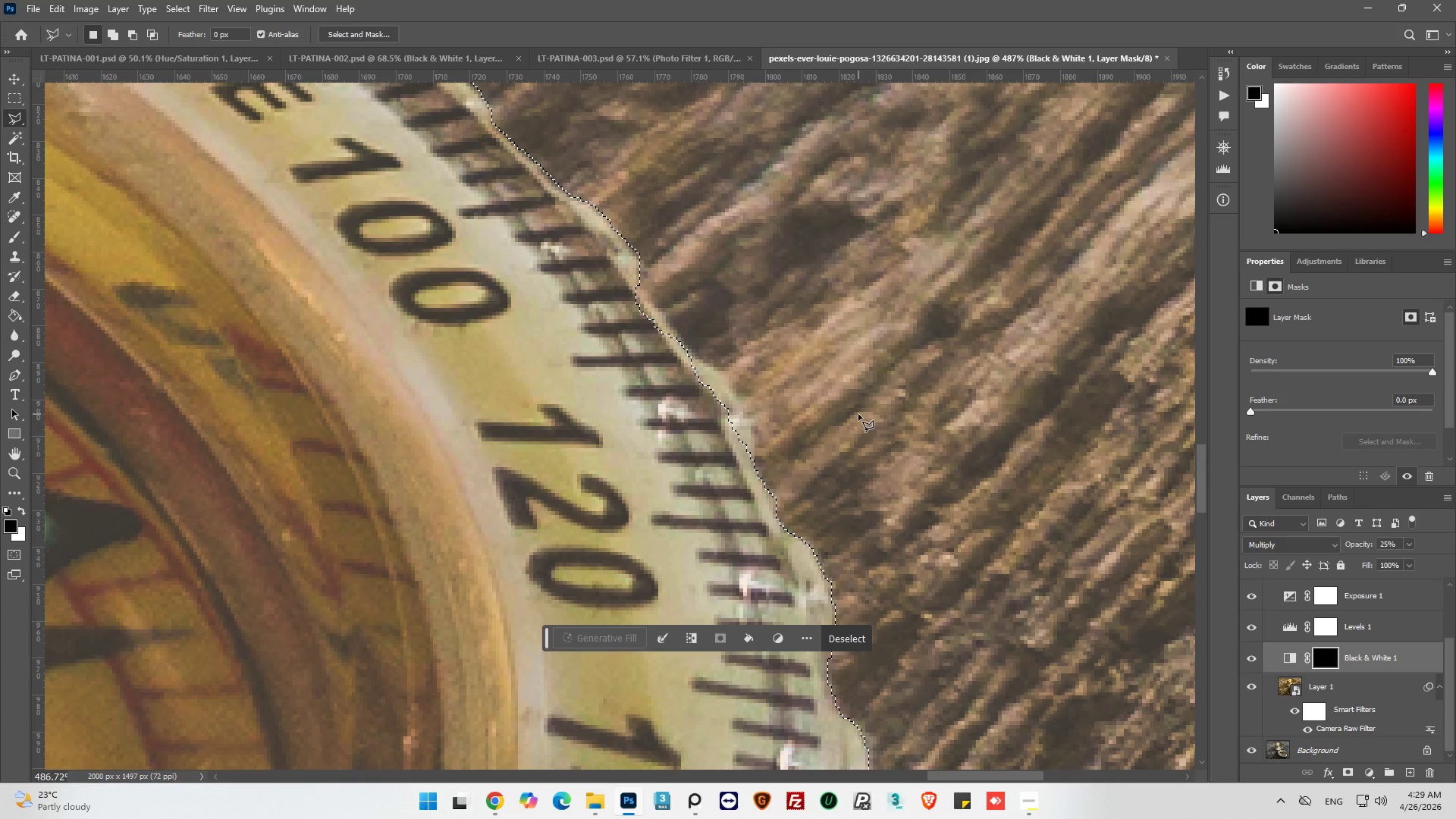 
scroll: coordinate [790, 413], scroll_direction: down, amount: 20.0
 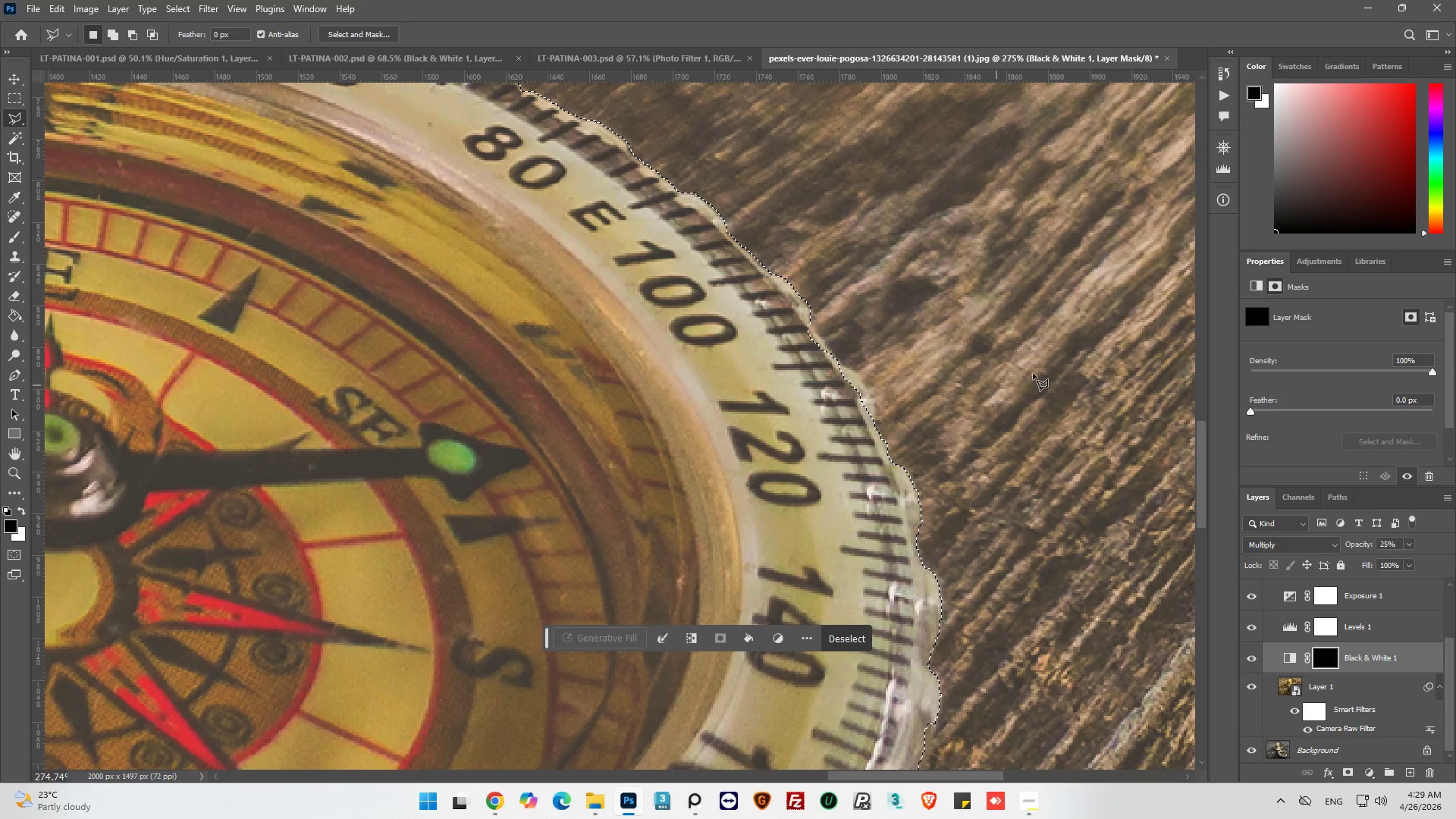 
scroll: coordinate [1031, 377], scroll_direction: up, amount: 6.0
 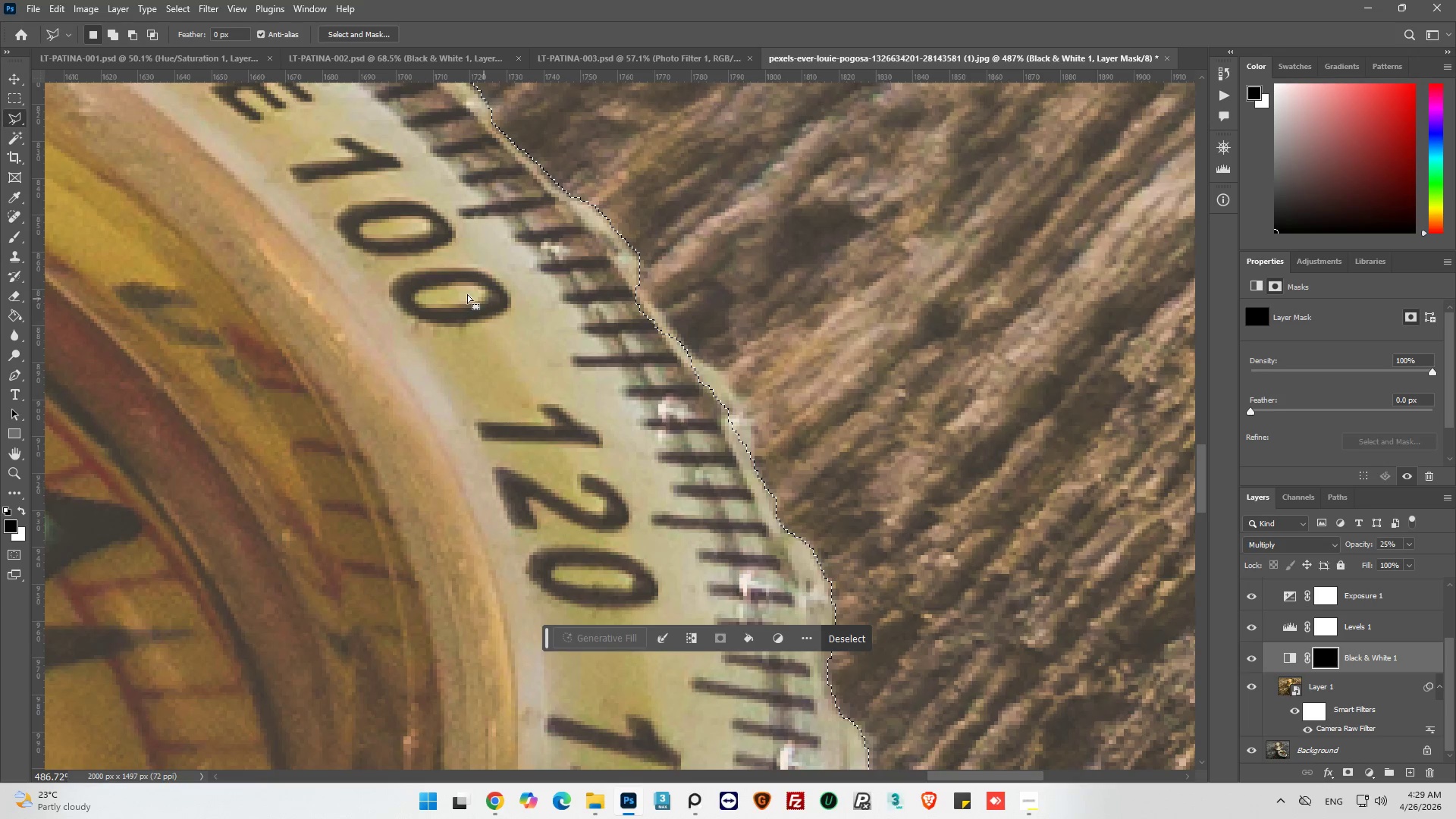 
hold_key(key=ShiftLeft, duration=1.16)
 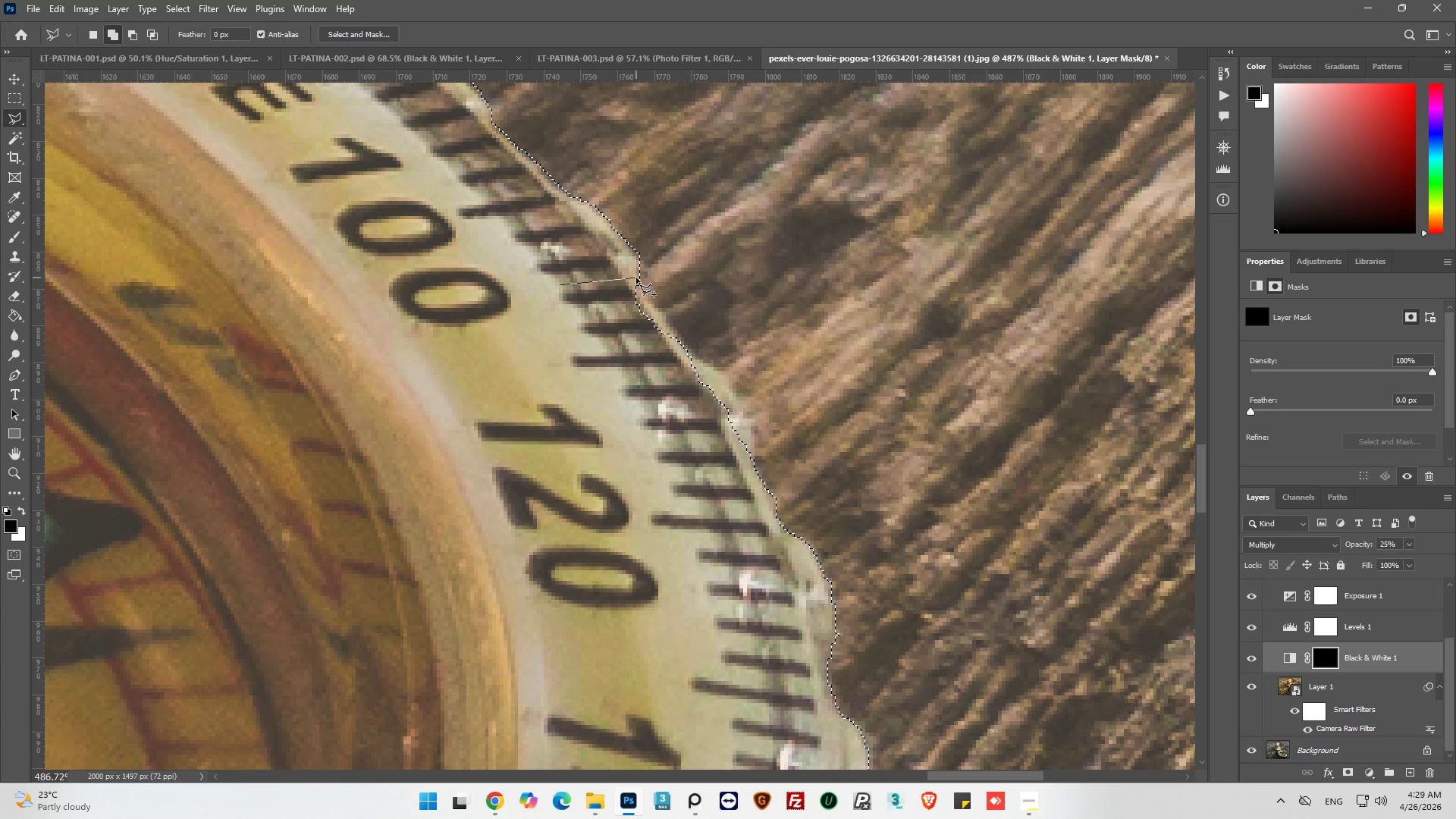 
left_click([636, 281])
 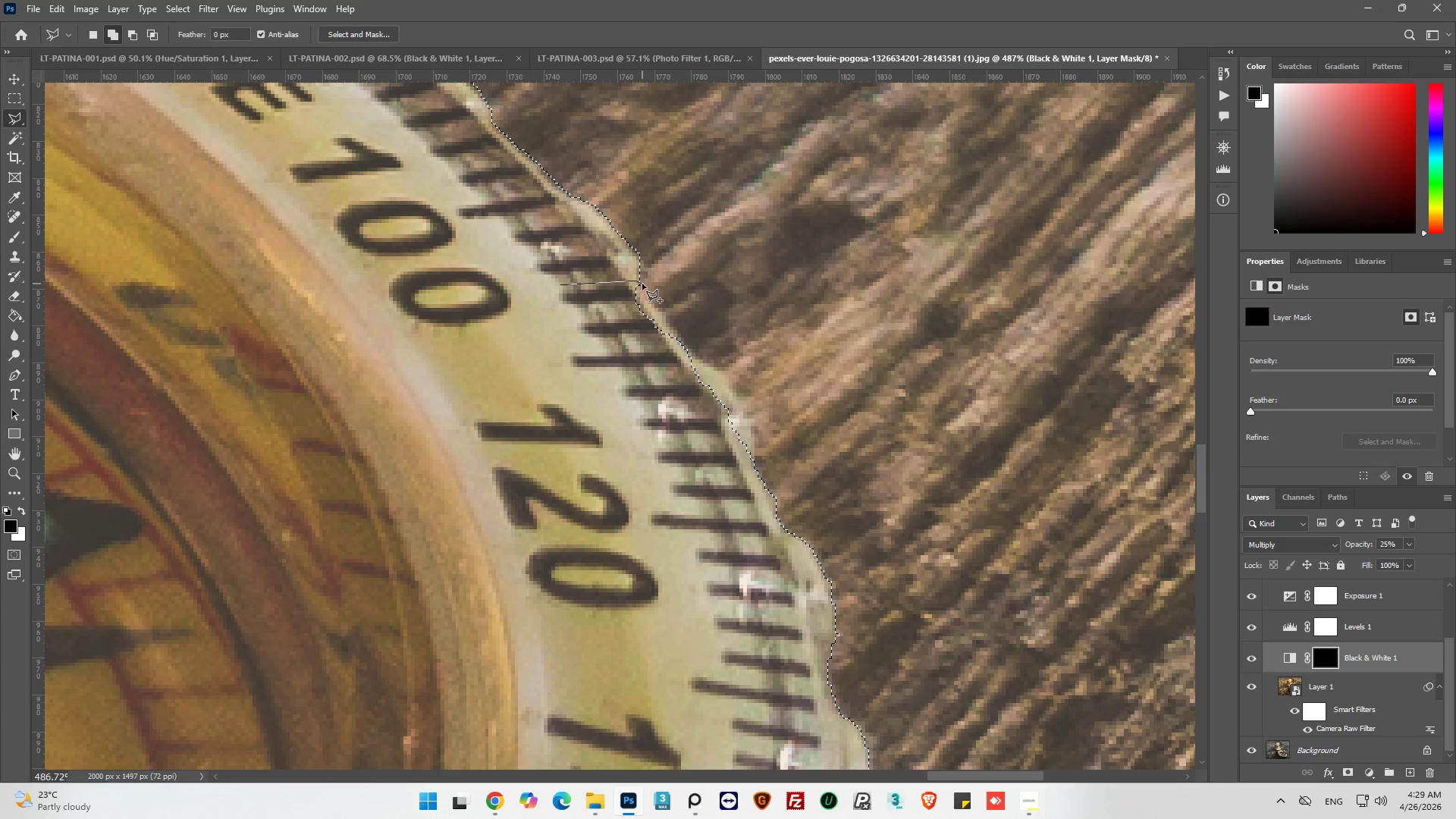 
left_click([645, 284])
 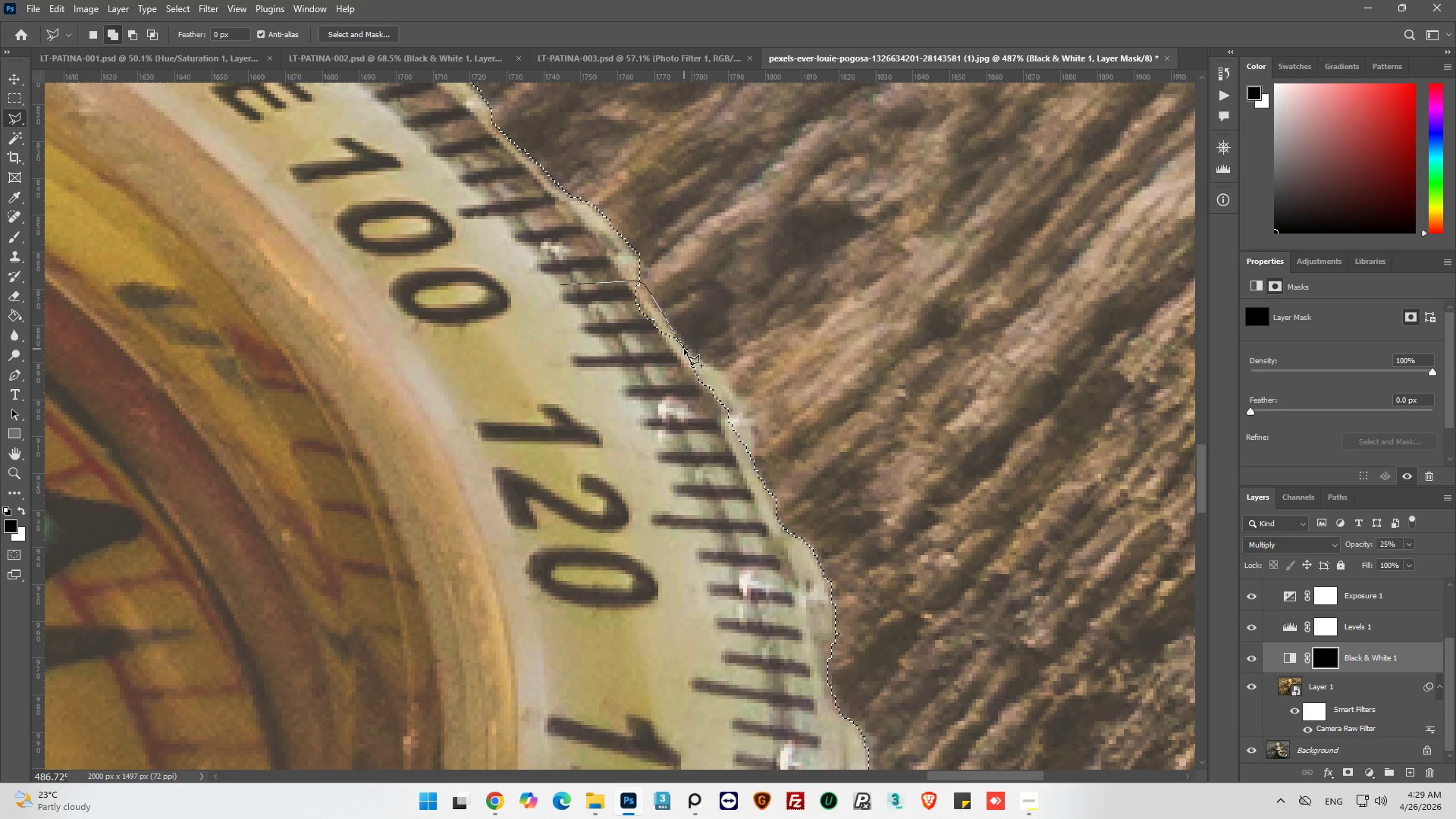 
left_click([682, 337])
 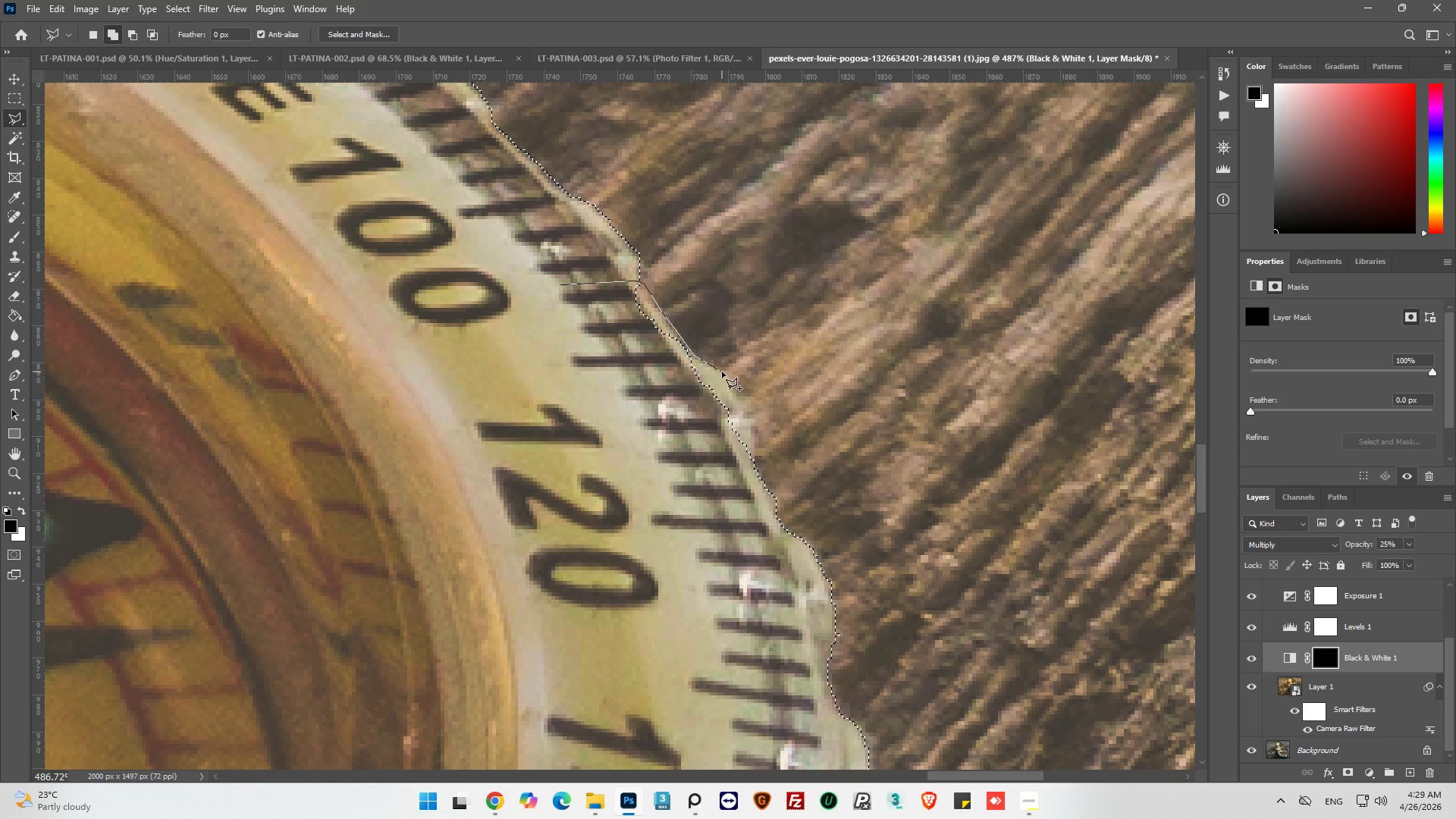 
left_click_drag(start_coordinate=[732, 382], to_coordinate=[733, 386])
 